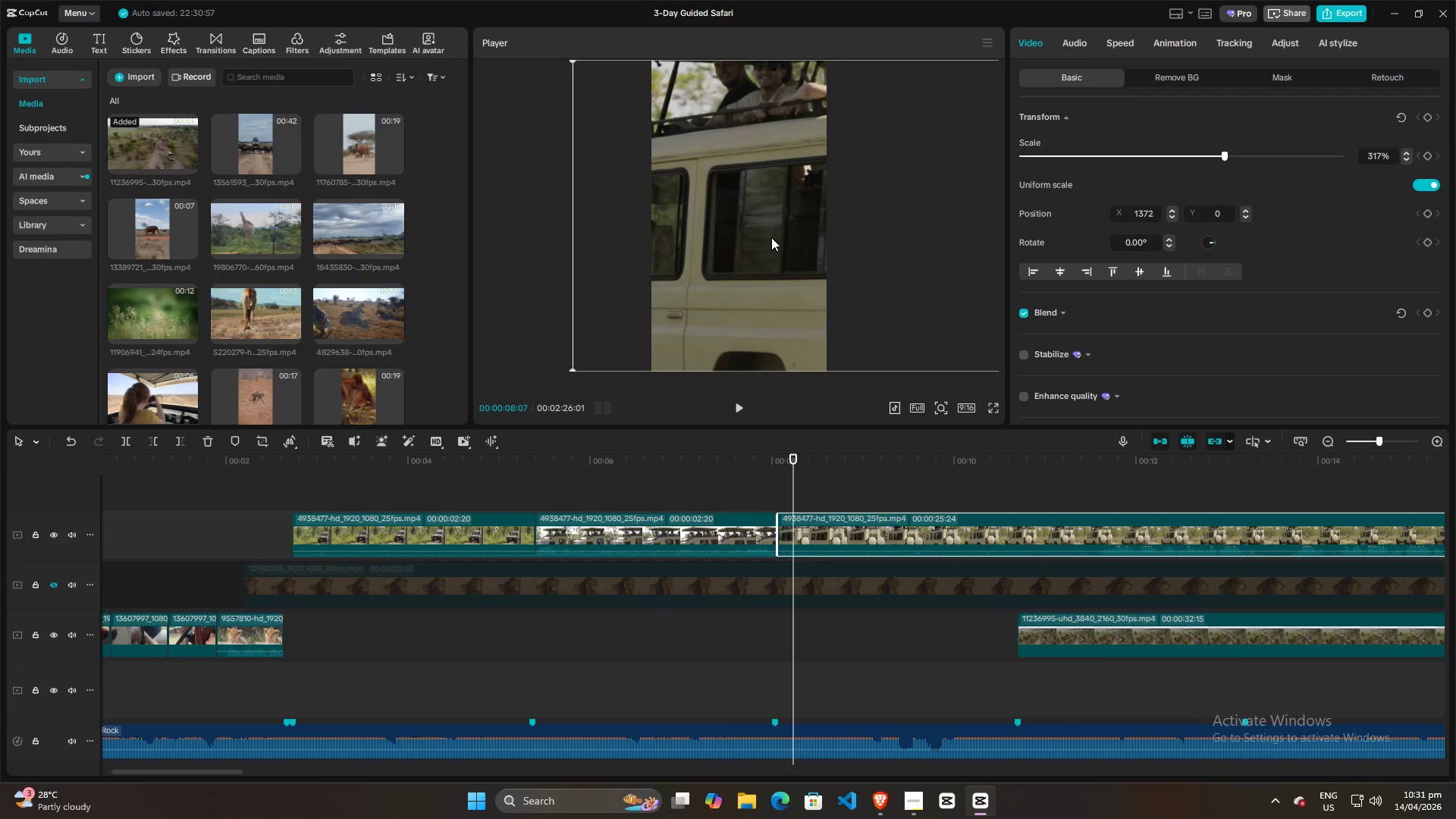 
left_click_drag(start_coordinate=[771, 237], to_coordinate=[731, 238])
 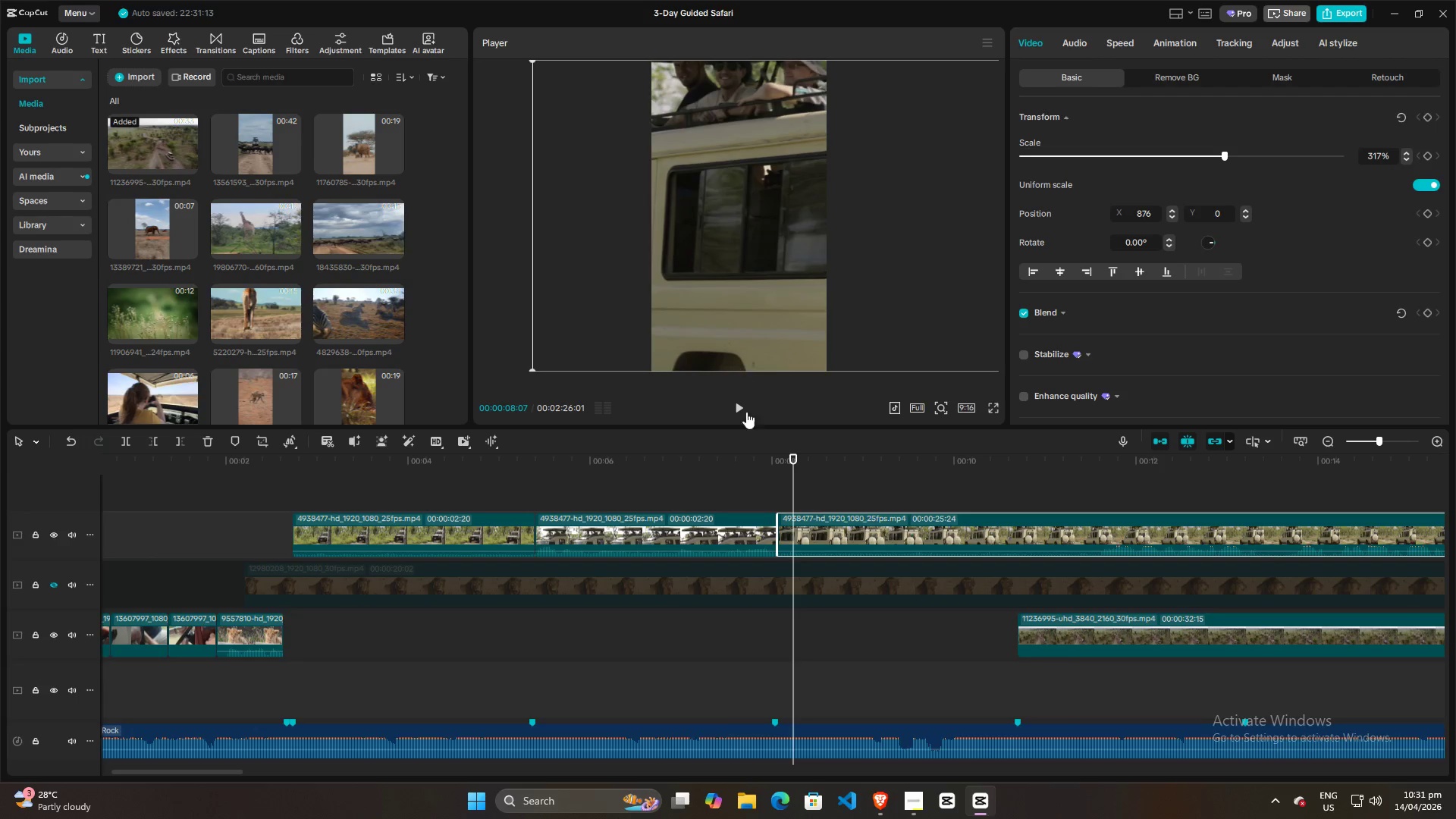 
key(Space)
 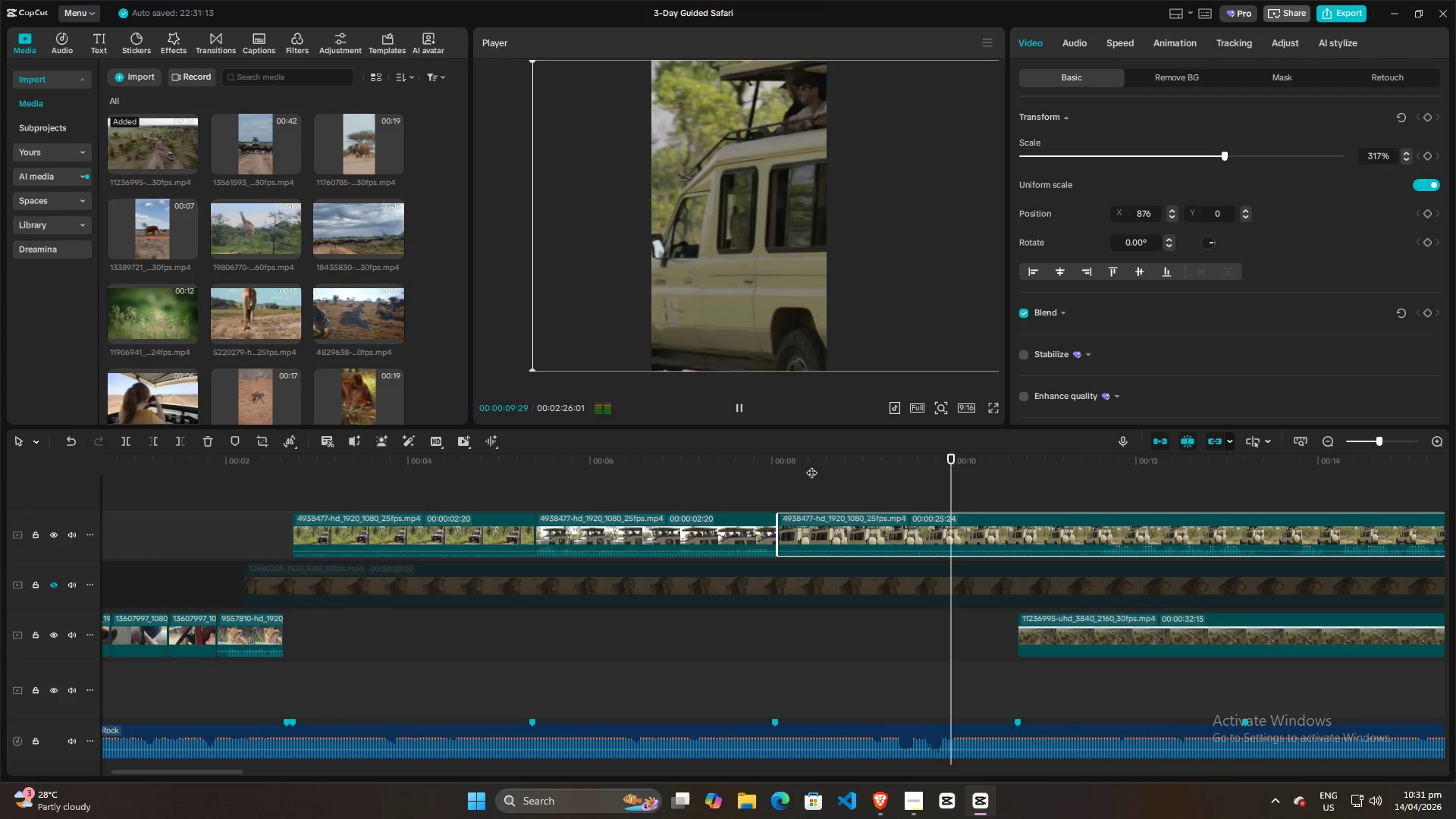 
key(Space)
 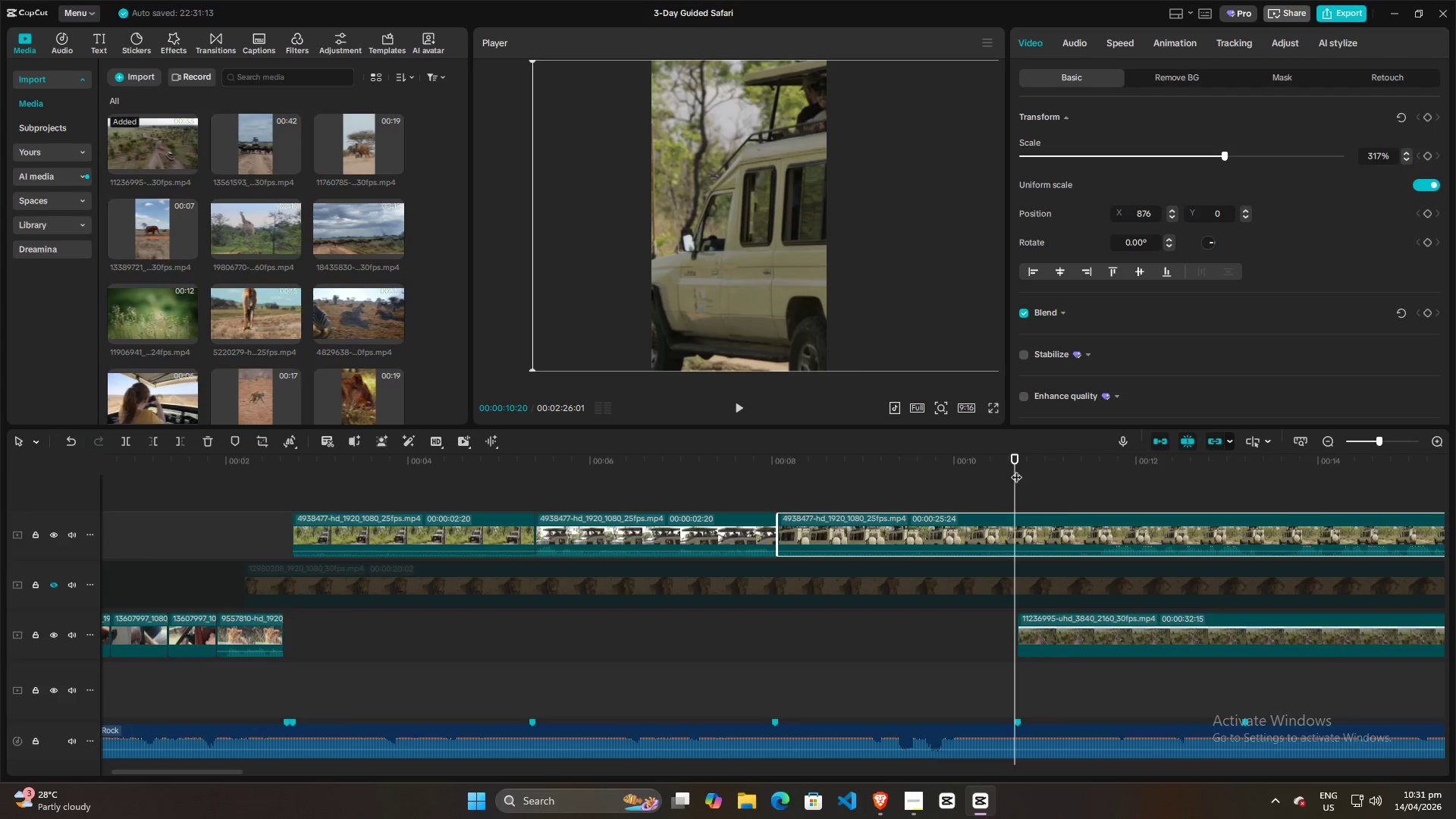 
left_click_drag(start_coordinate=[1016, 469], to_coordinate=[1021, 476])
 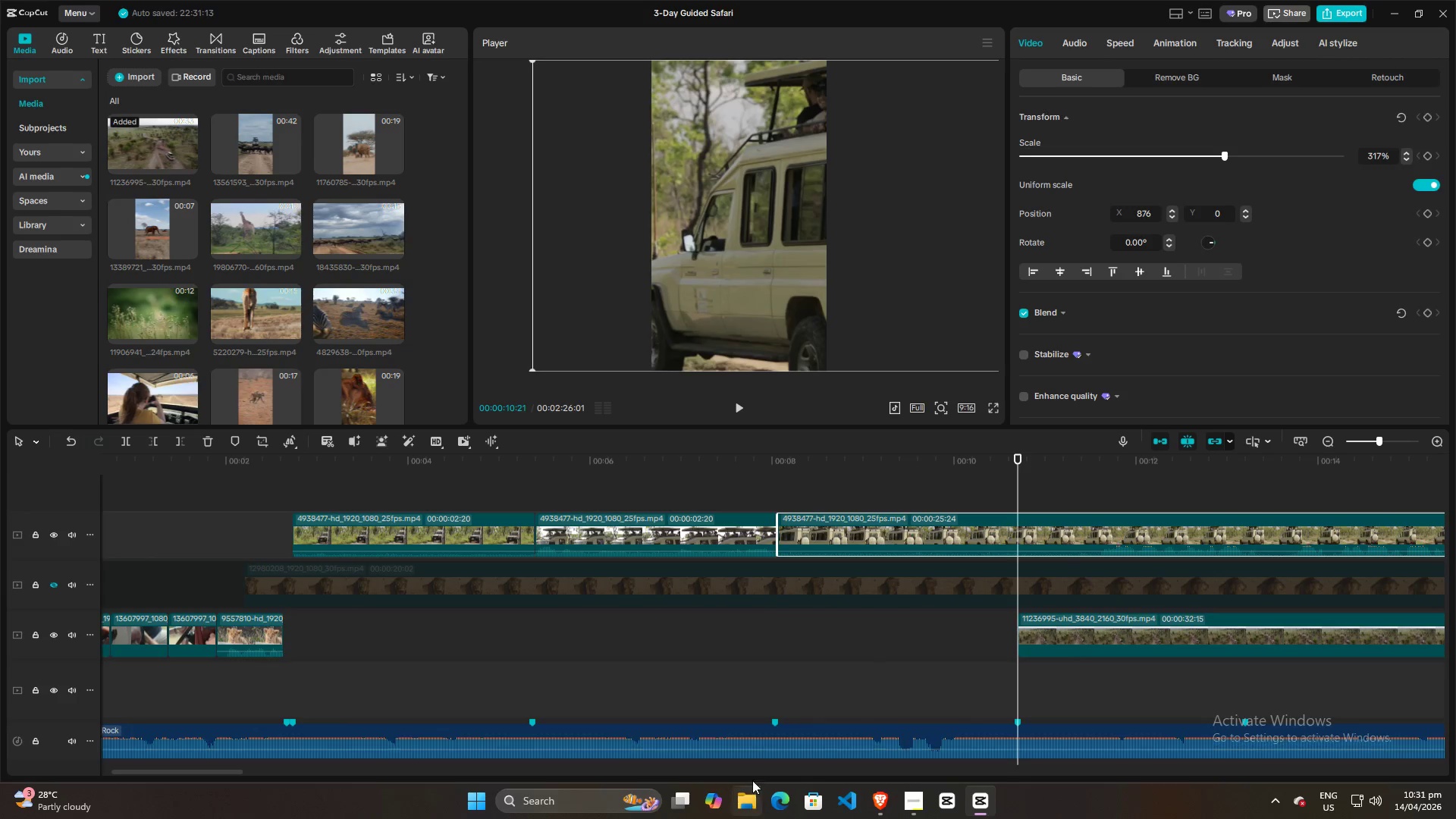 
left_click([815, 729])
 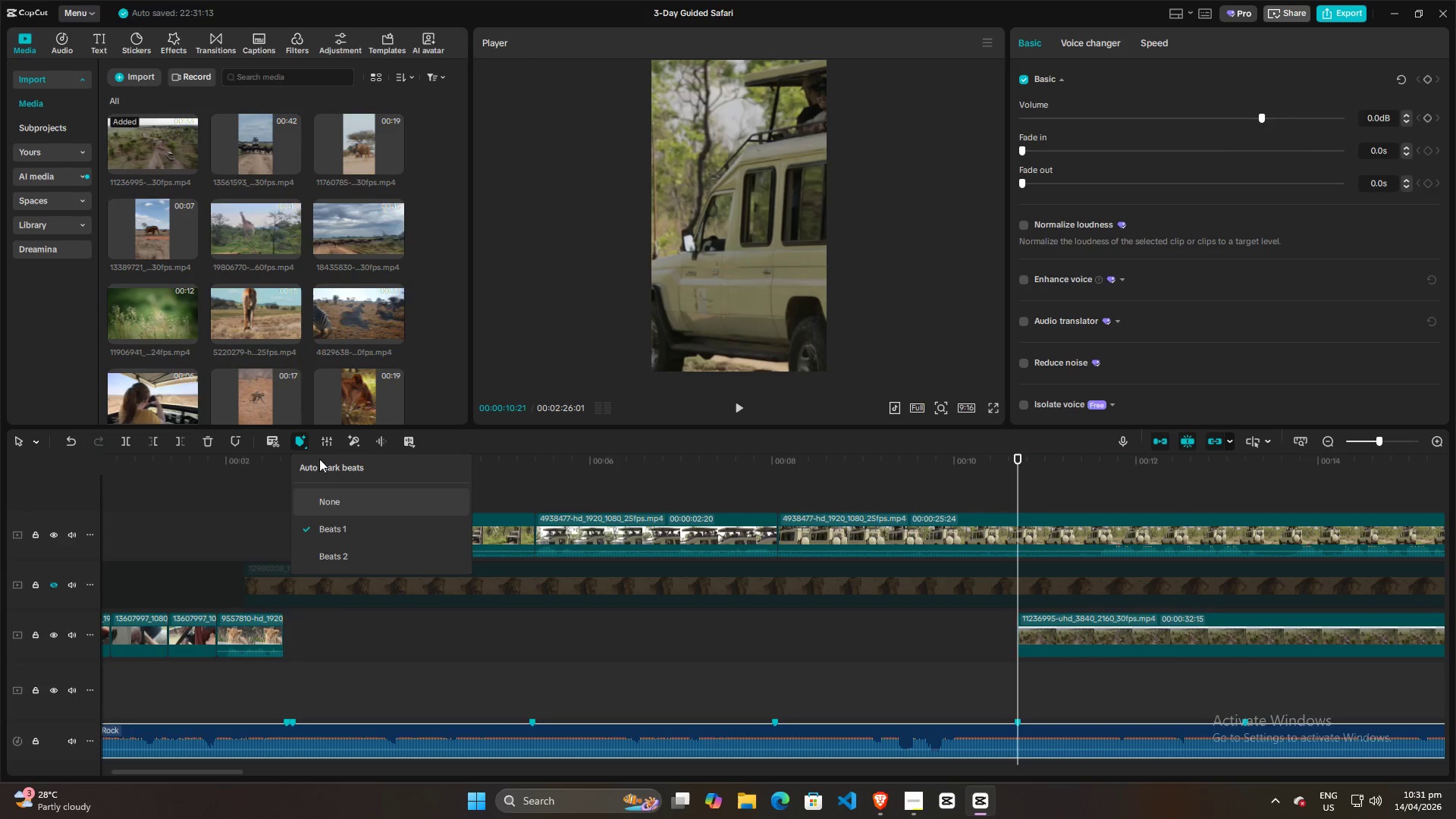 
left_click([339, 510])
 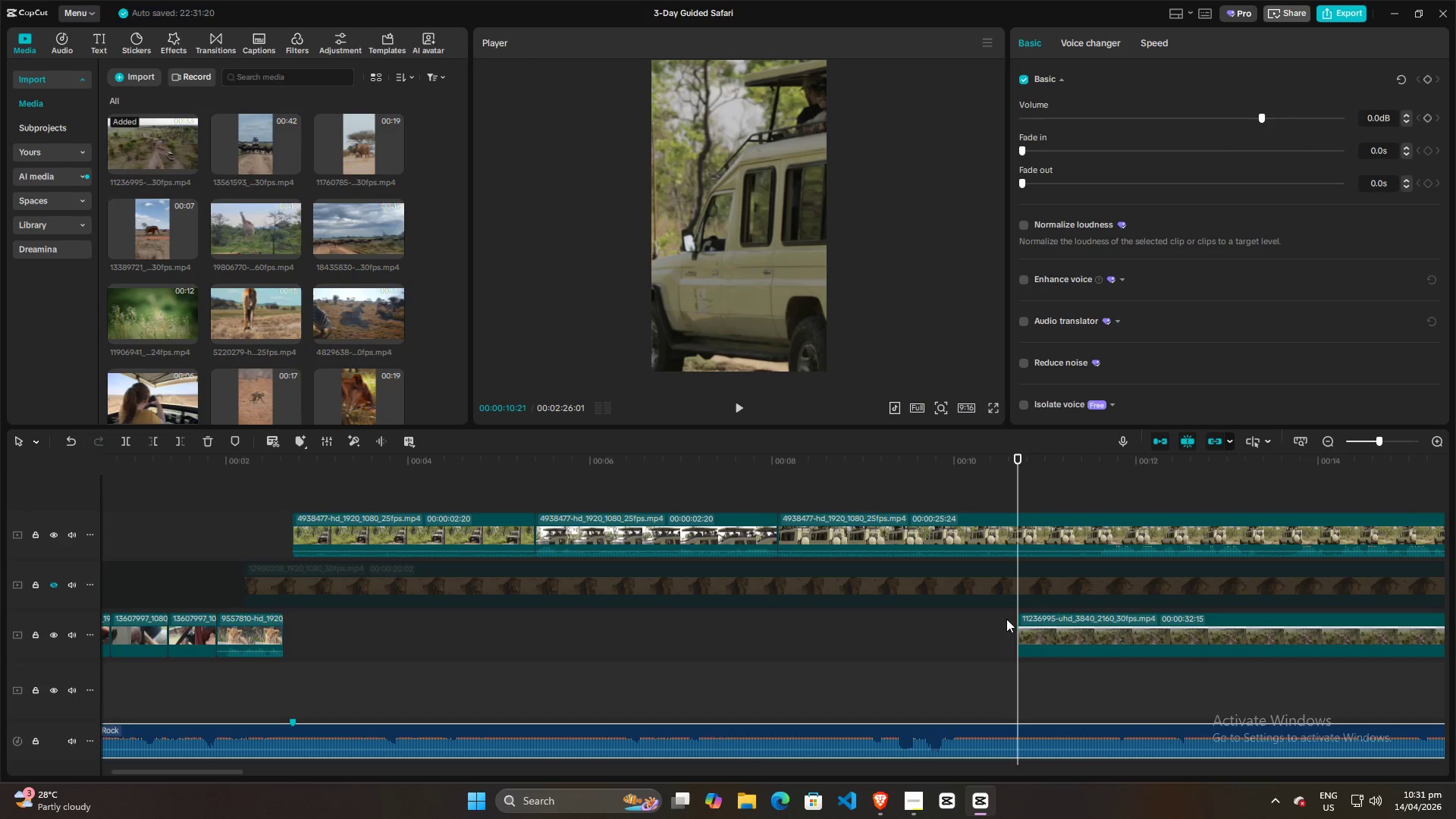 
left_click([996, 526])
 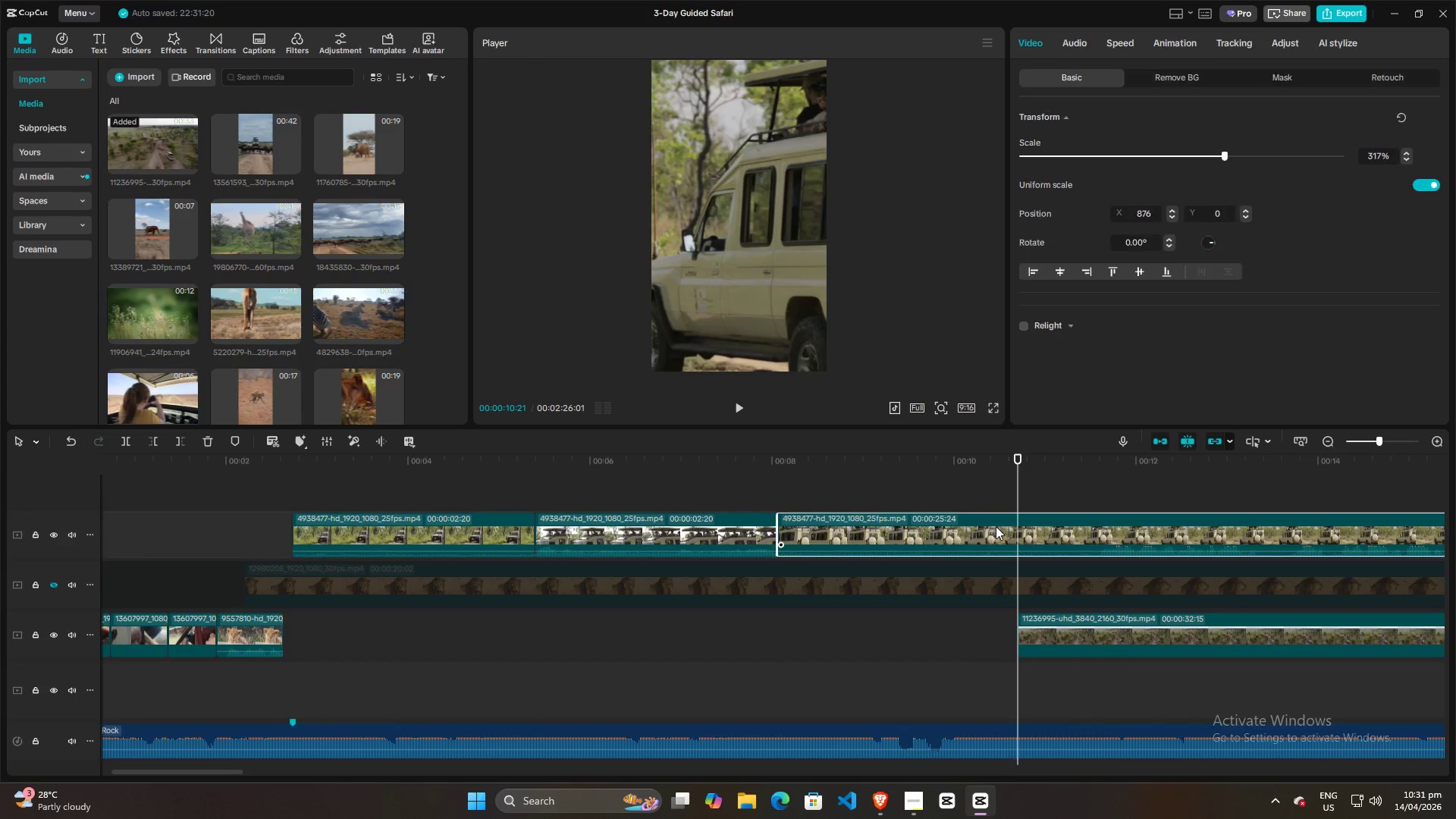 
key(W)
 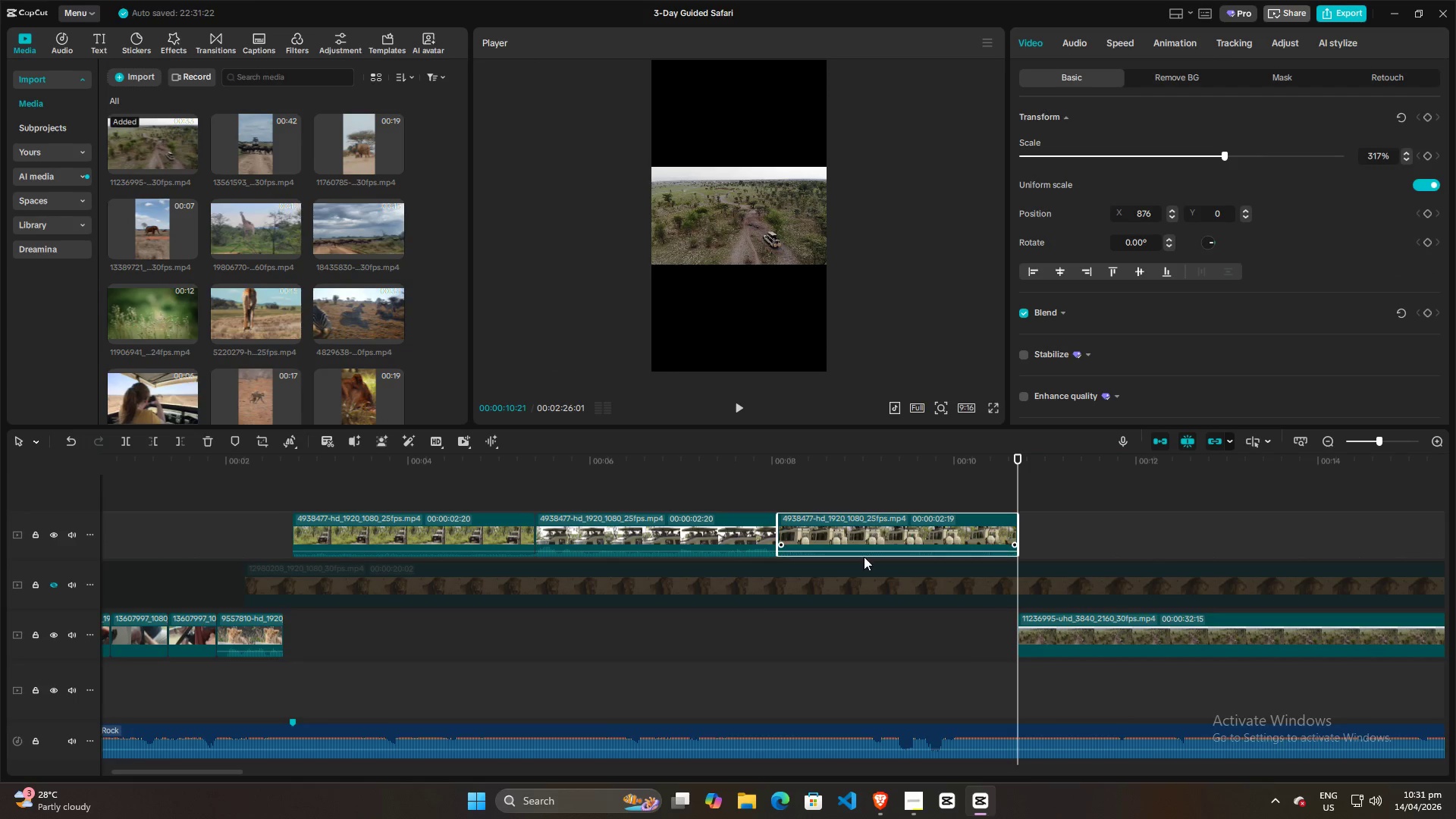 
left_click([897, 576])
 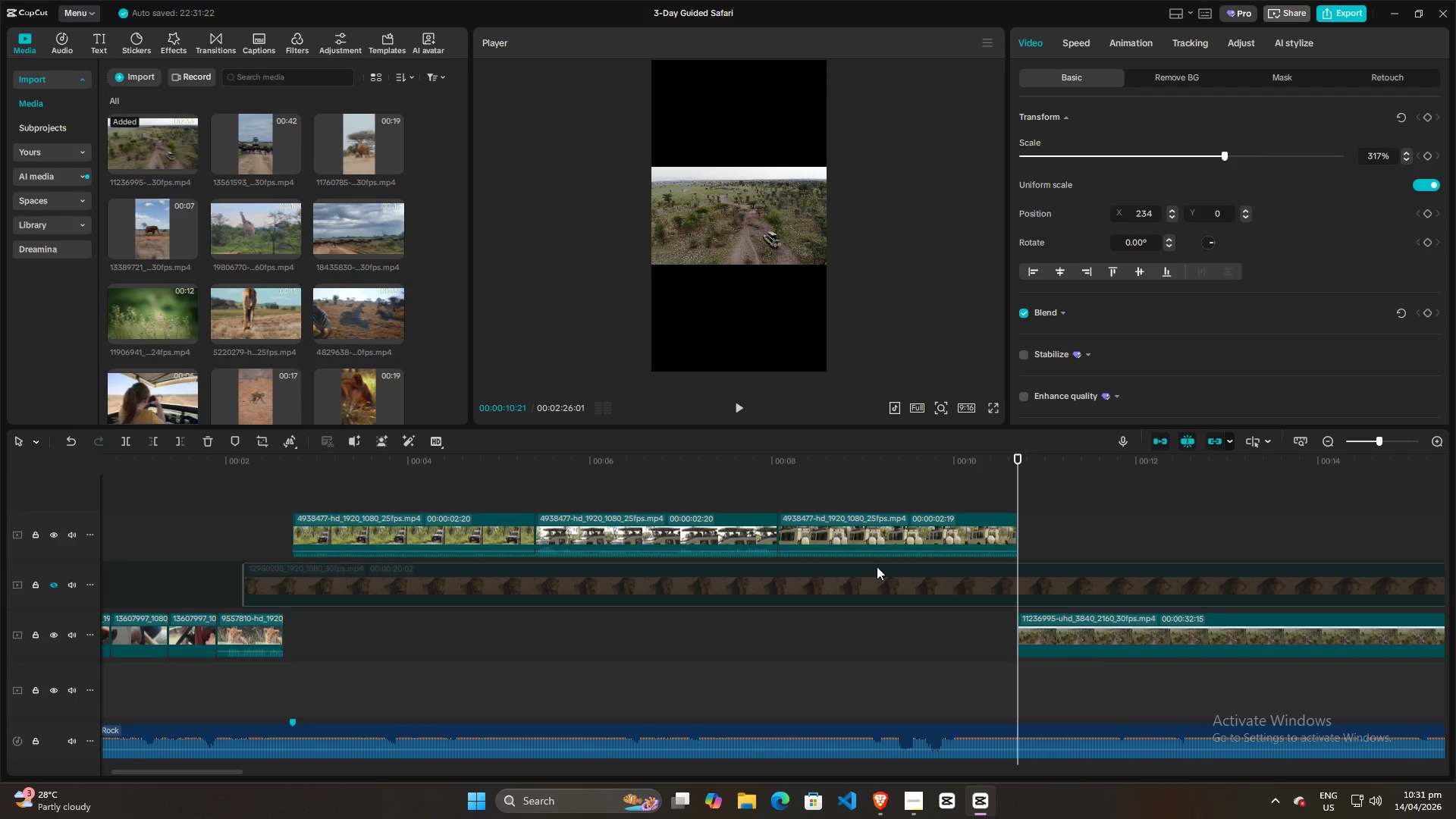 
key(W)
 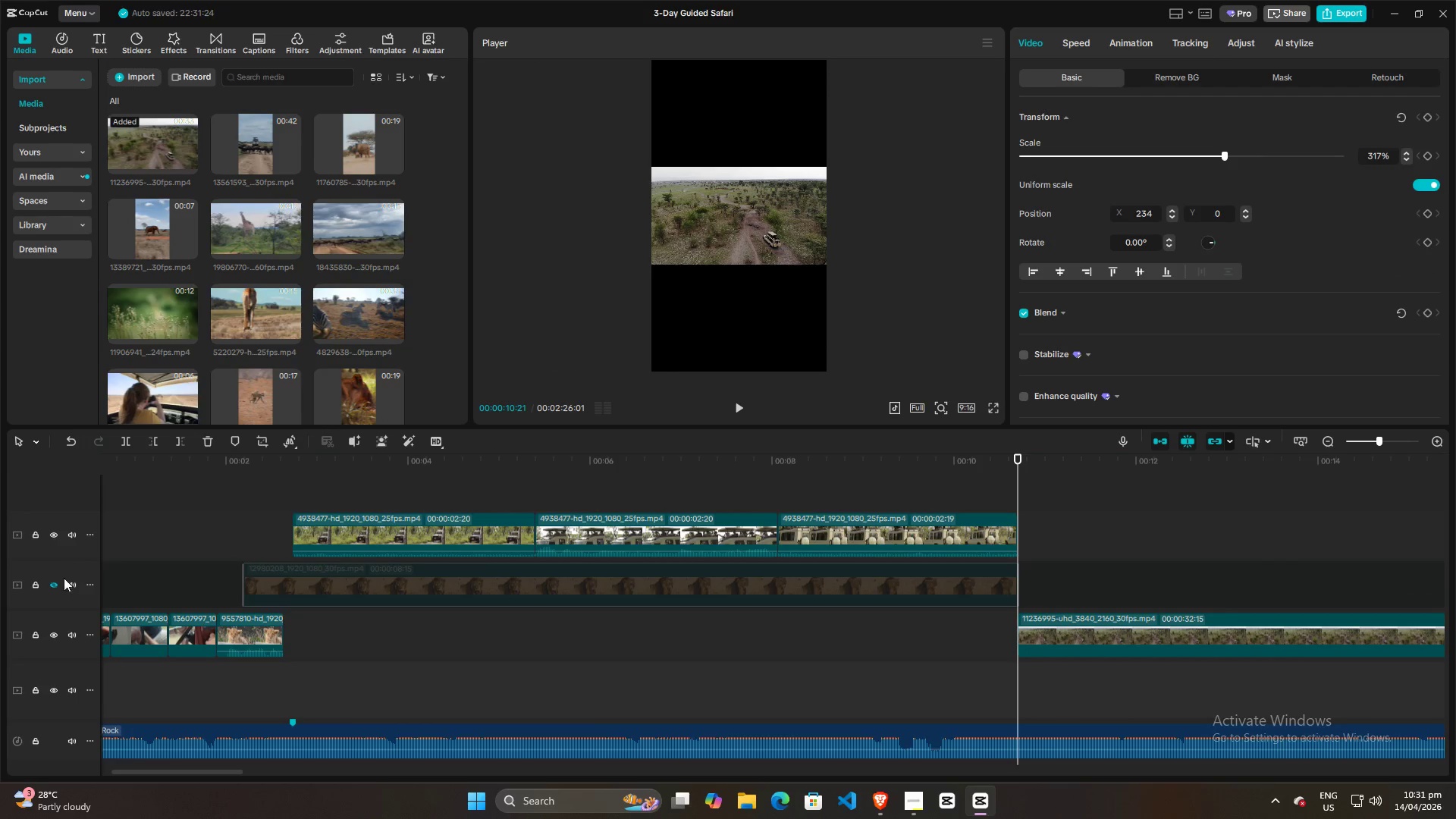 
left_click([53, 584])
 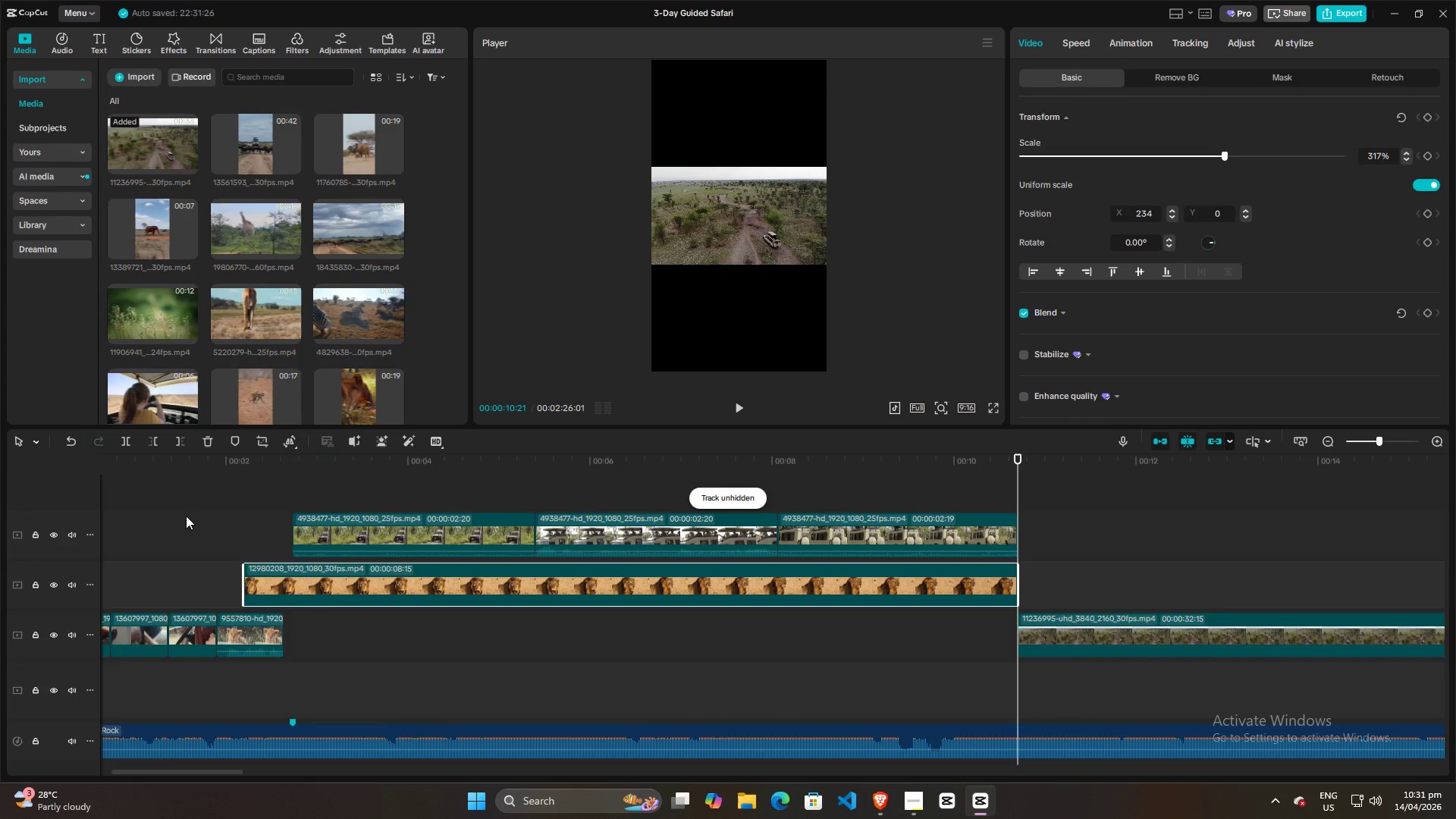 
left_click([170, 544])
 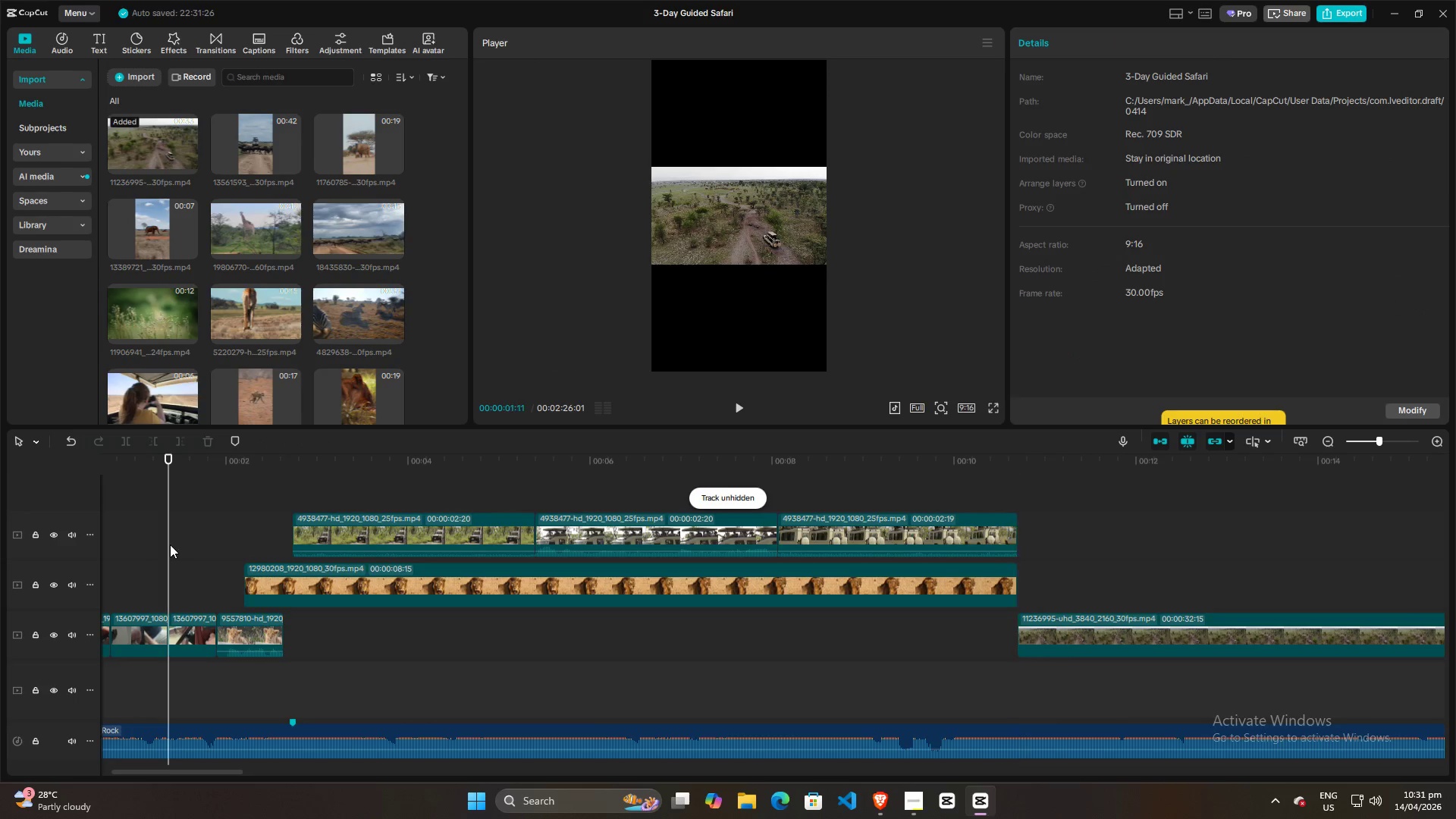 
key(Space)
 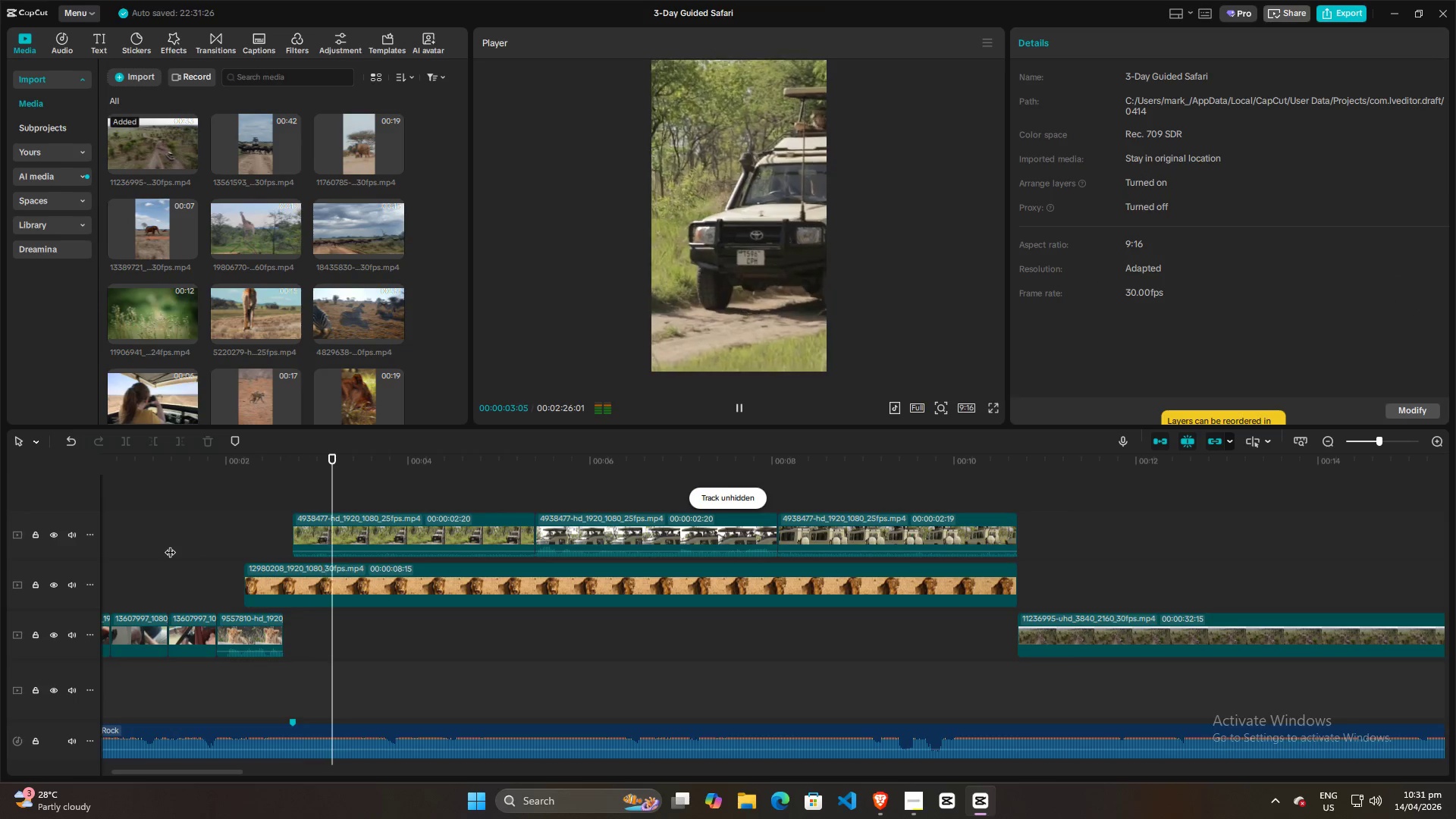 
key(Space)
 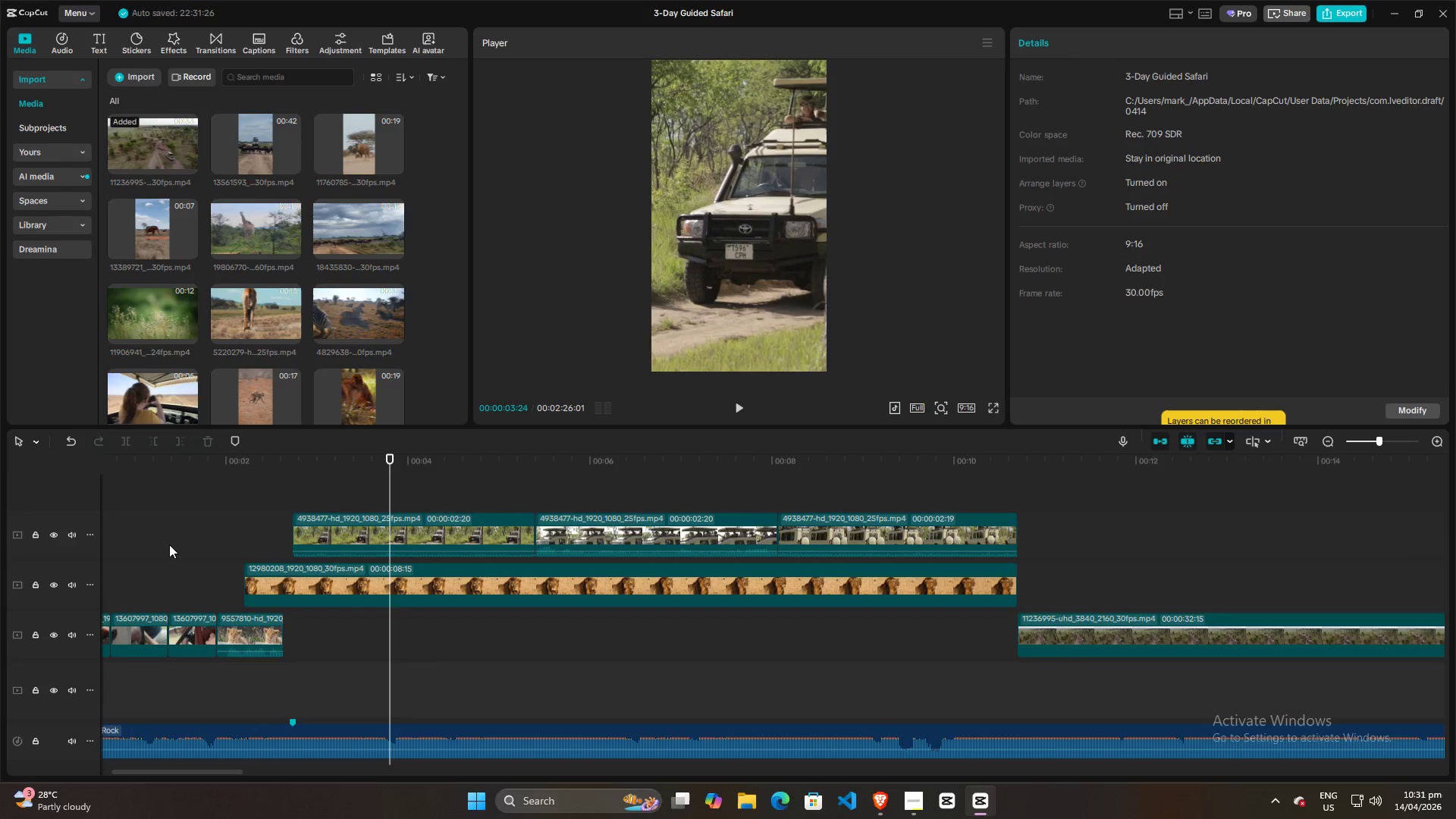 
left_click([168, 544])
 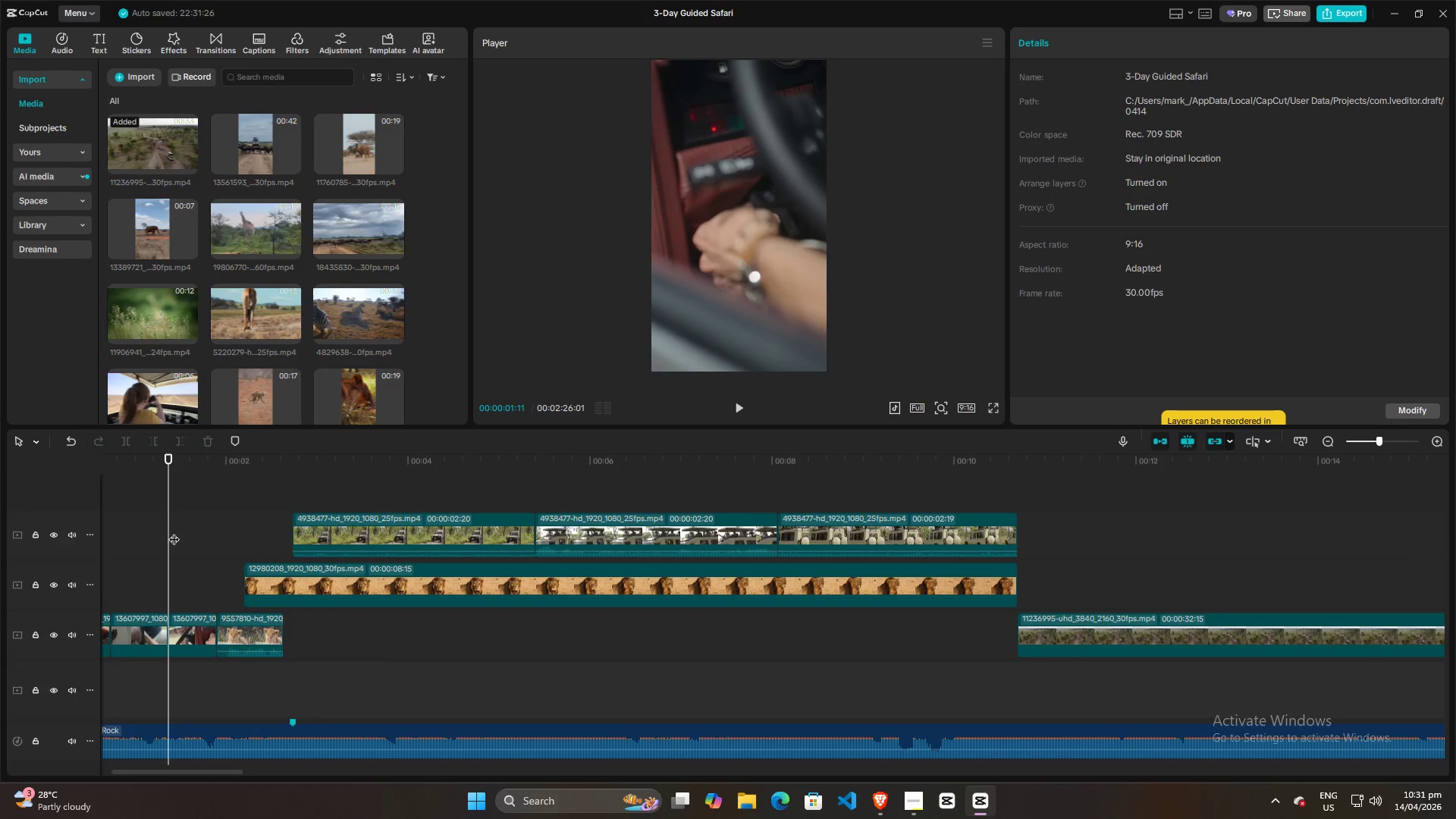 
left_click_drag(start_coordinate=[172, 532], to_coordinate=[0, 519])
 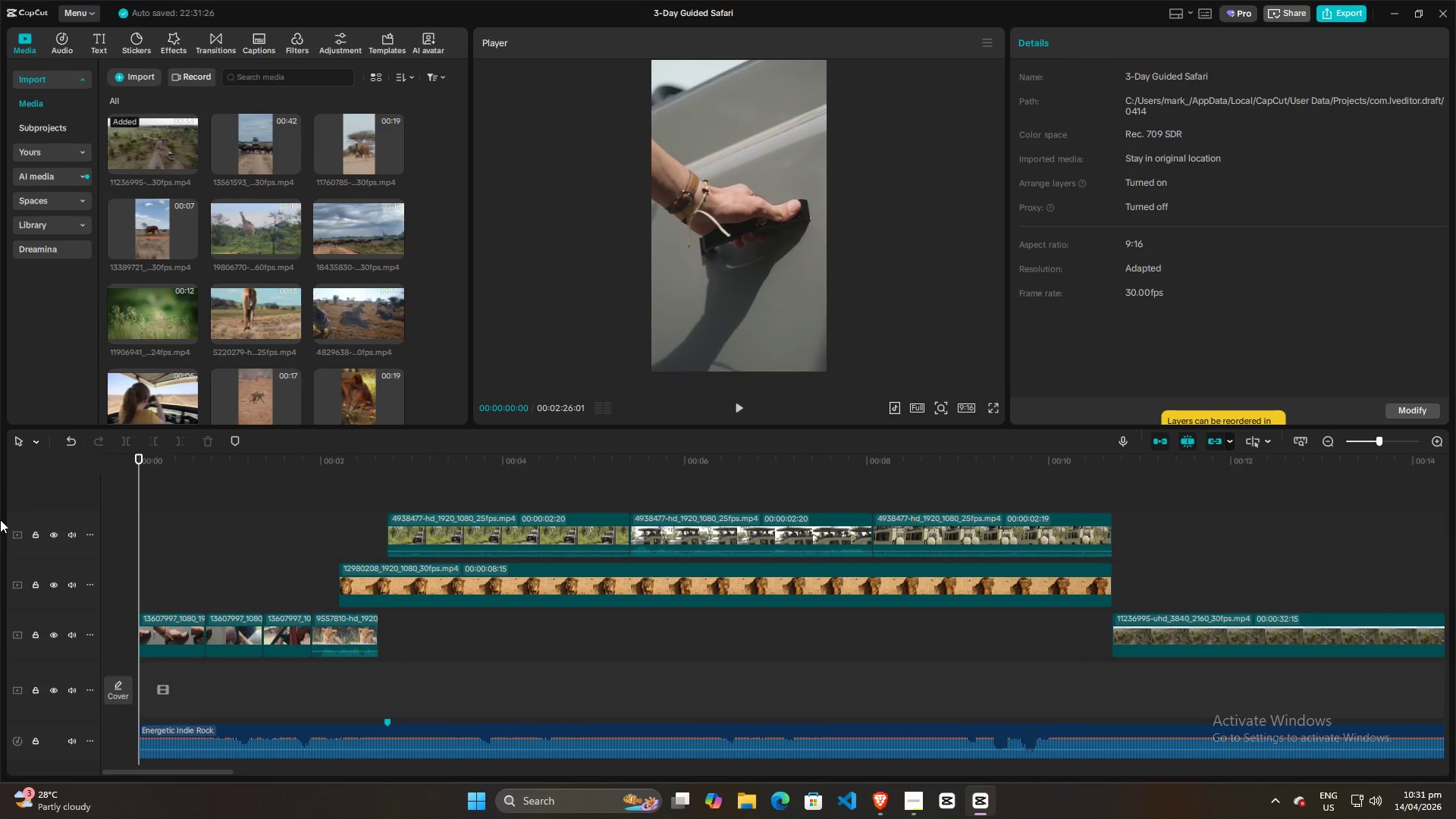 
key(Space)
 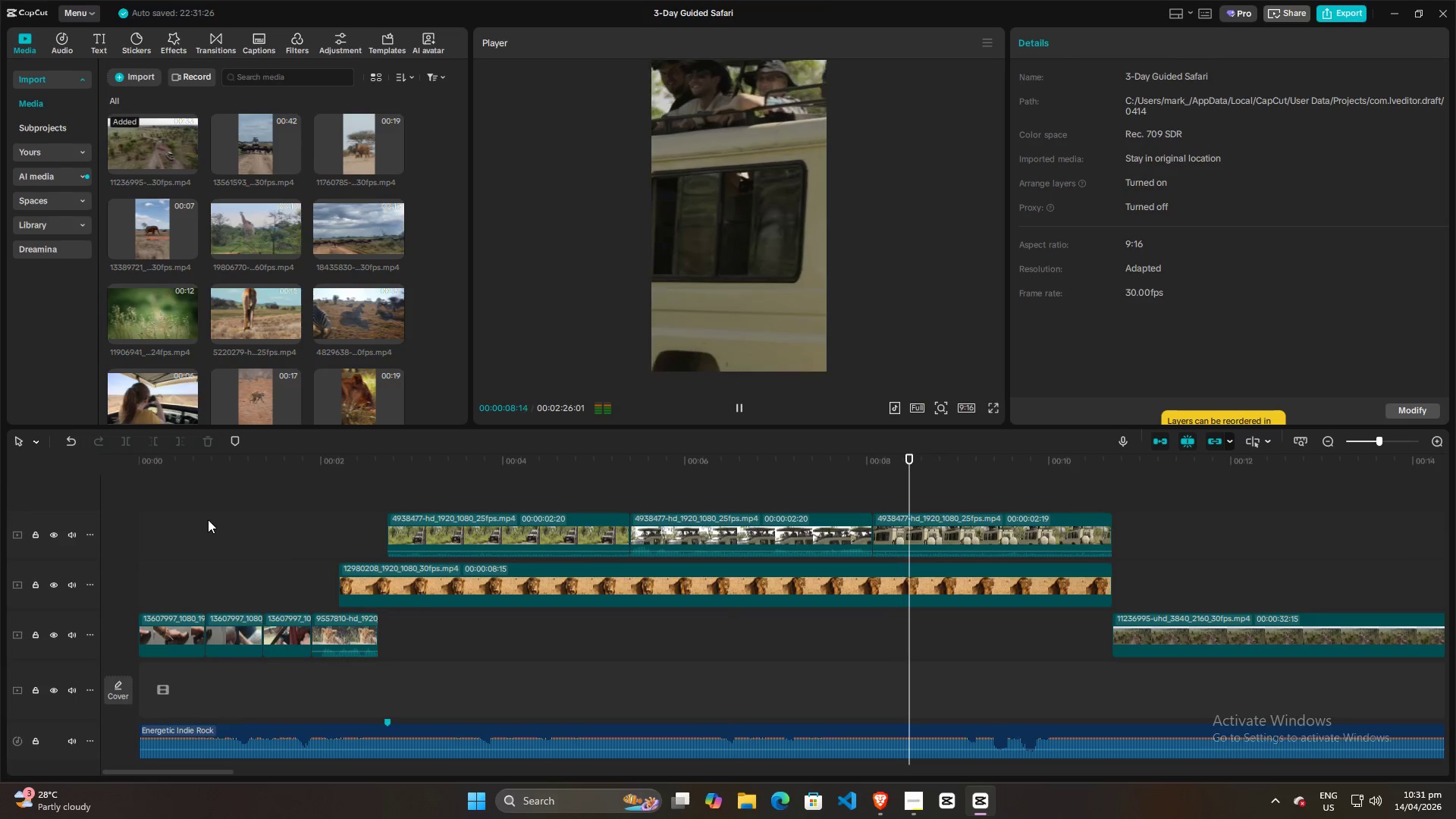 
wait(13.59)
 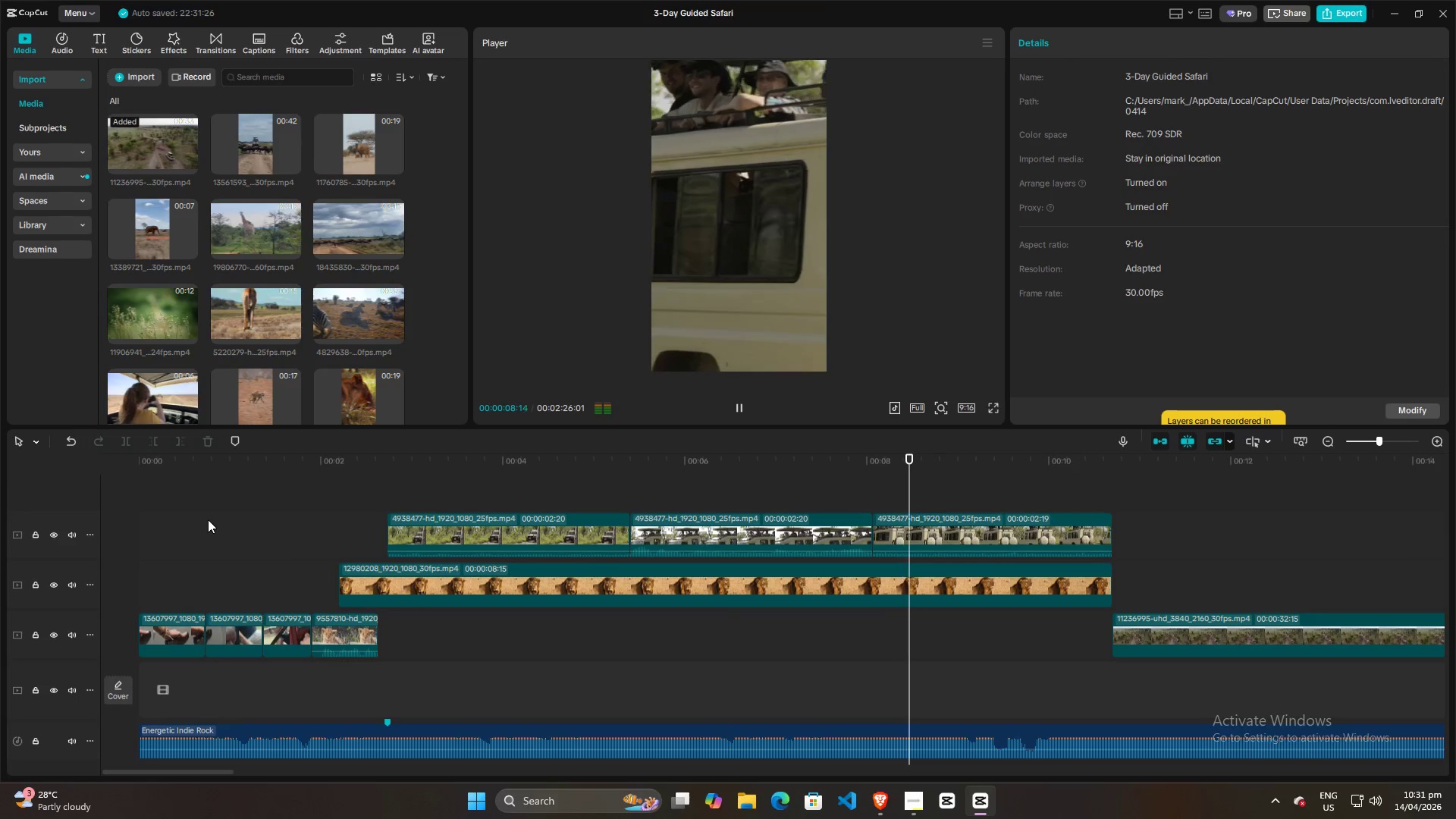 
key(Space)
 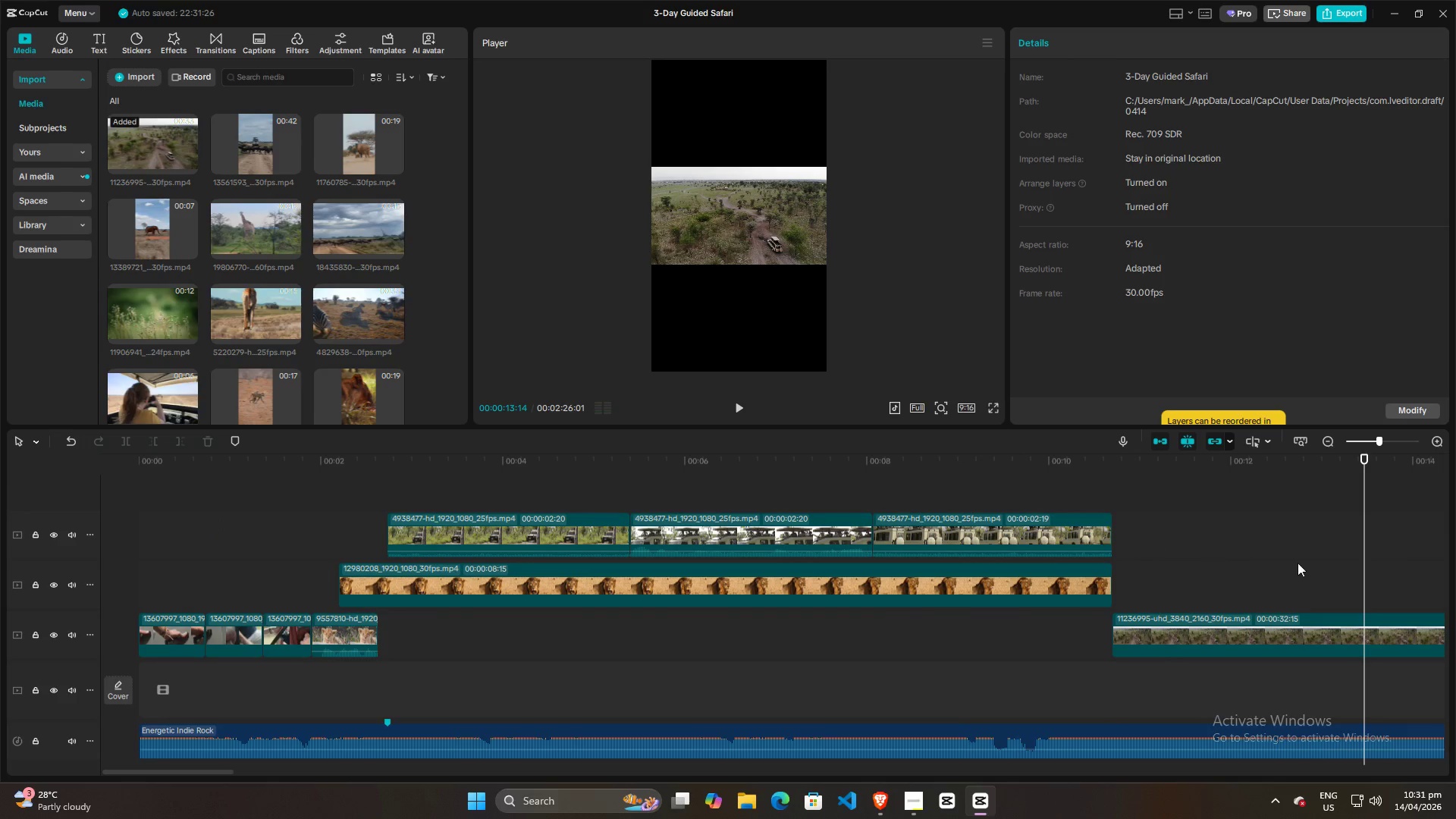 
hold_key(key=ControlLeft, duration=0.88)
scroll: coordinate [1183, 568], scroll_direction: down, amount: 8.0
 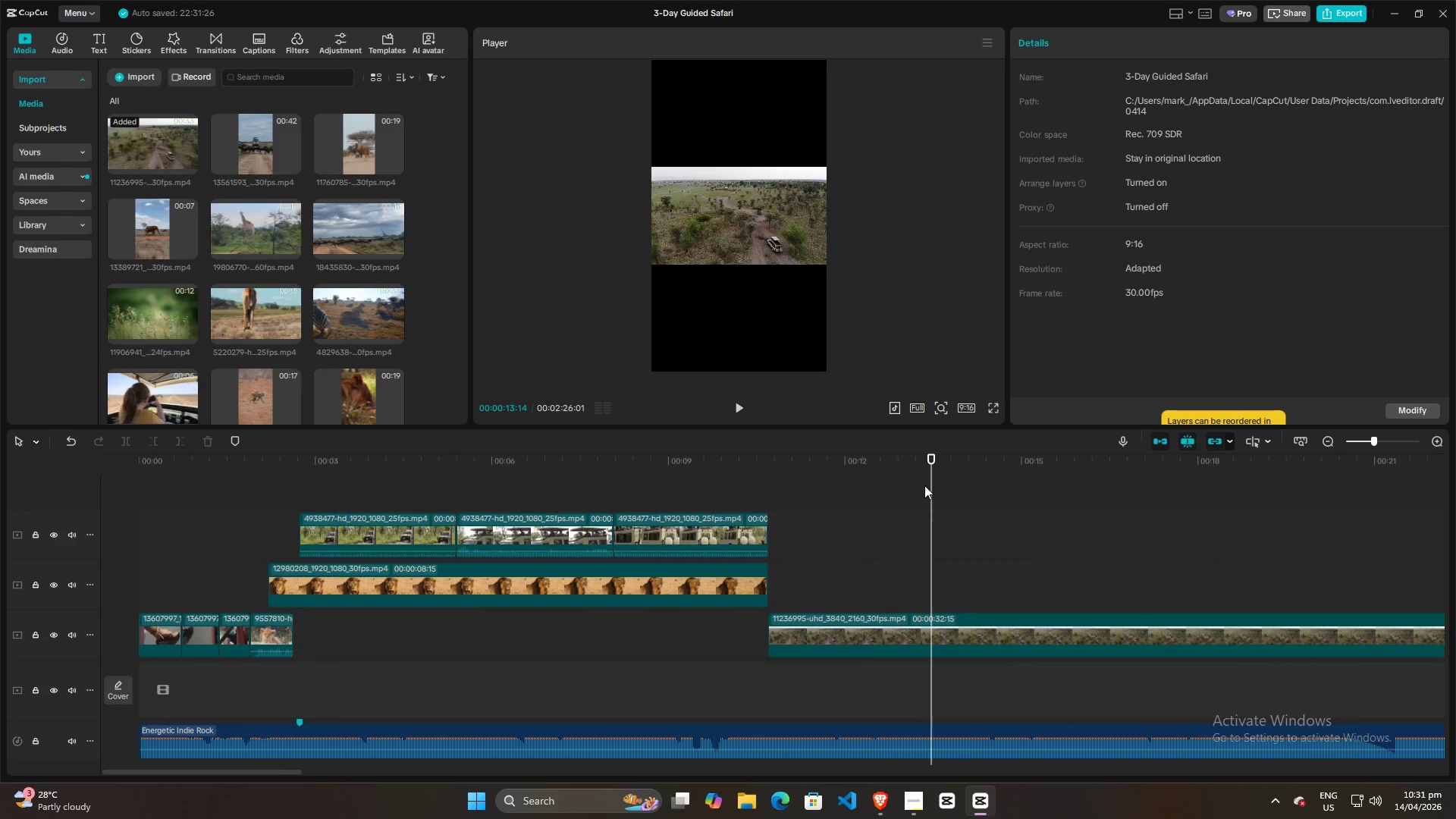 
left_click_drag(start_coordinate=[927, 484], to_coordinate=[712, 482])
 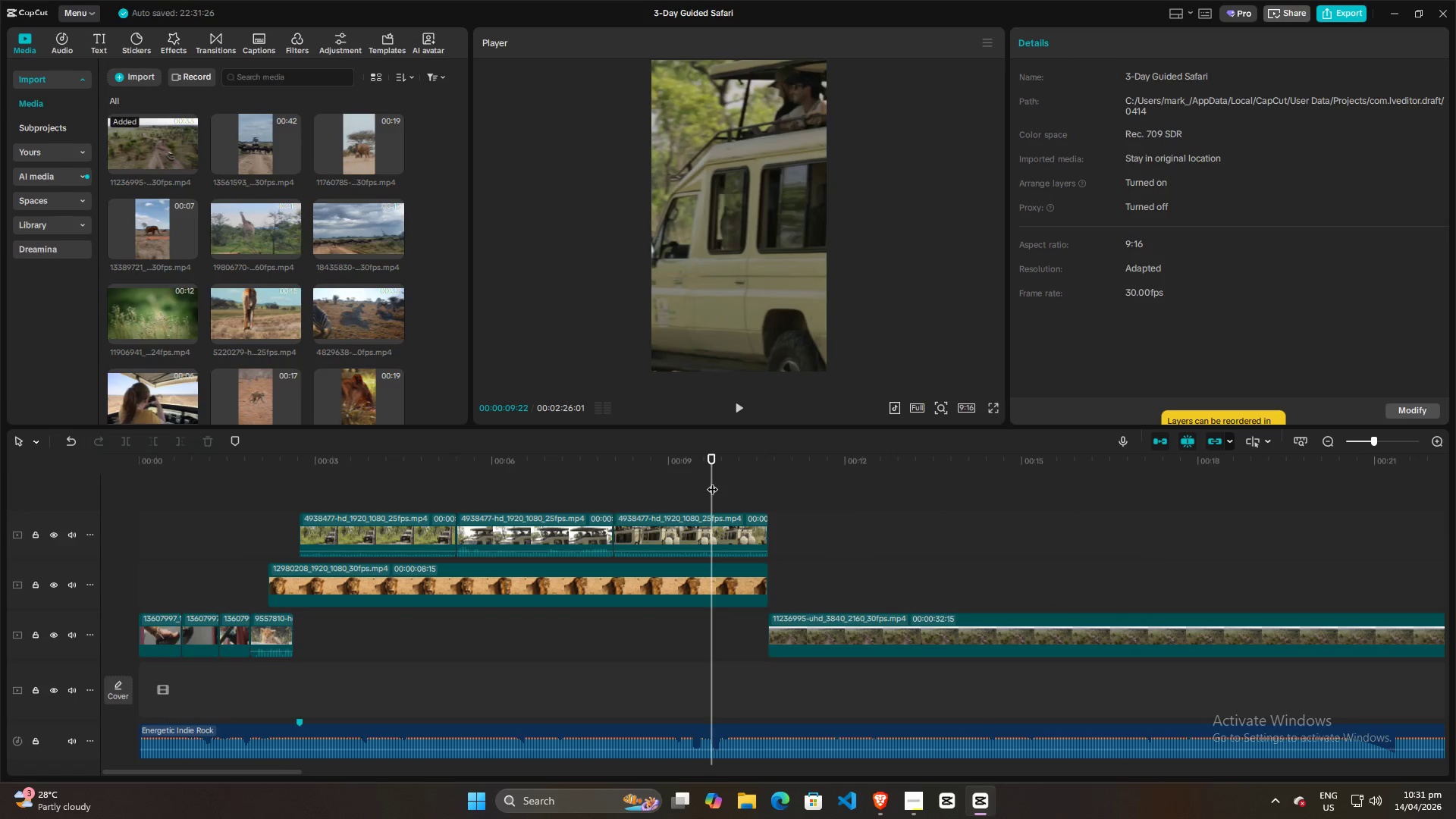 
key(Space)
 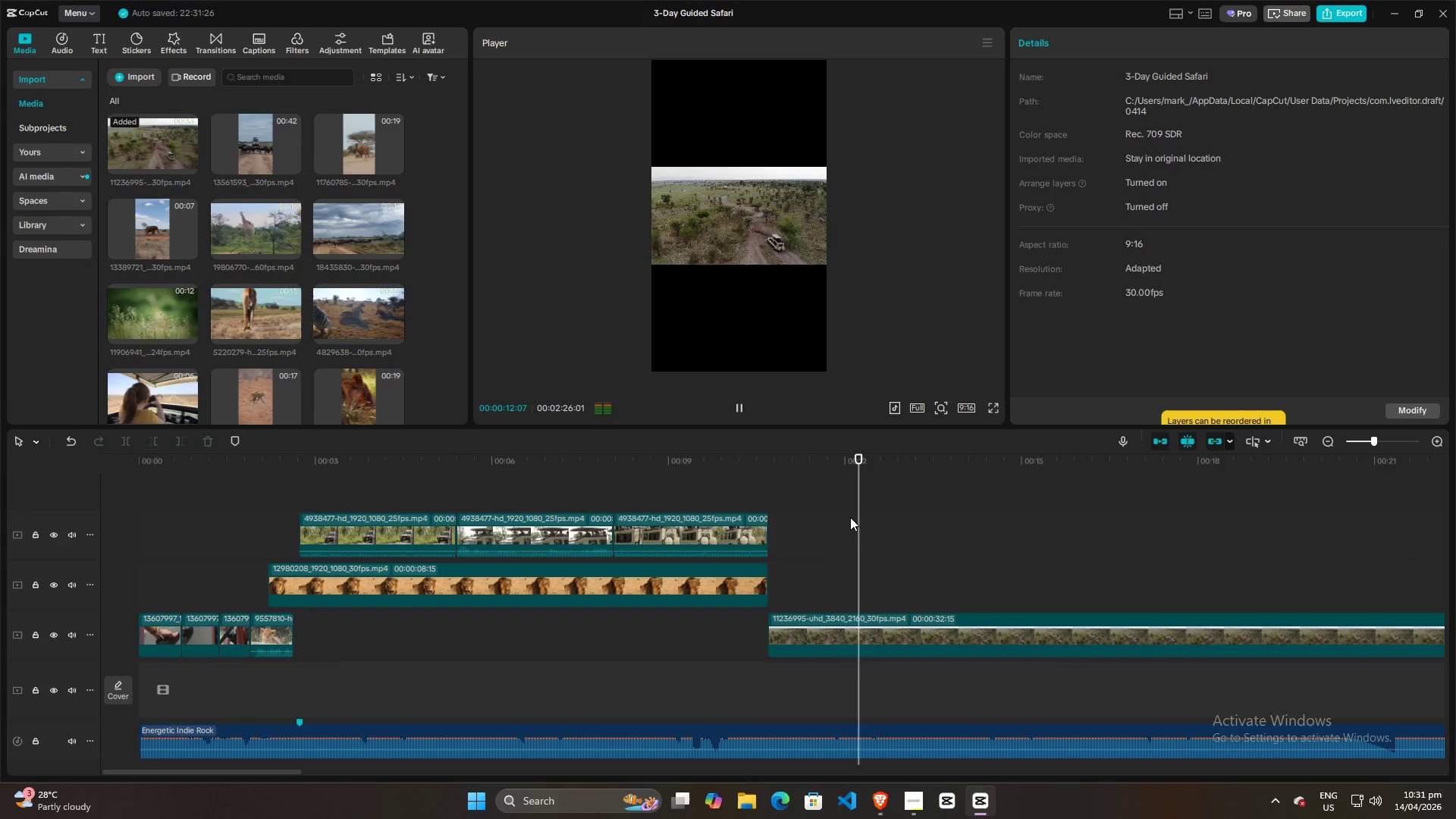 
key(Space)
 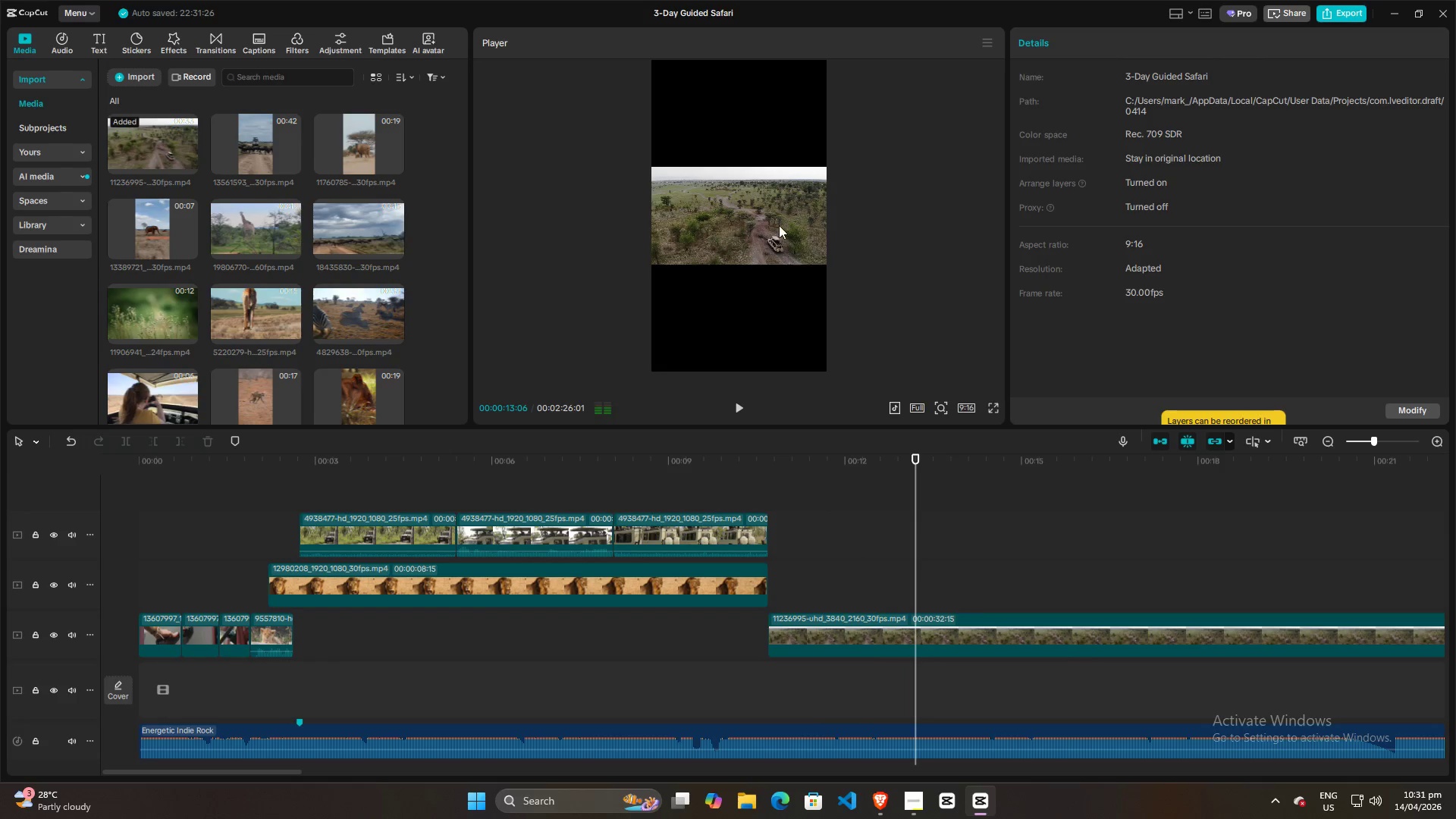 
left_click([779, 225])
 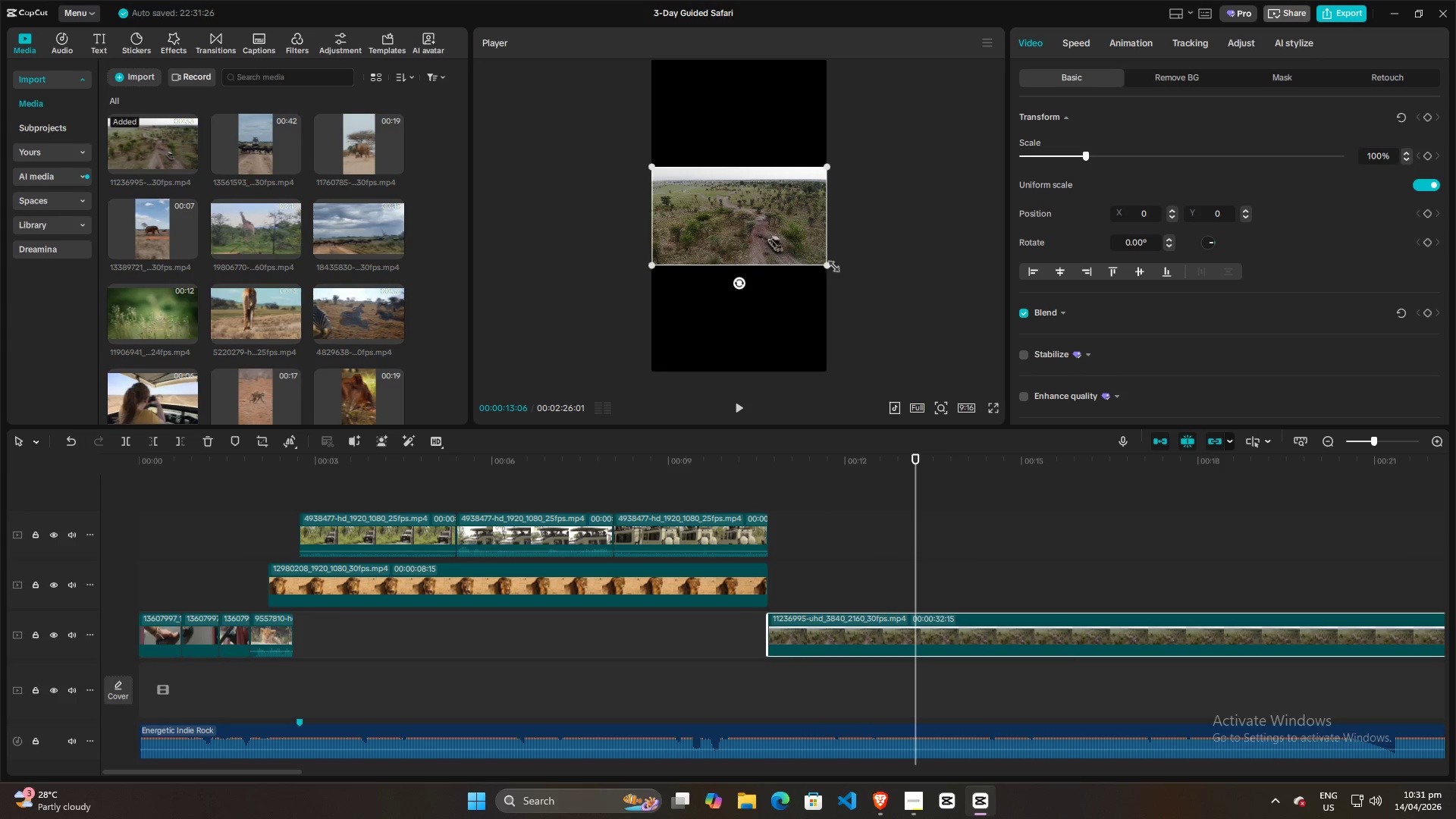 
left_click_drag(start_coordinate=[827, 266], to_coordinate=[1042, 541])
 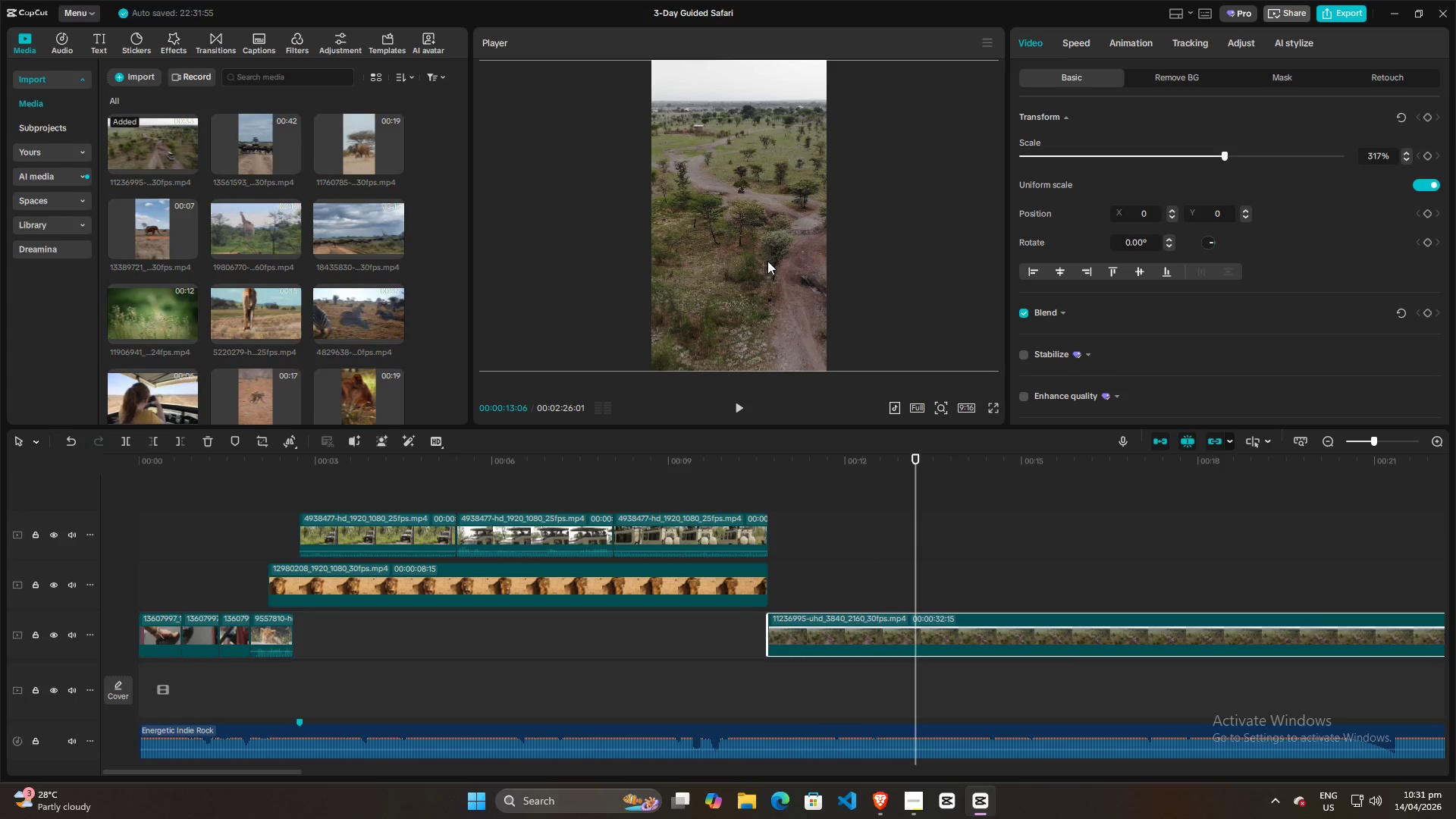 
left_click_drag(start_coordinate=[766, 260], to_coordinate=[758, 260])
 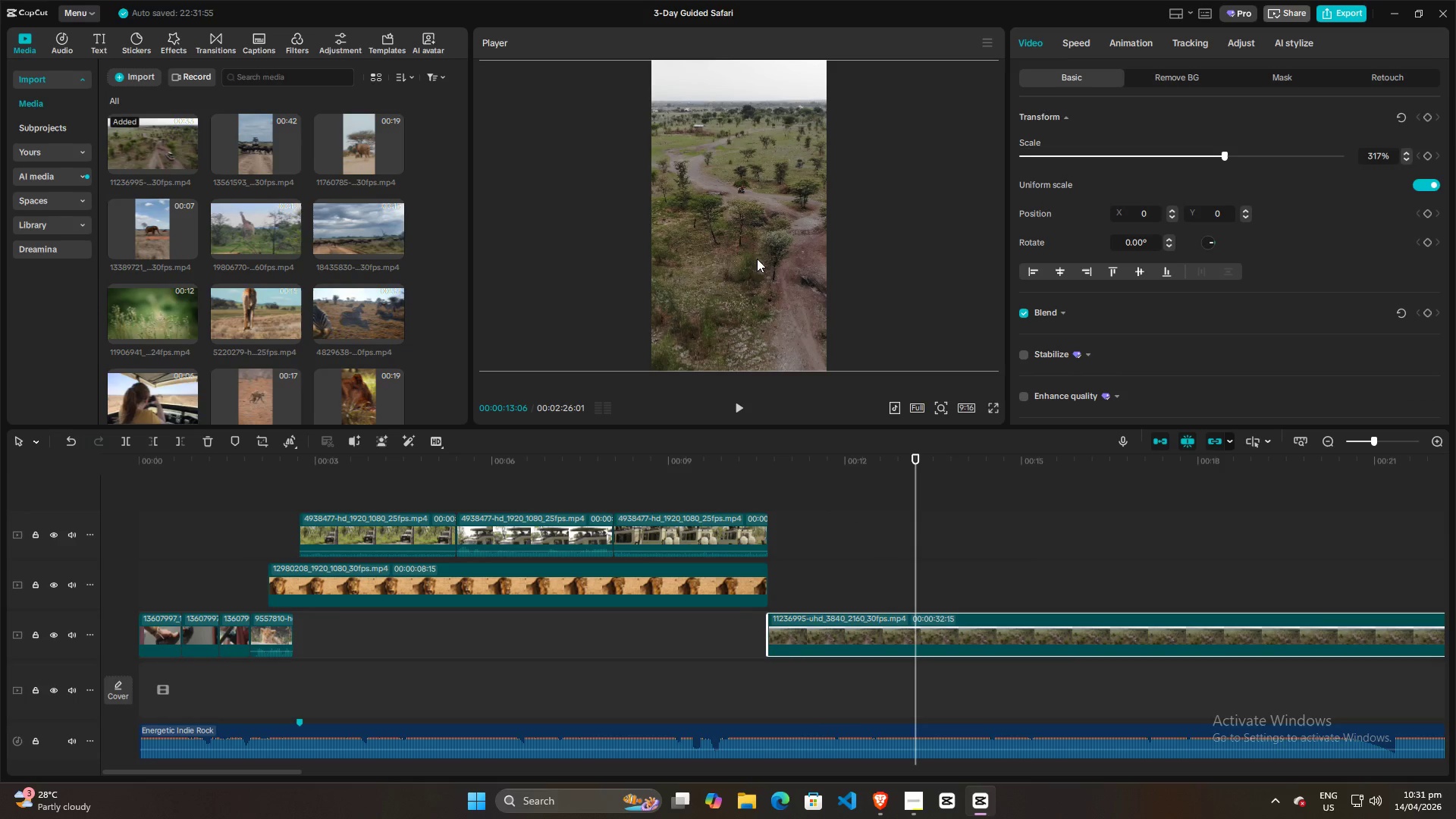 
left_click_drag(start_coordinate=[757, 259], to_coordinate=[695, 257])
 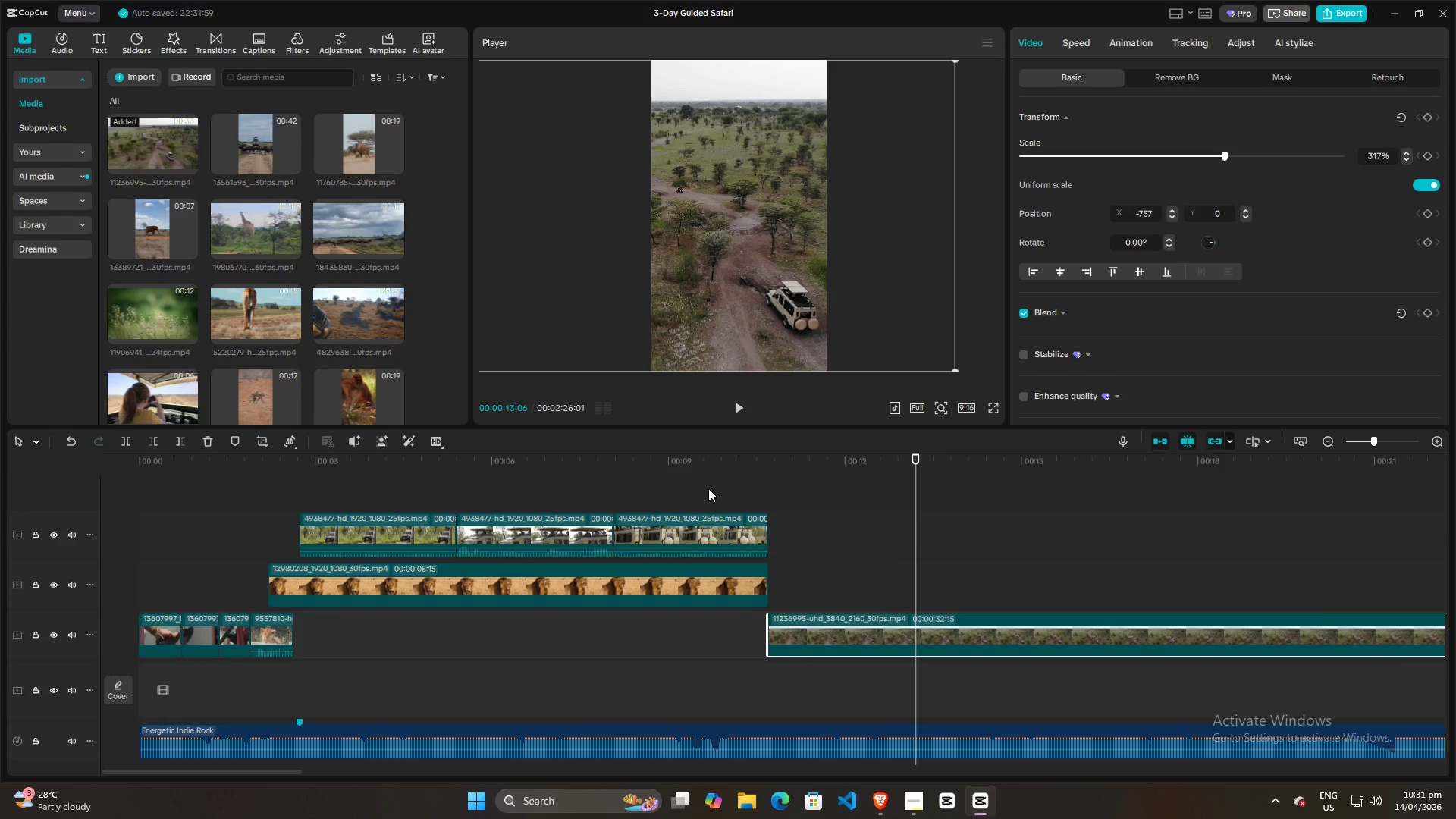 
left_click([720, 482])
 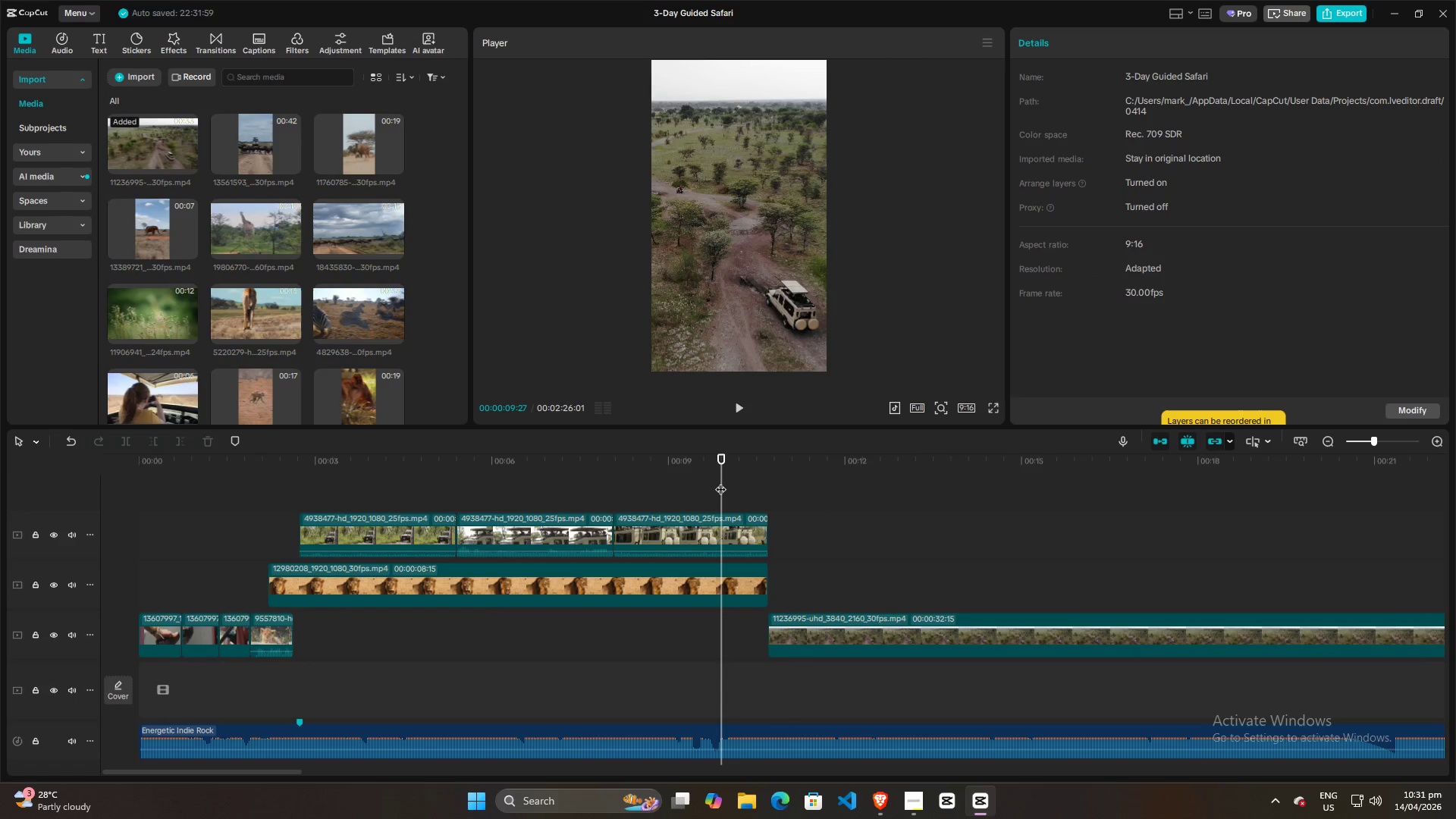 
key(Space)
 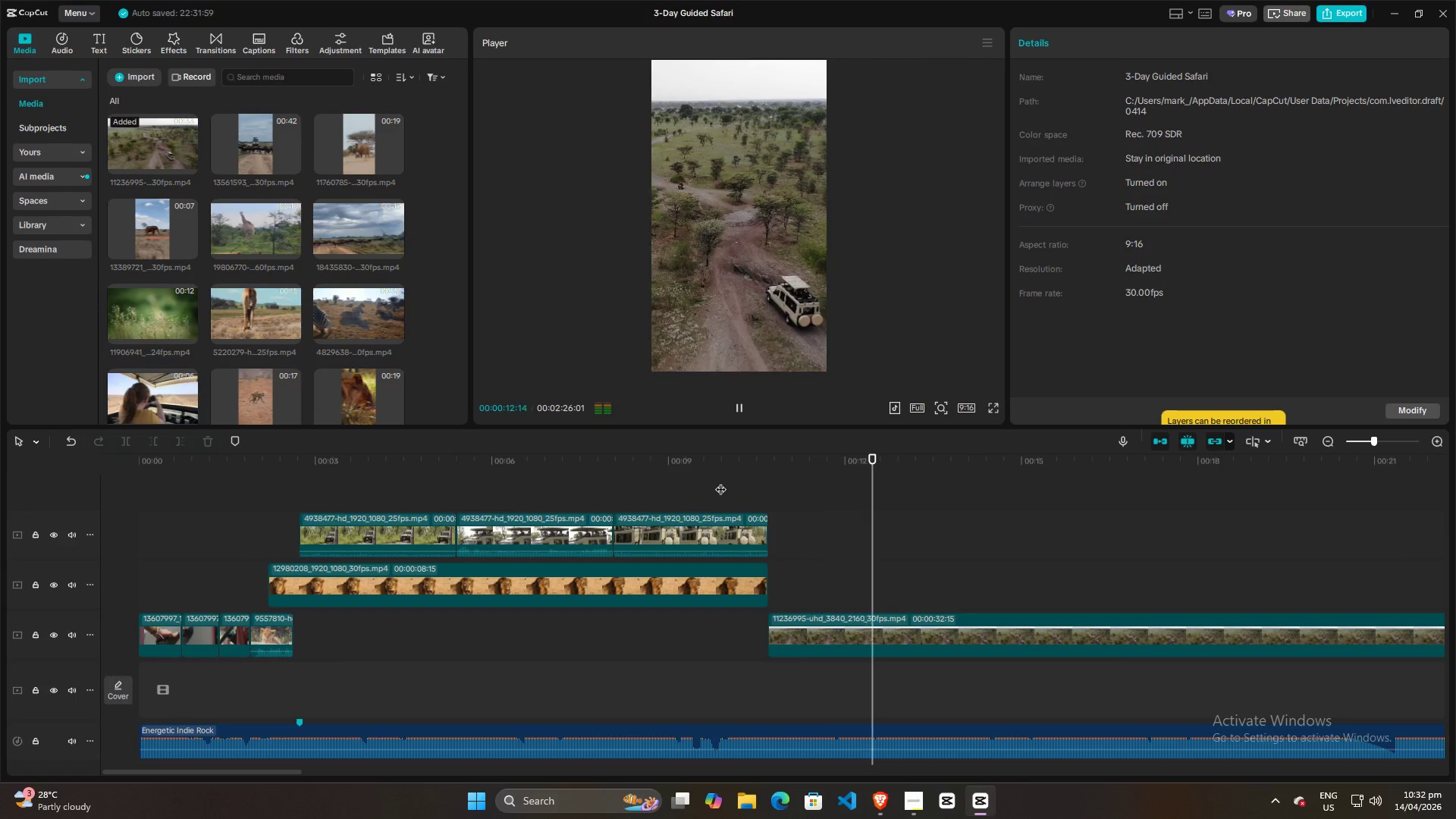 
key(Space)
 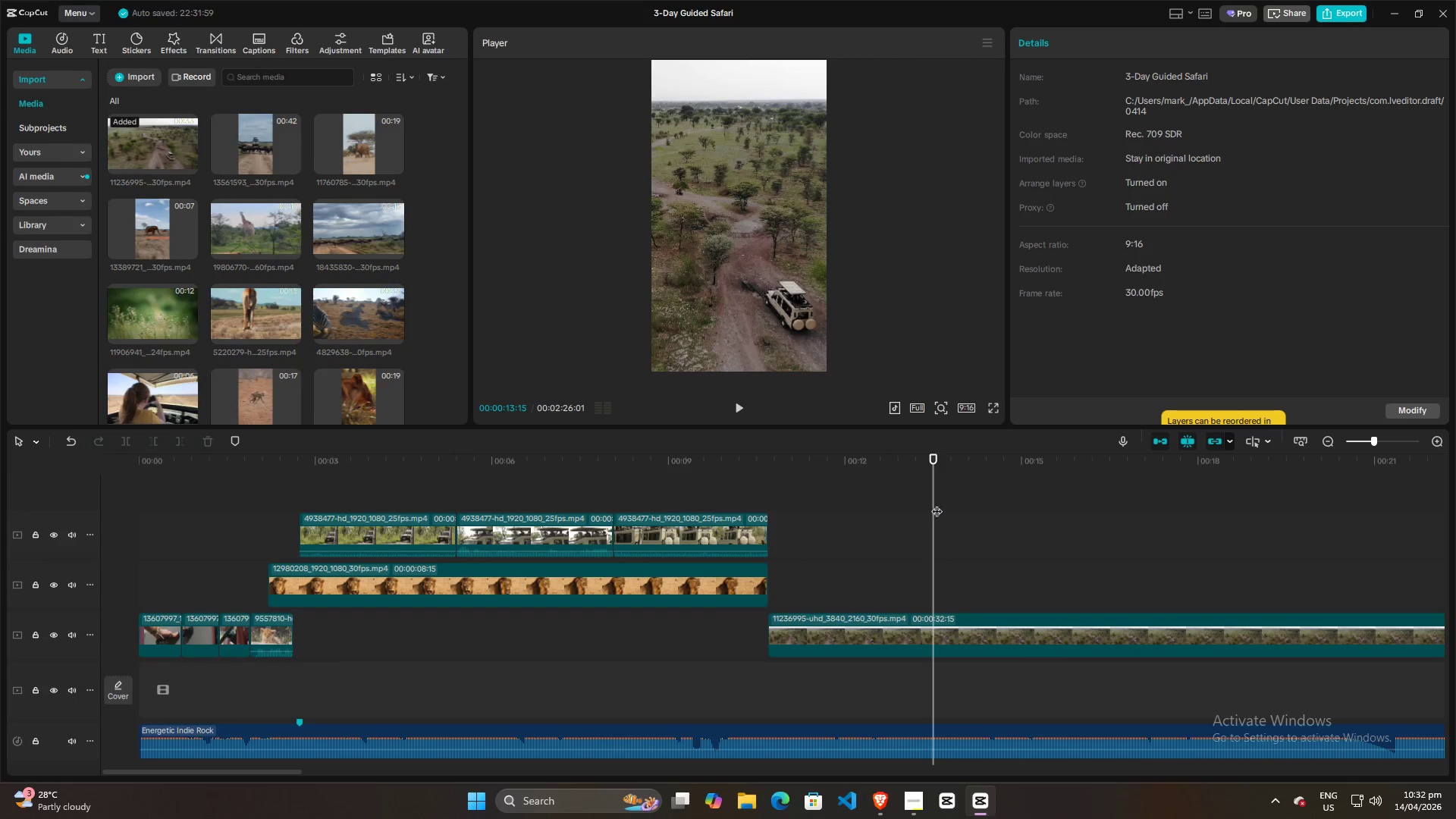 
left_click_drag(start_coordinate=[933, 497], to_coordinate=[913, 498])
 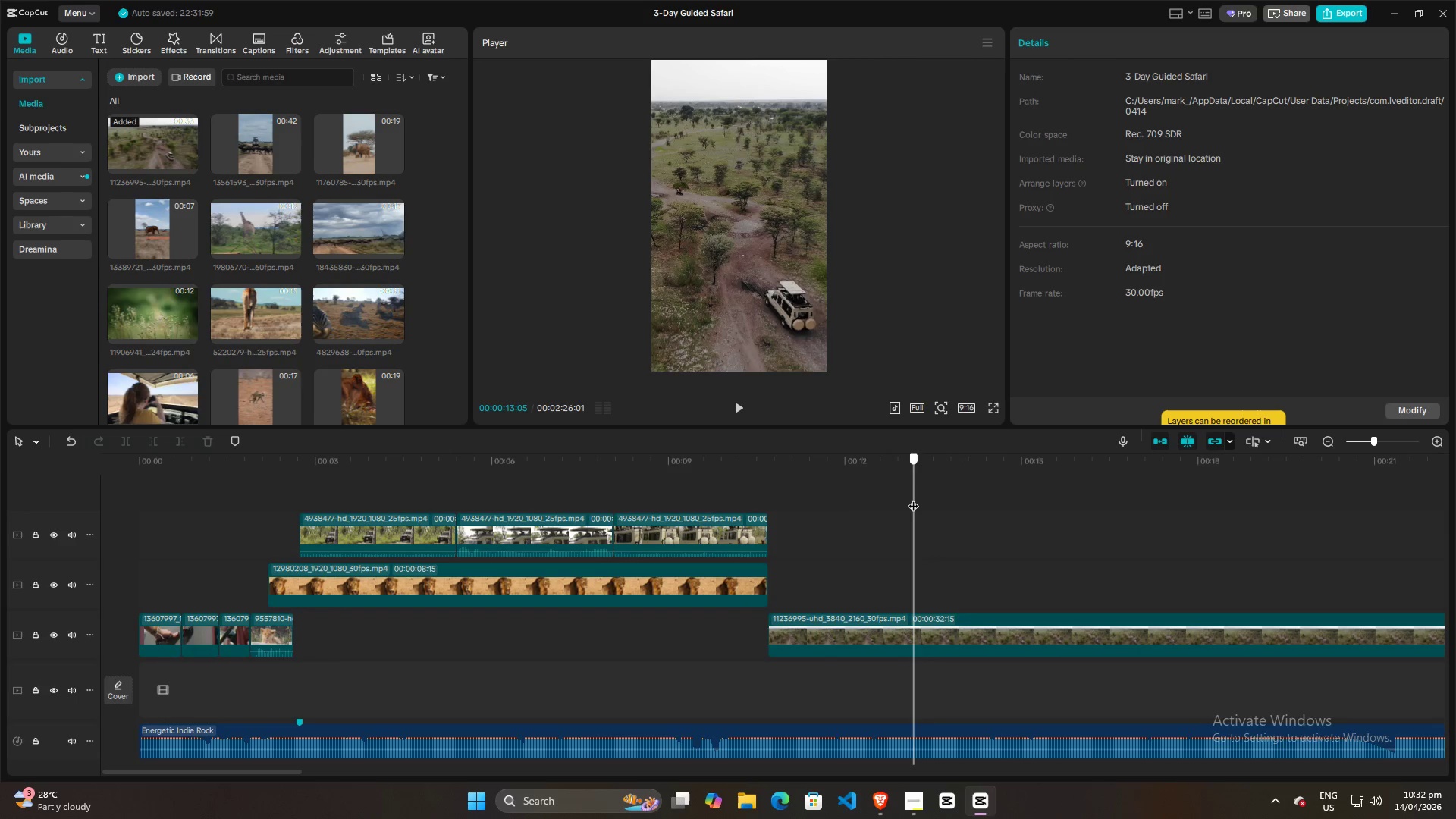 
key(Space)
 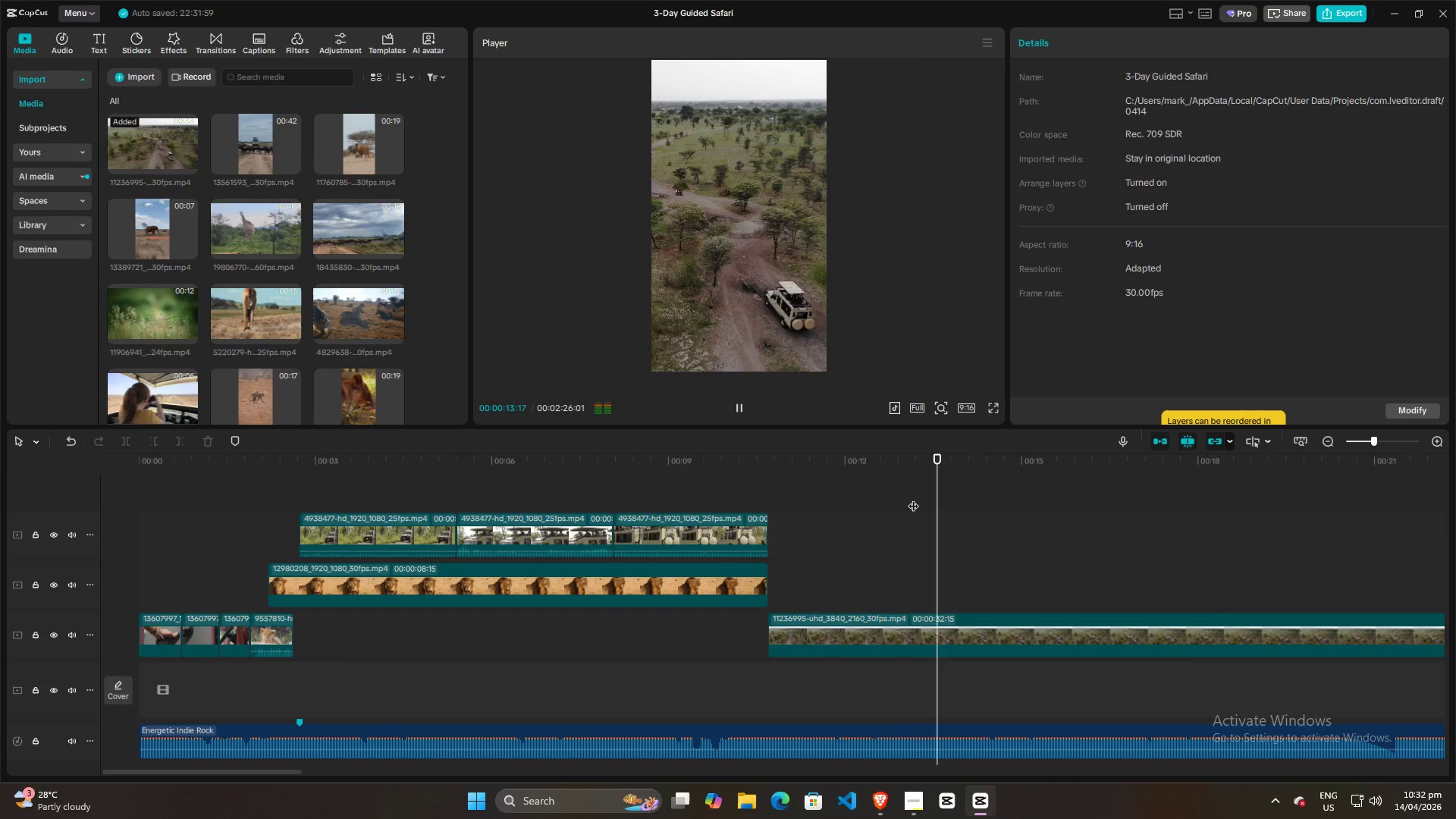 
key(Space)
 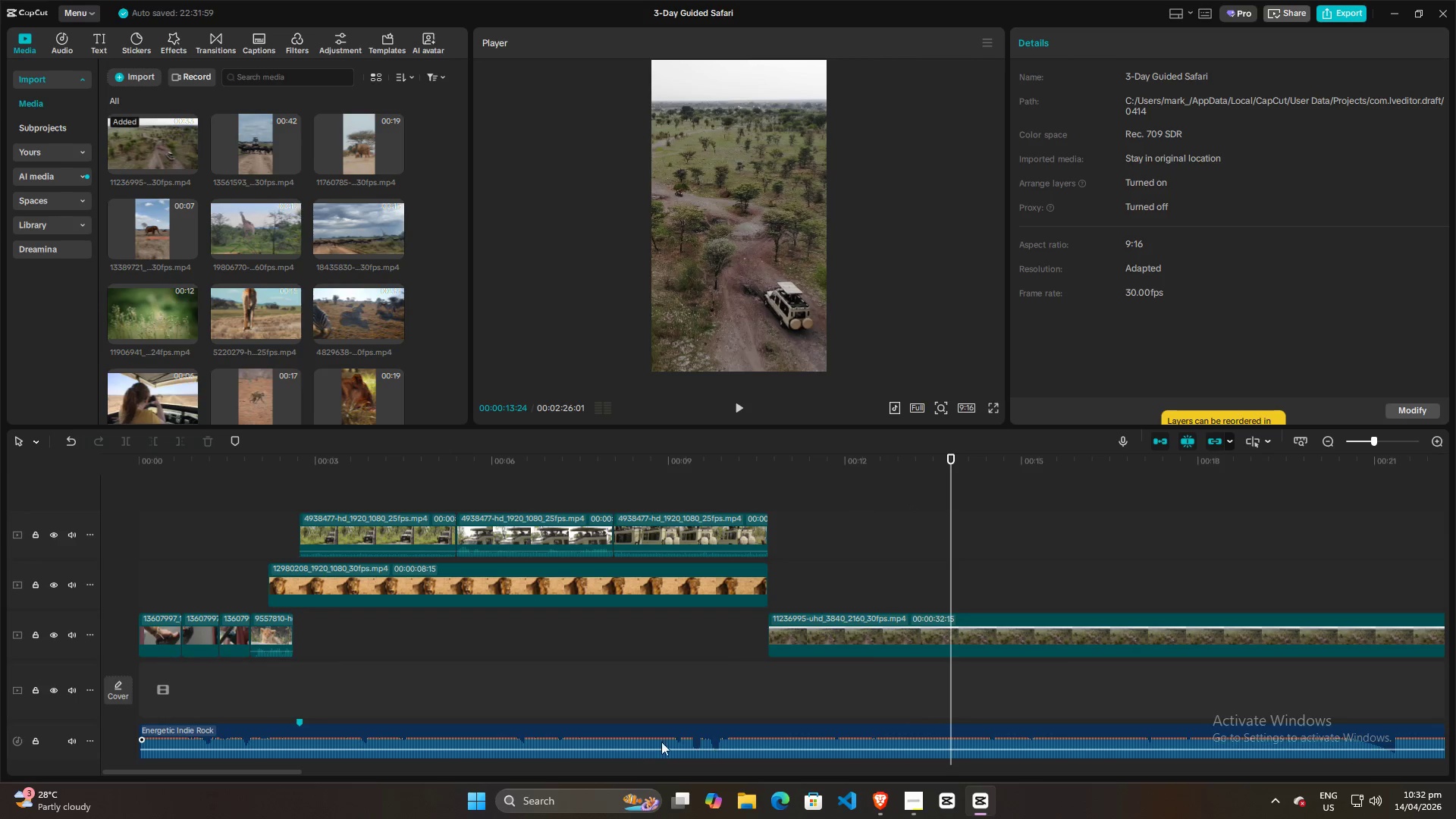 
left_click([703, 734])
 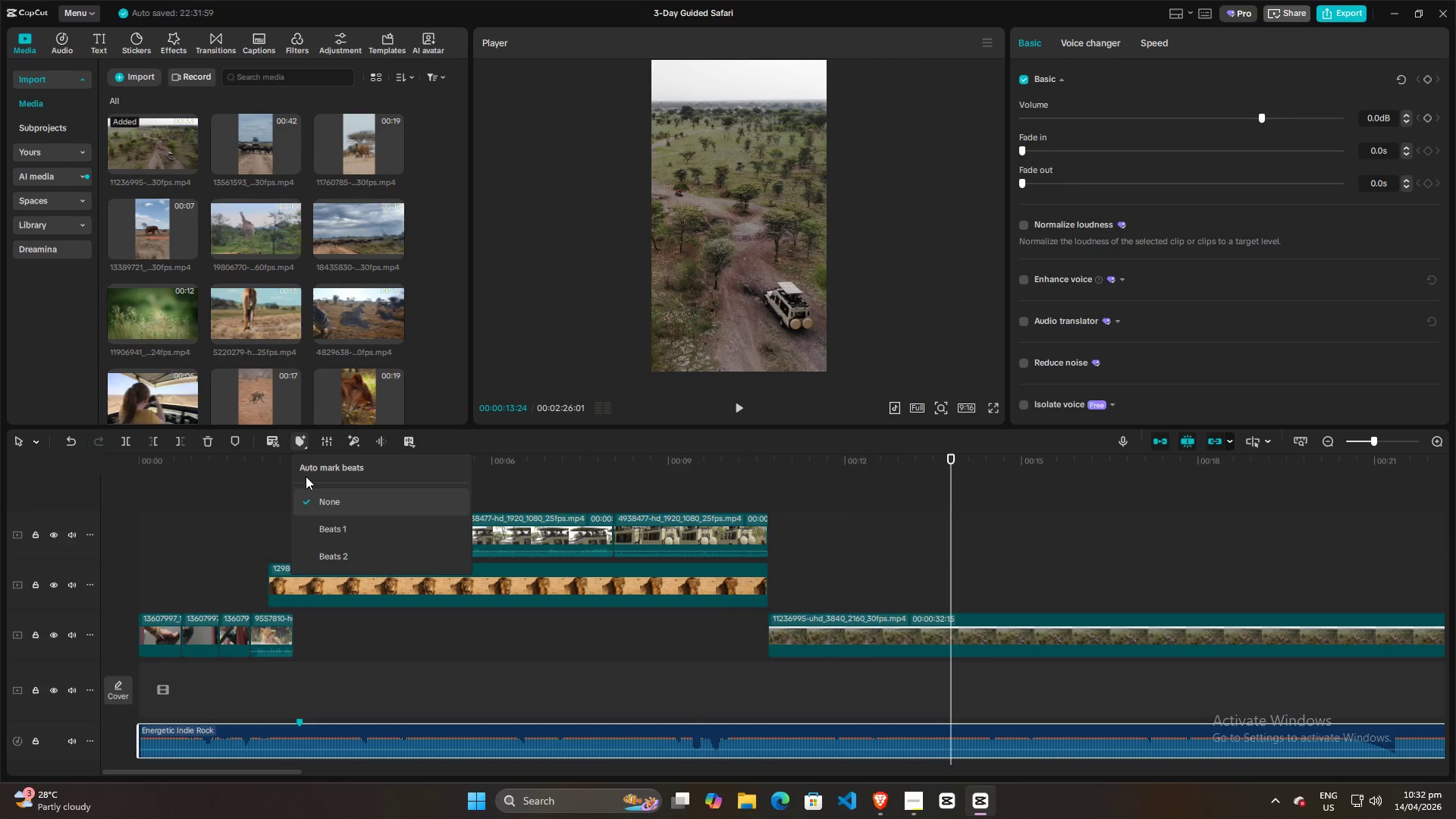 
left_click([326, 532])
 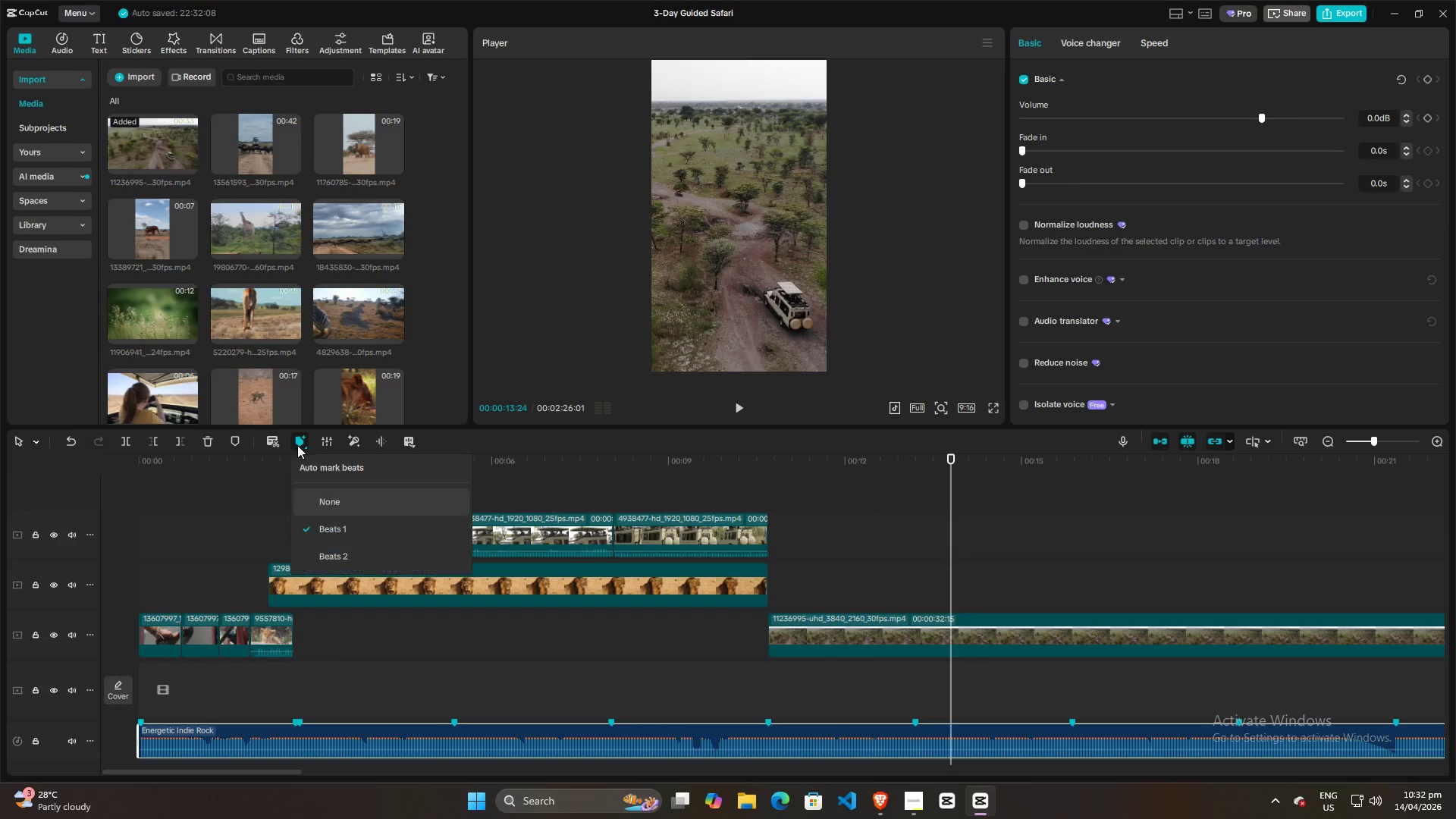 
left_click([316, 554])
 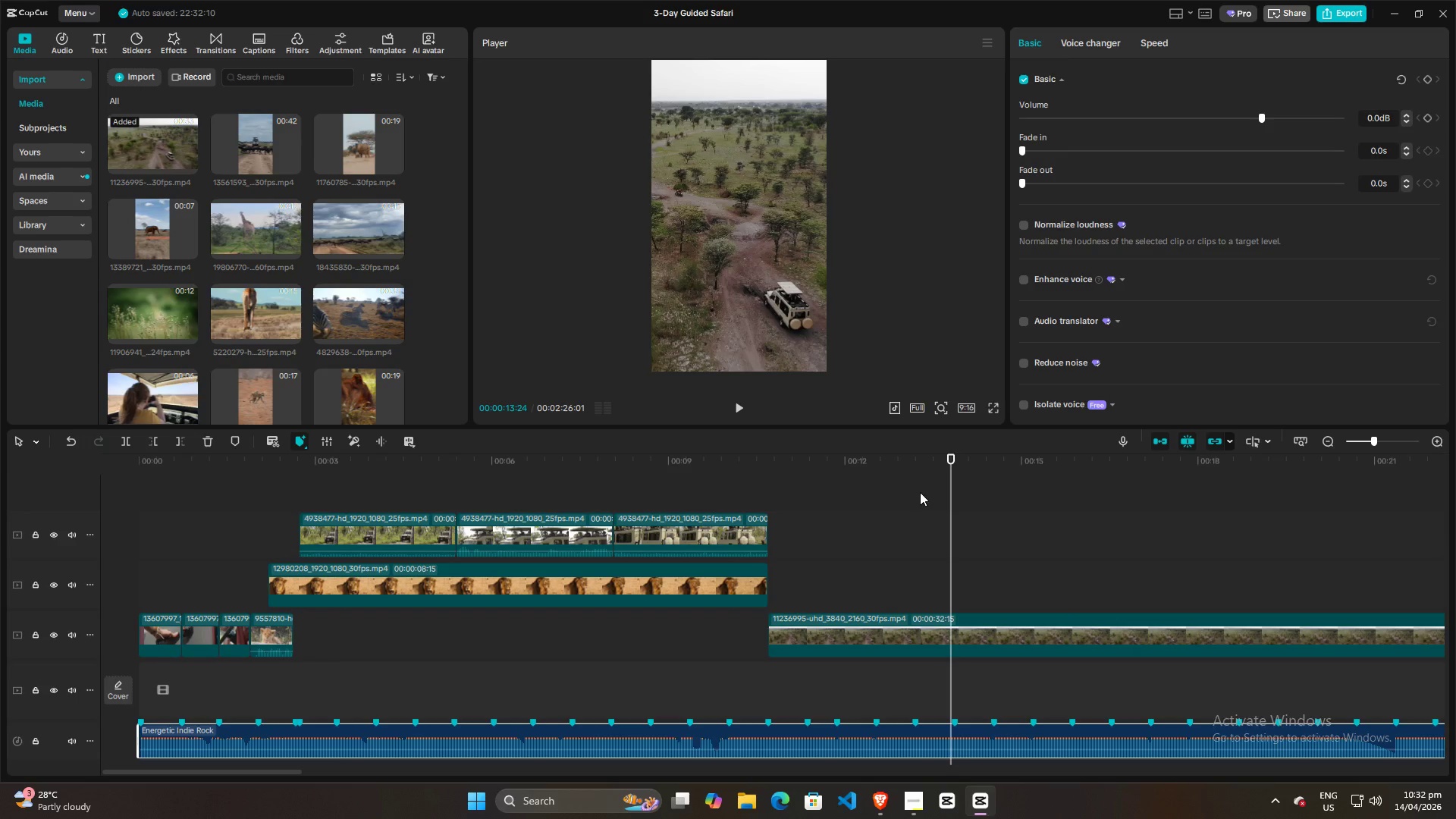 
left_click_drag(start_coordinate=[949, 490], to_coordinate=[830, 504])
 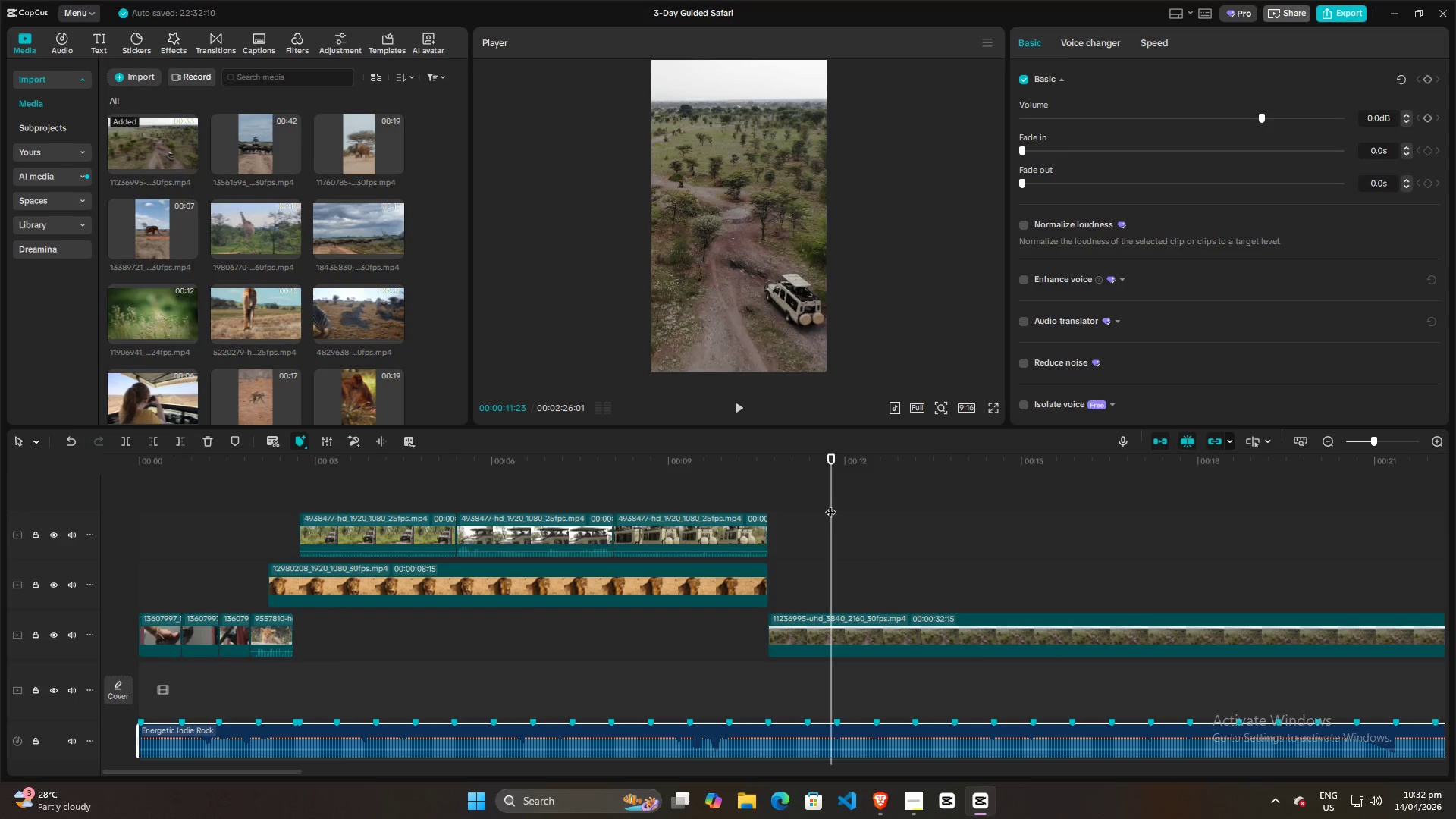 
key(Space)
 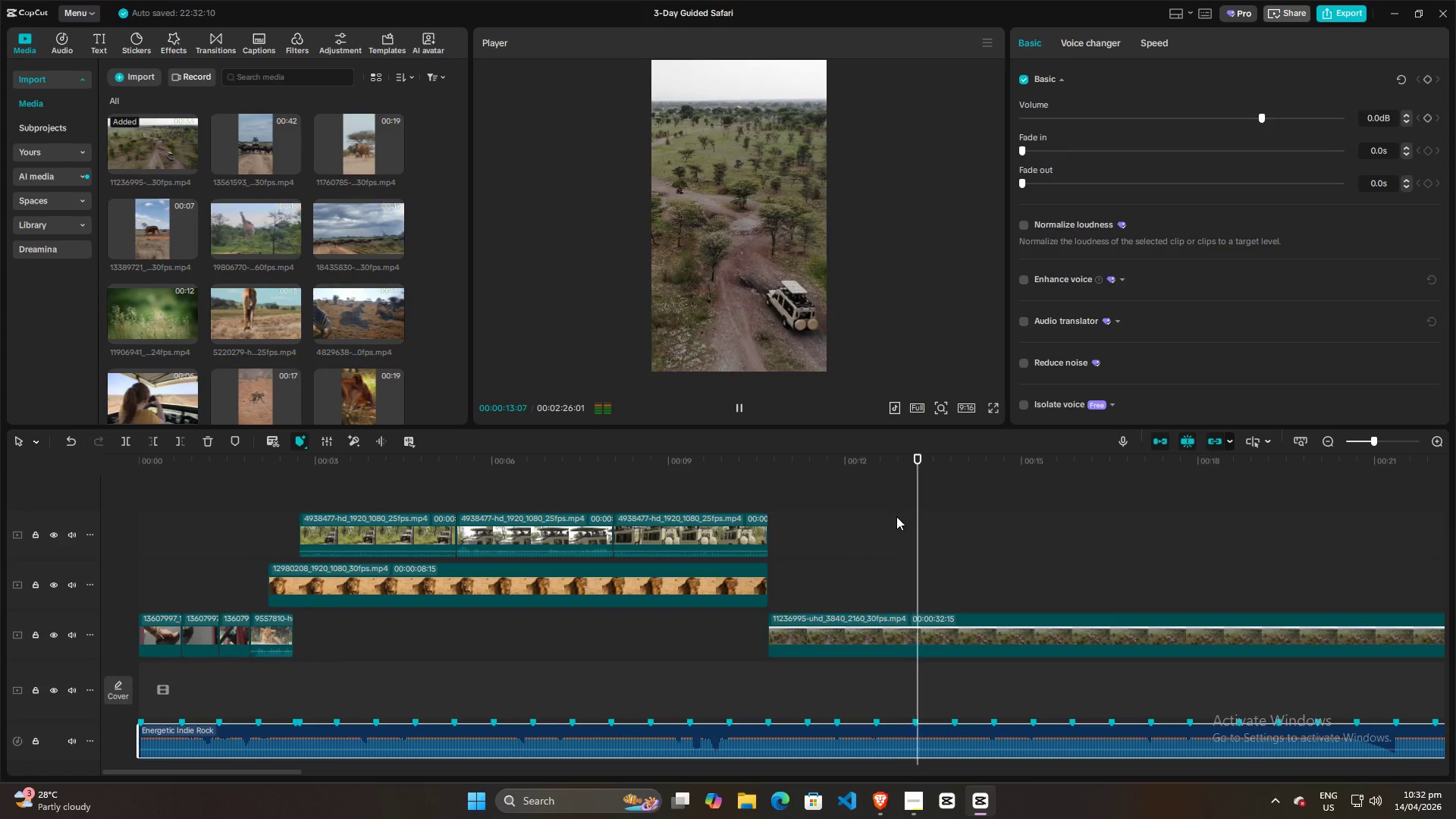 
key(Space)
 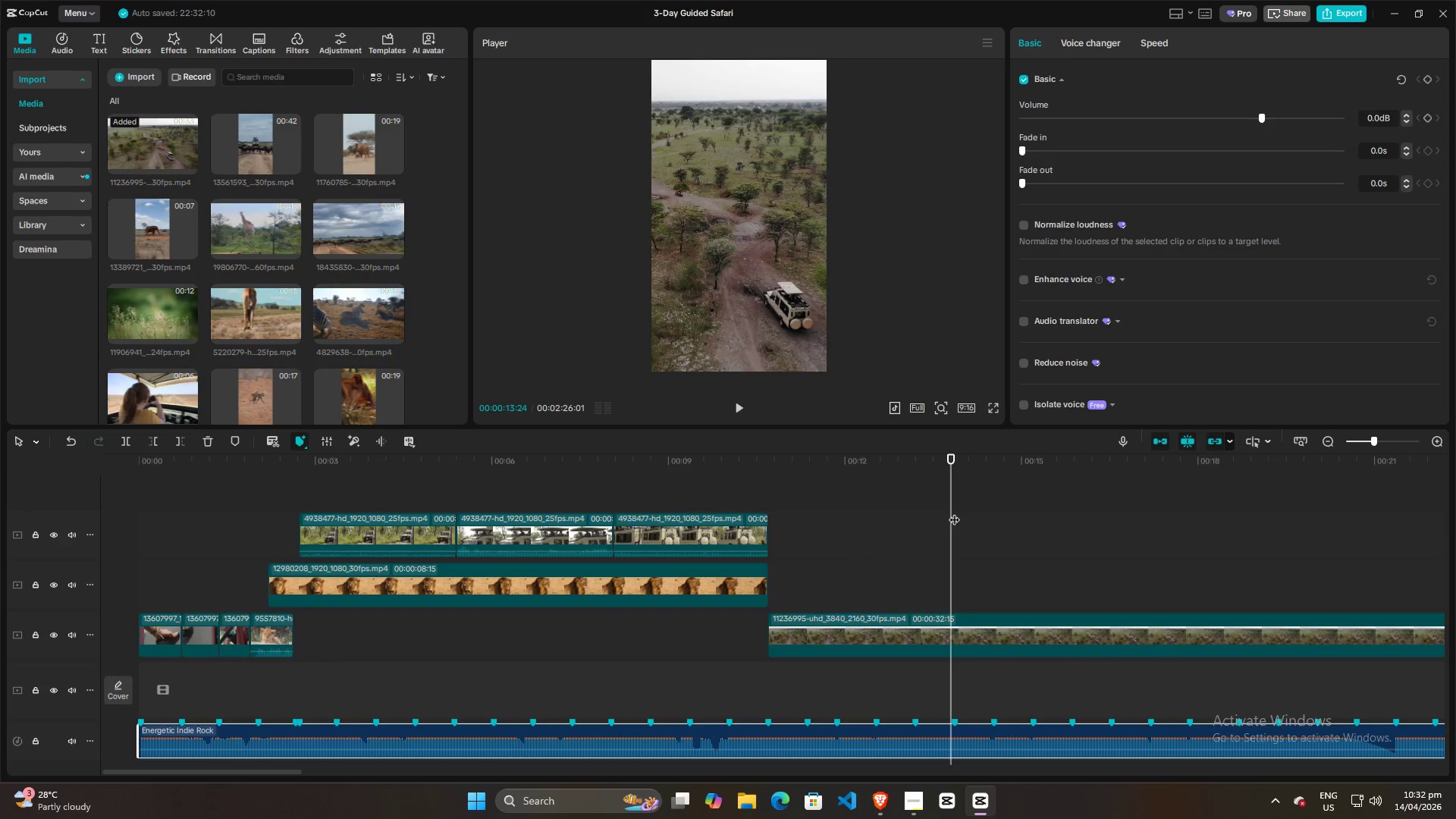 
left_click_drag(start_coordinate=[953, 512], to_coordinate=[770, 510])
 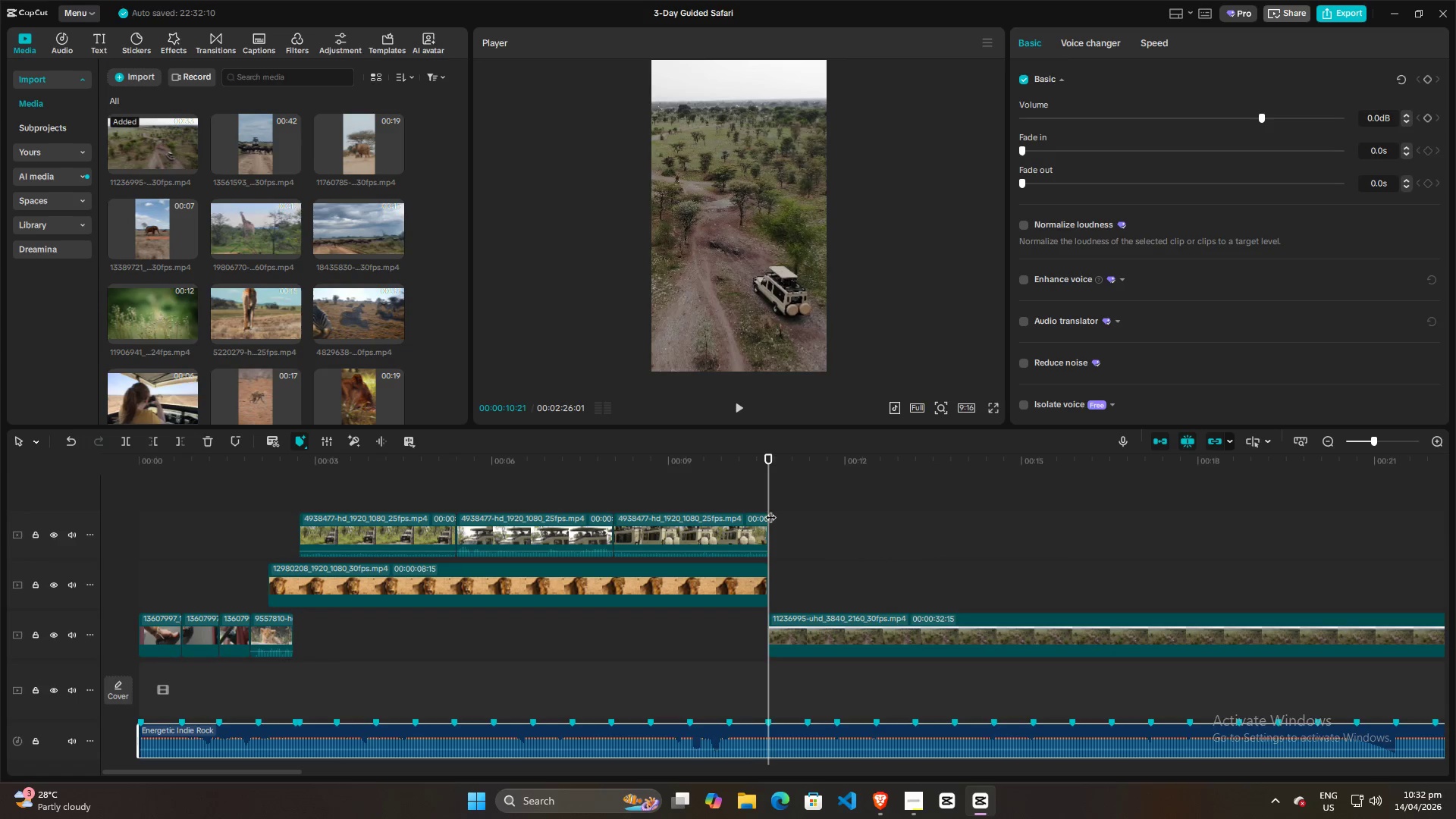 
key(Space)
 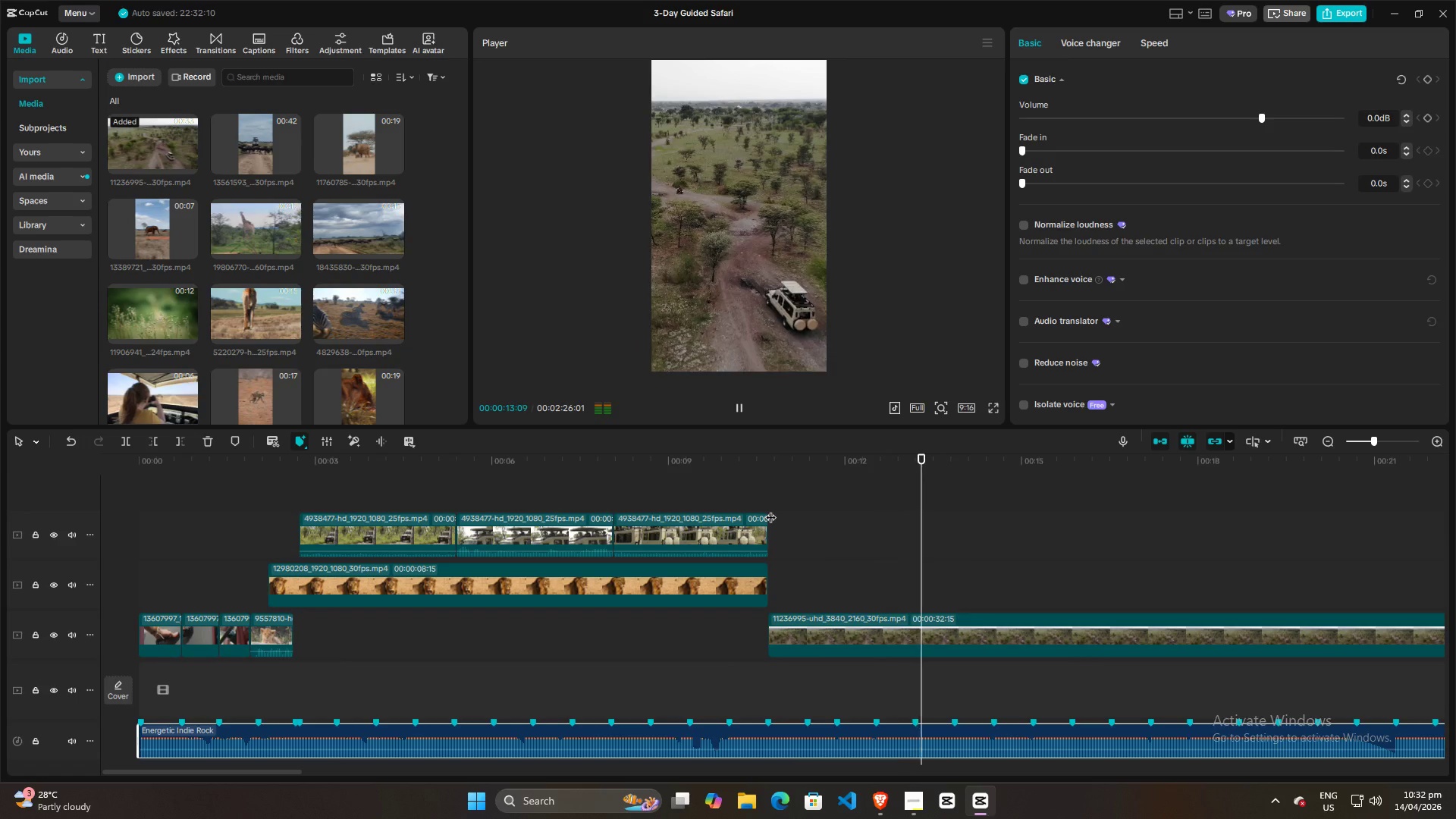 
key(Space)
 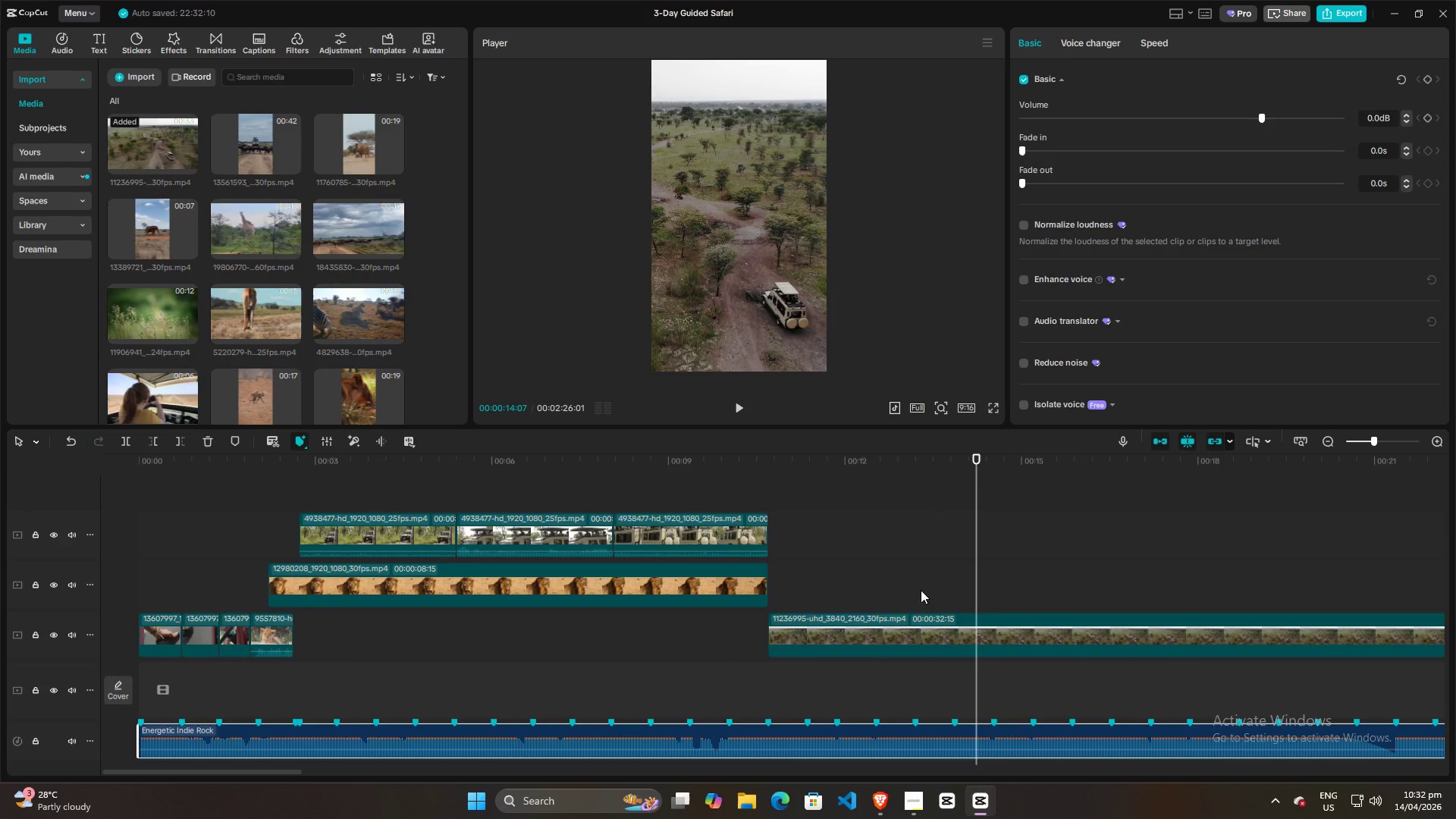 
left_click([926, 567])
 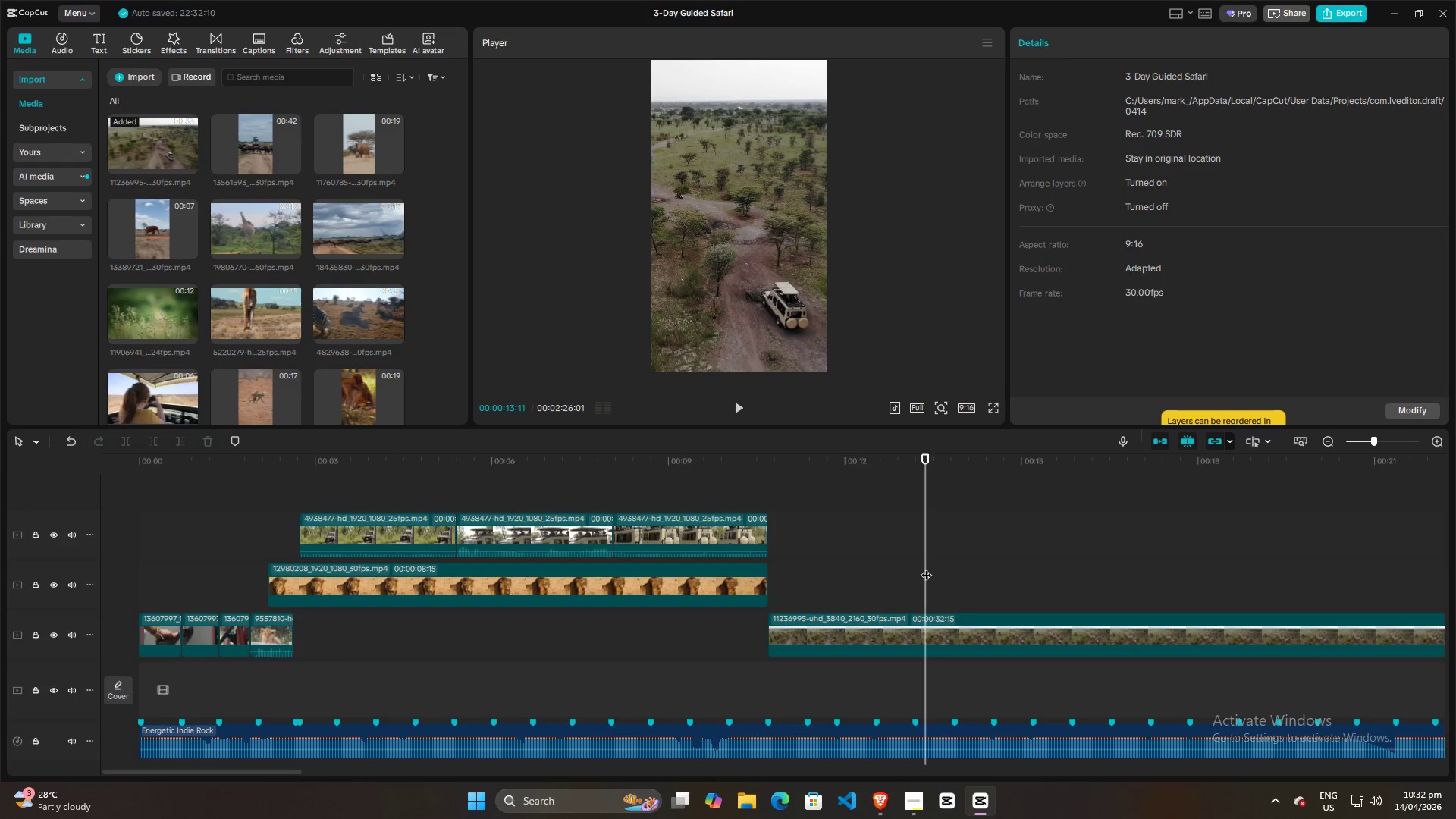 
key(Space)
 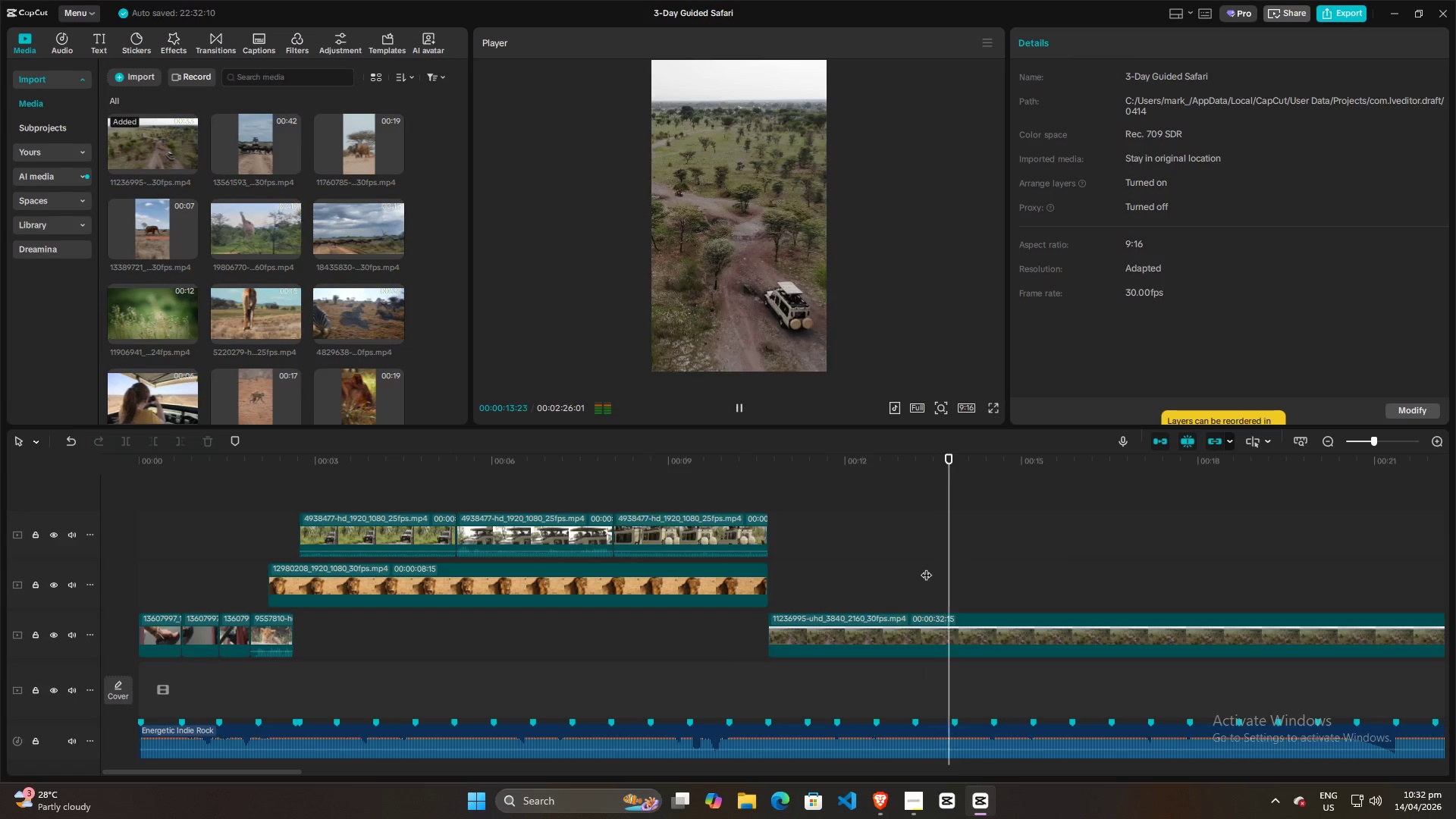 
key(Space)
 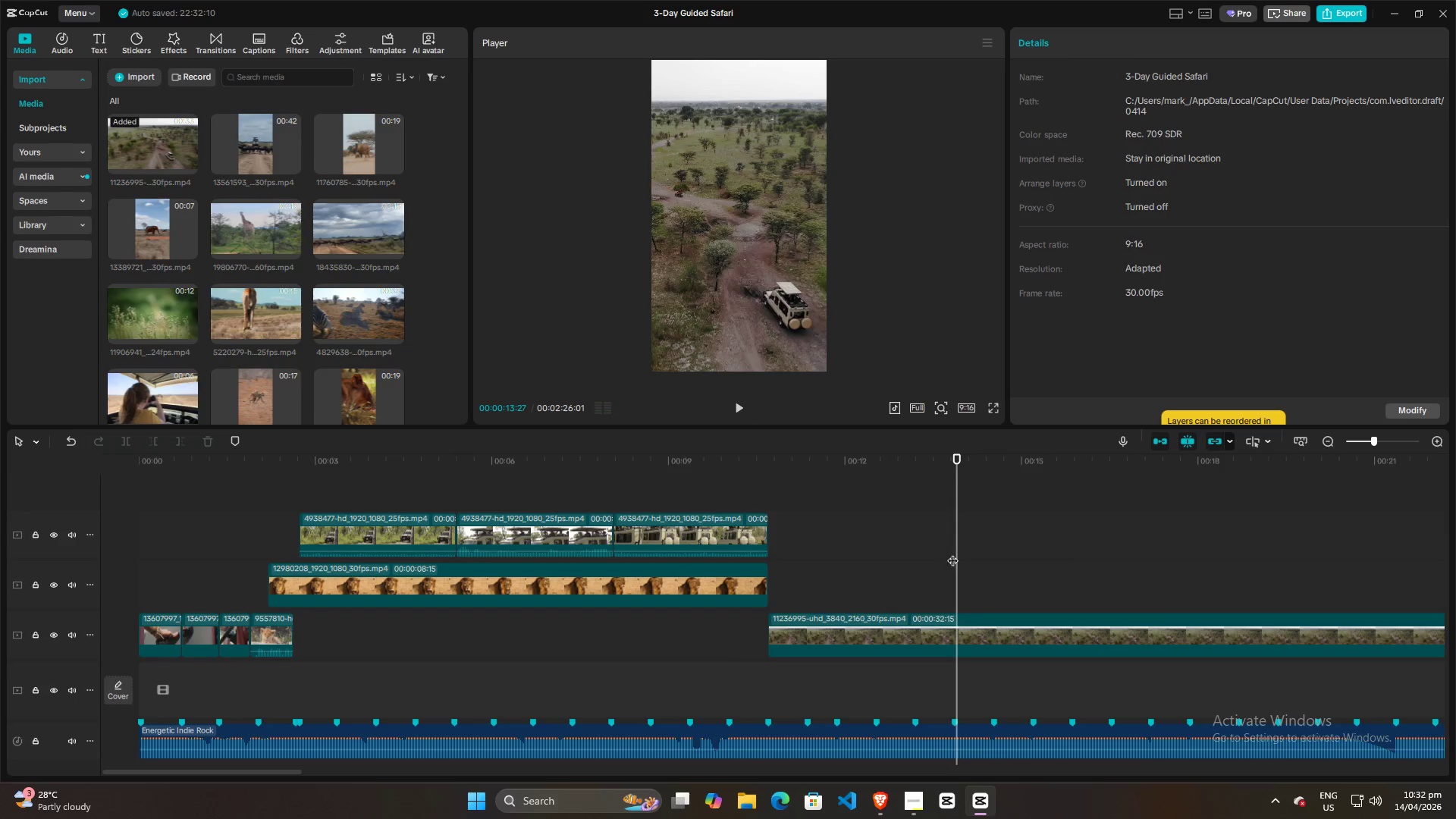 
left_click_drag(start_coordinate=[956, 549], to_coordinate=[912, 546])
 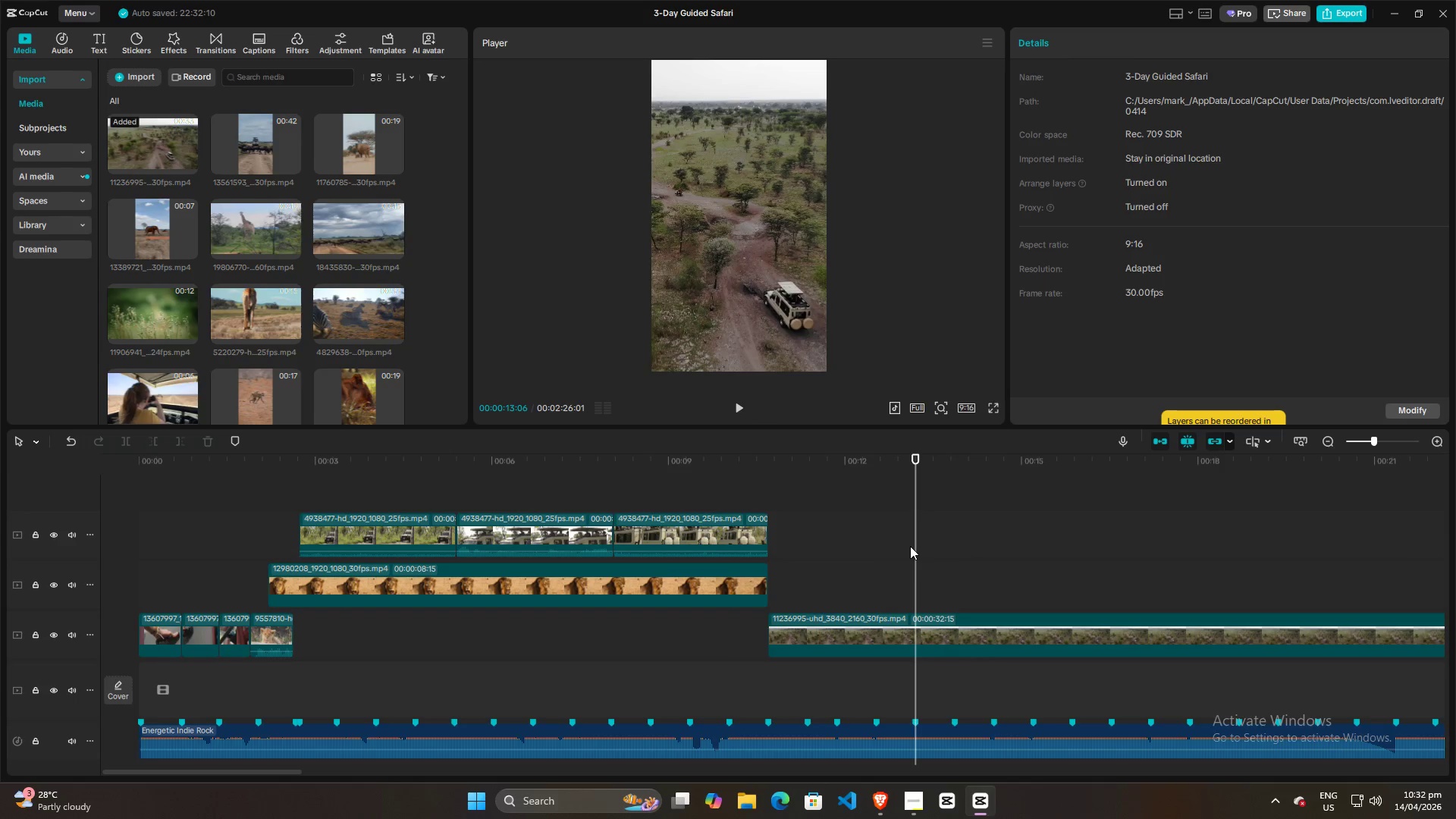 
key(Space)
 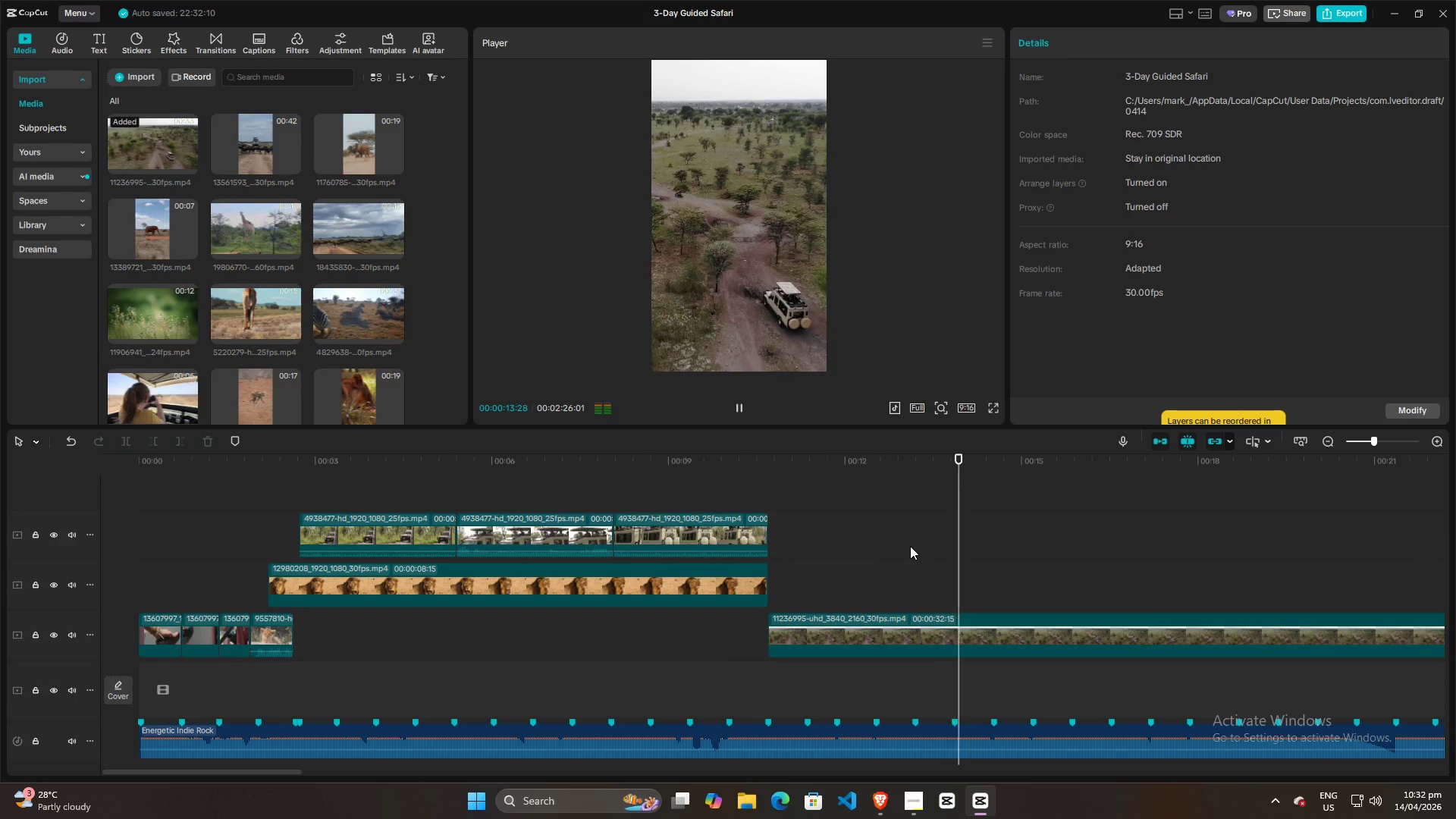 
key(Space)
 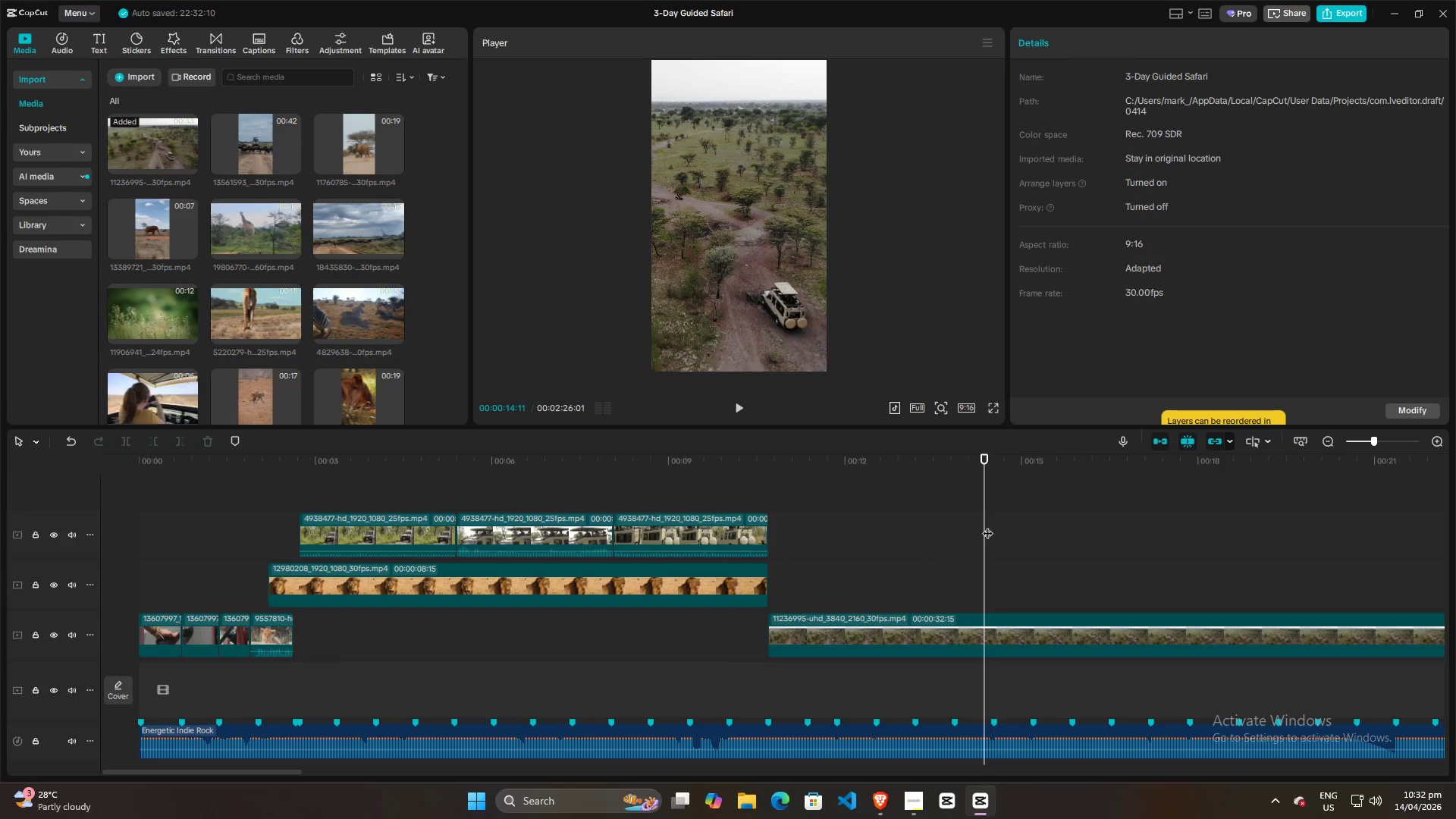 
left_click_drag(start_coordinate=[987, 526], to_coordinate=[839, 526])
 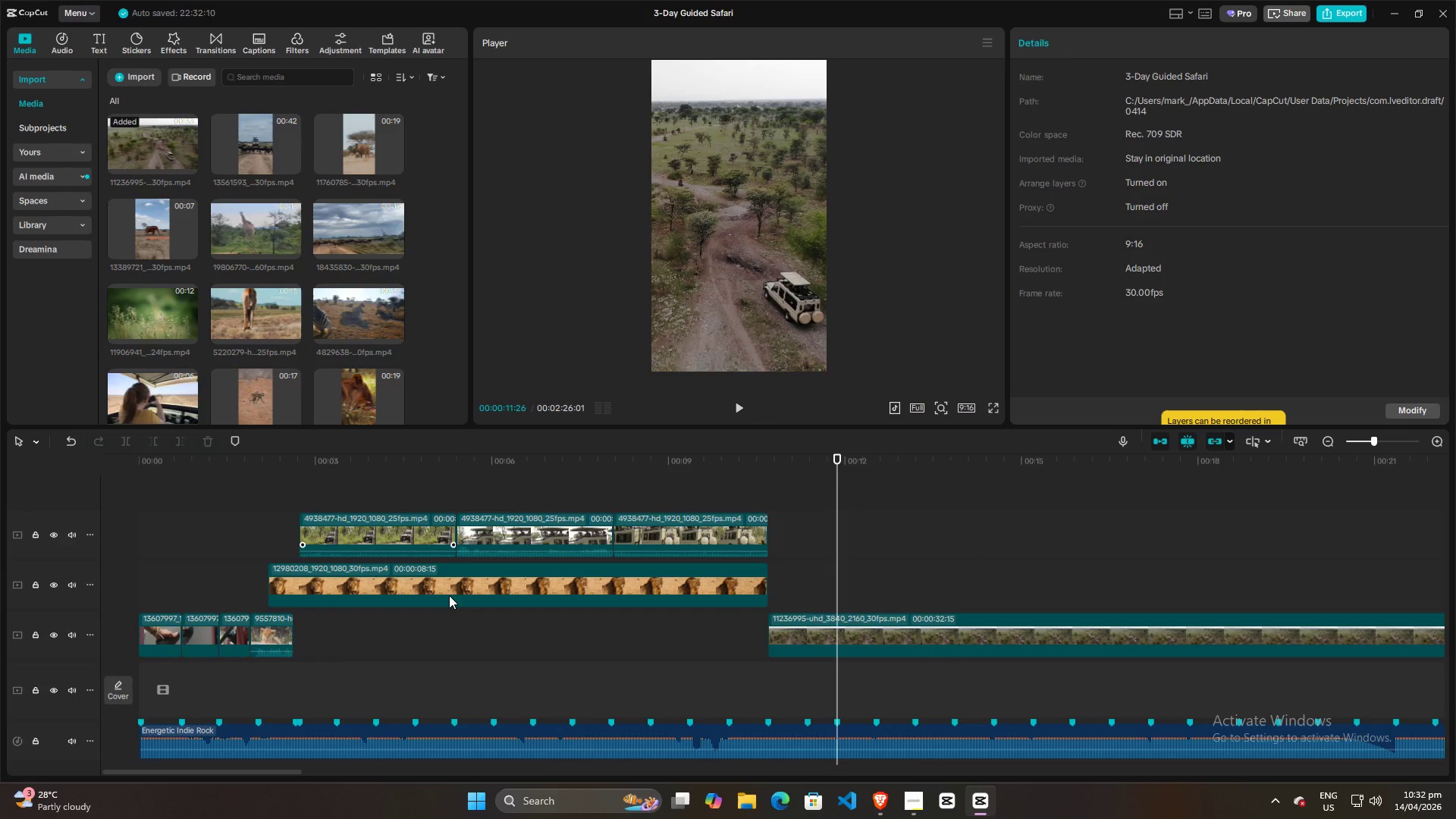 
left_click([642, 727])
 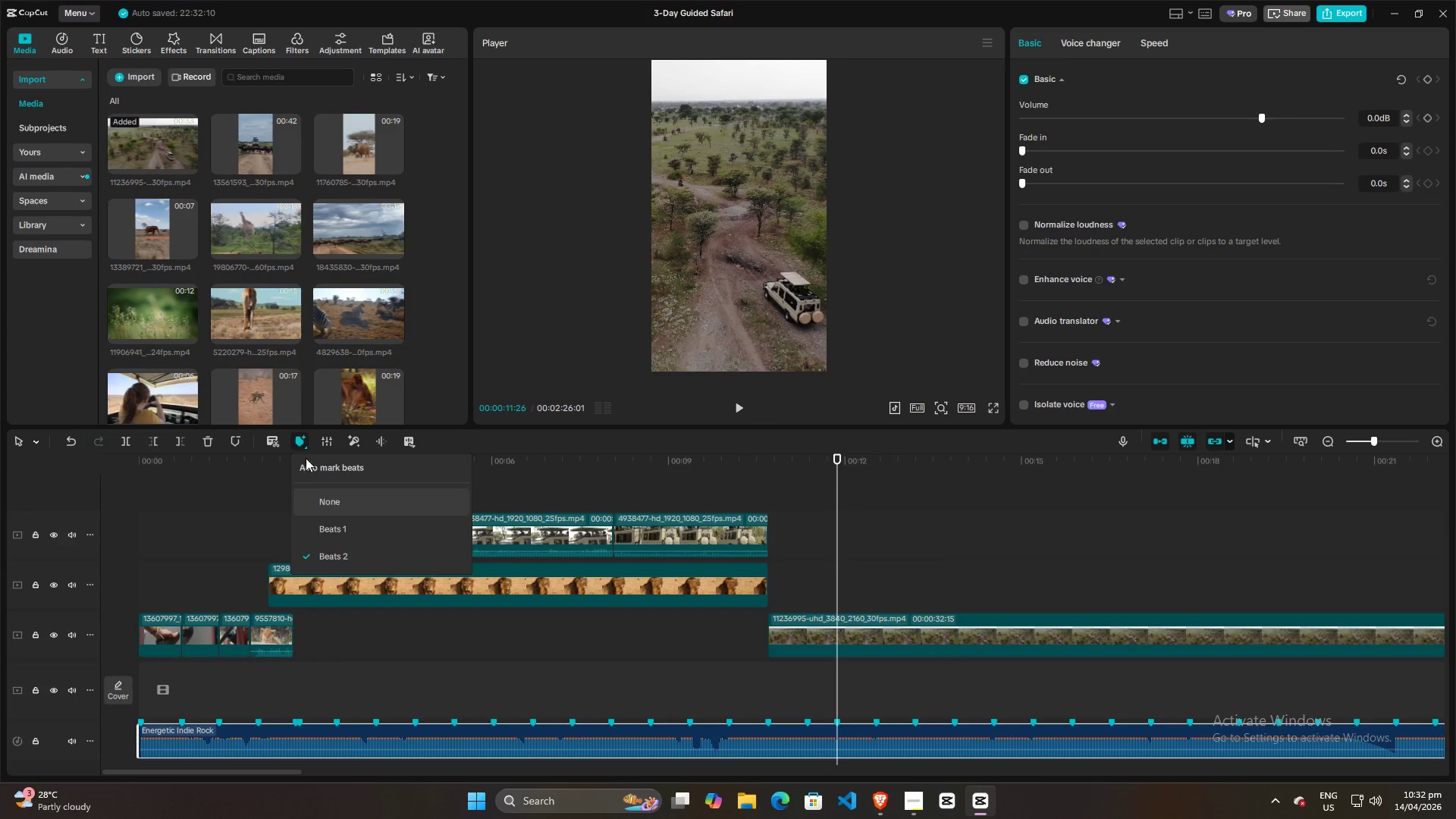 
left_click([315, 496])
 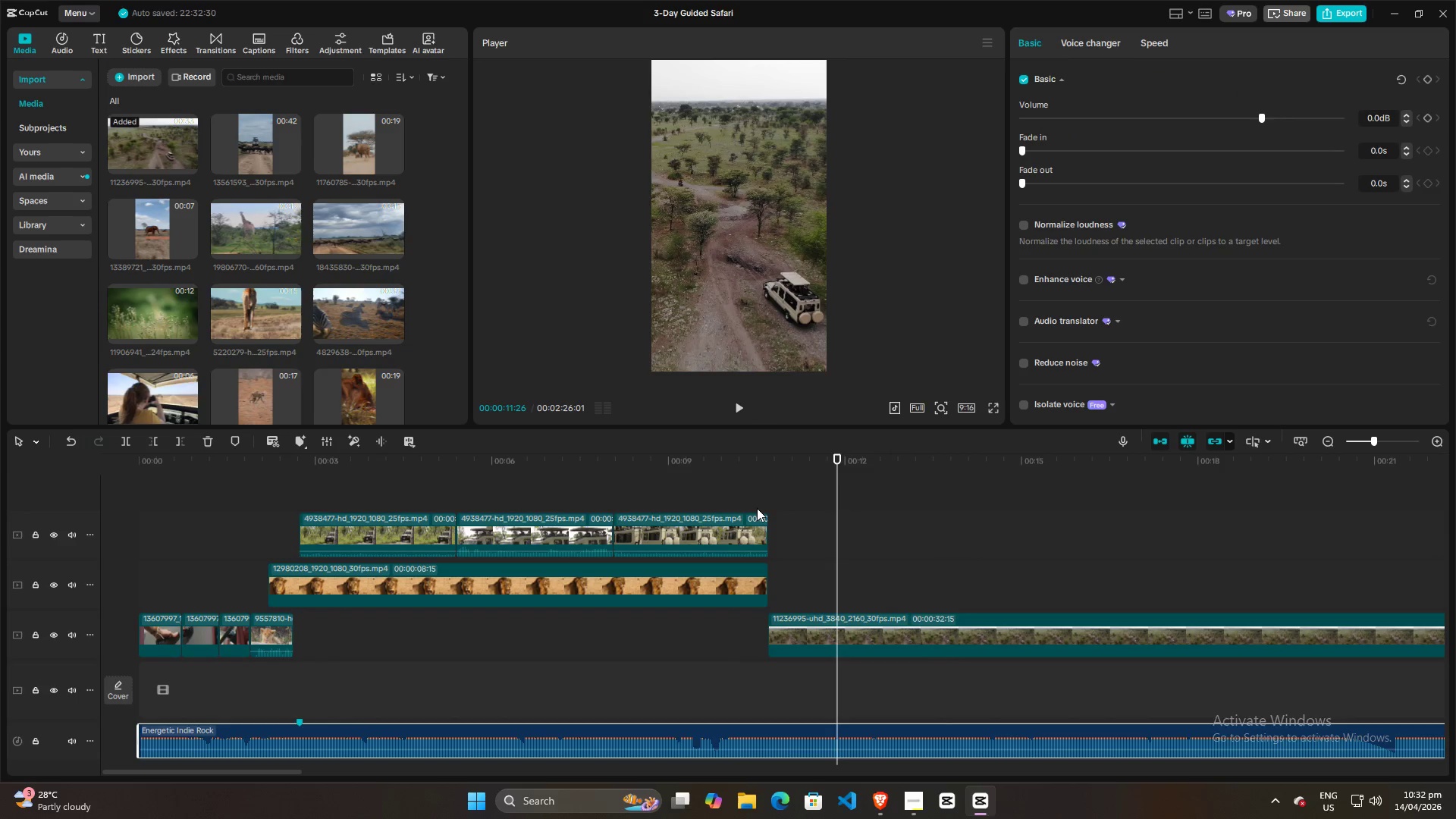 
left_click([774, 513])
 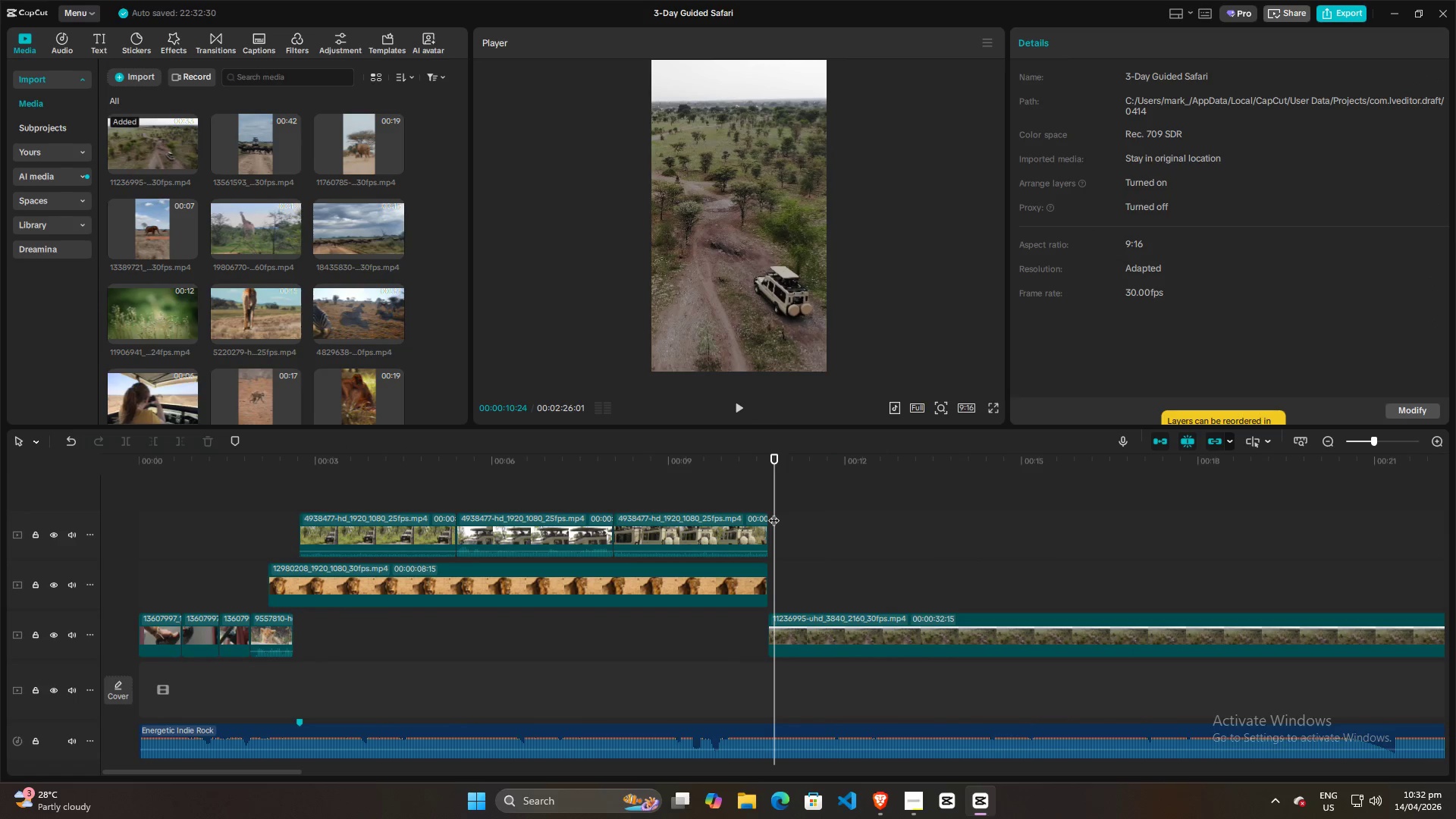 
key(Space)
 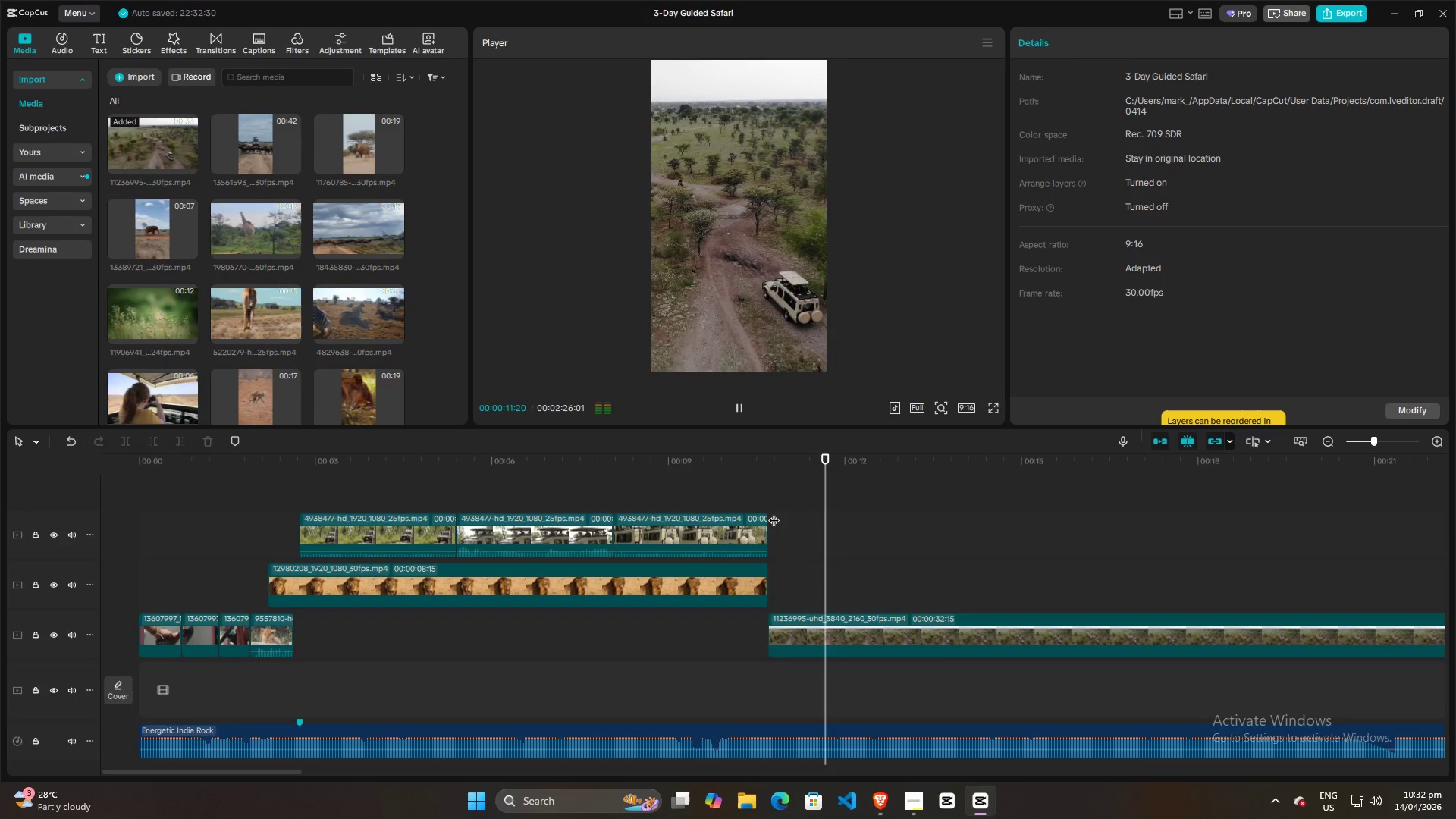 
key(Space)
 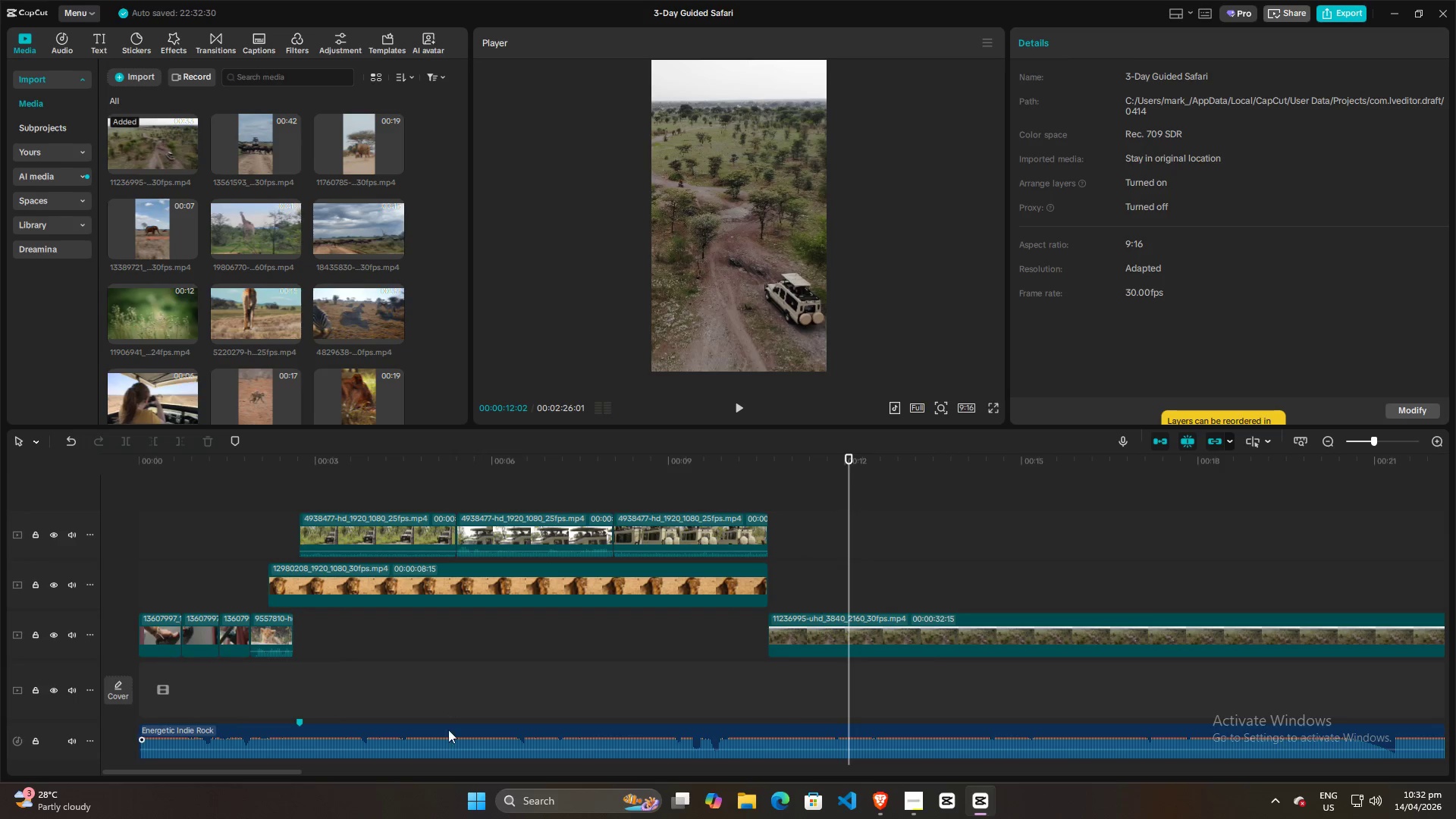 
left_click([449, 727])
 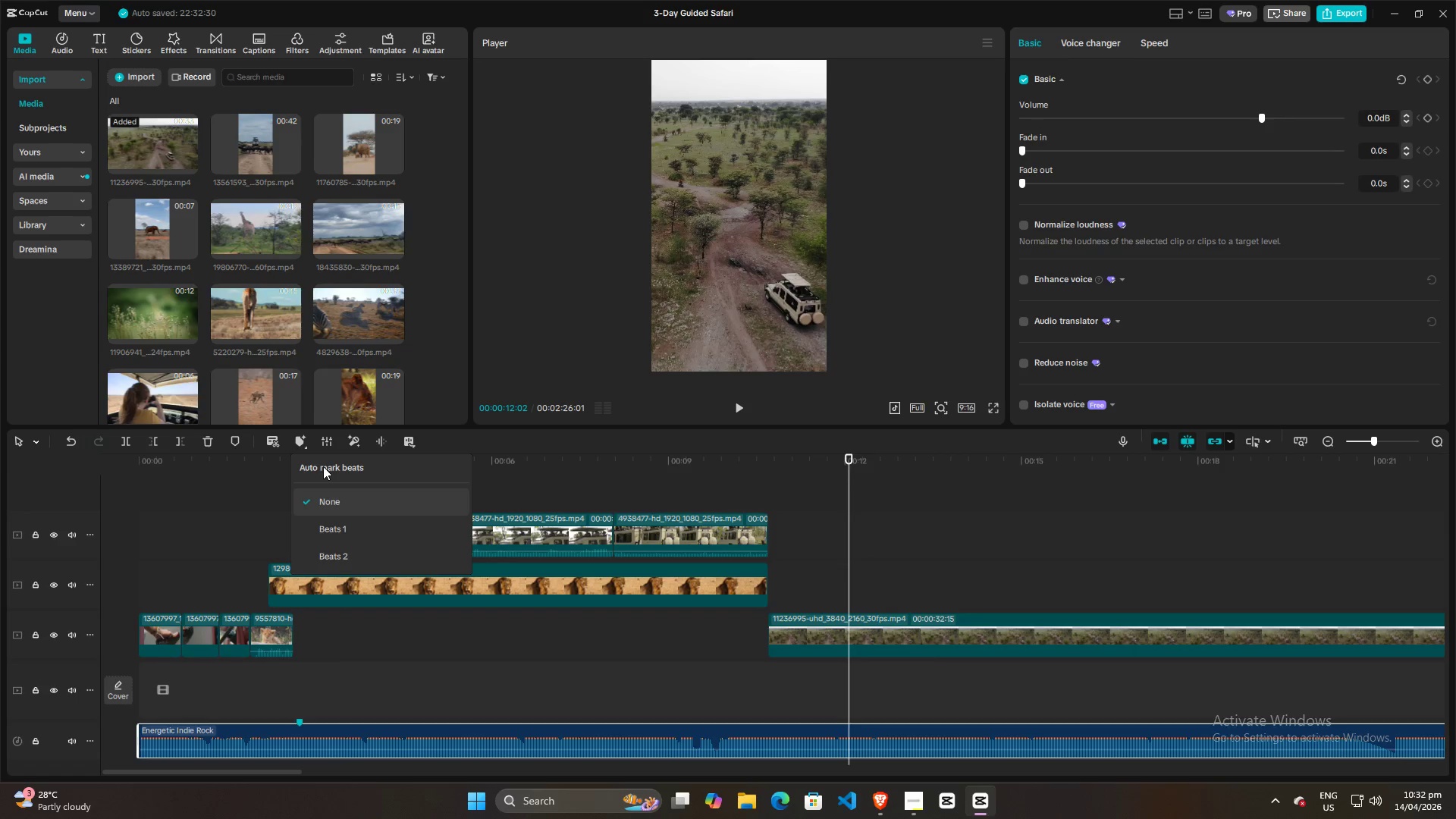 
left_click([805, 543])
 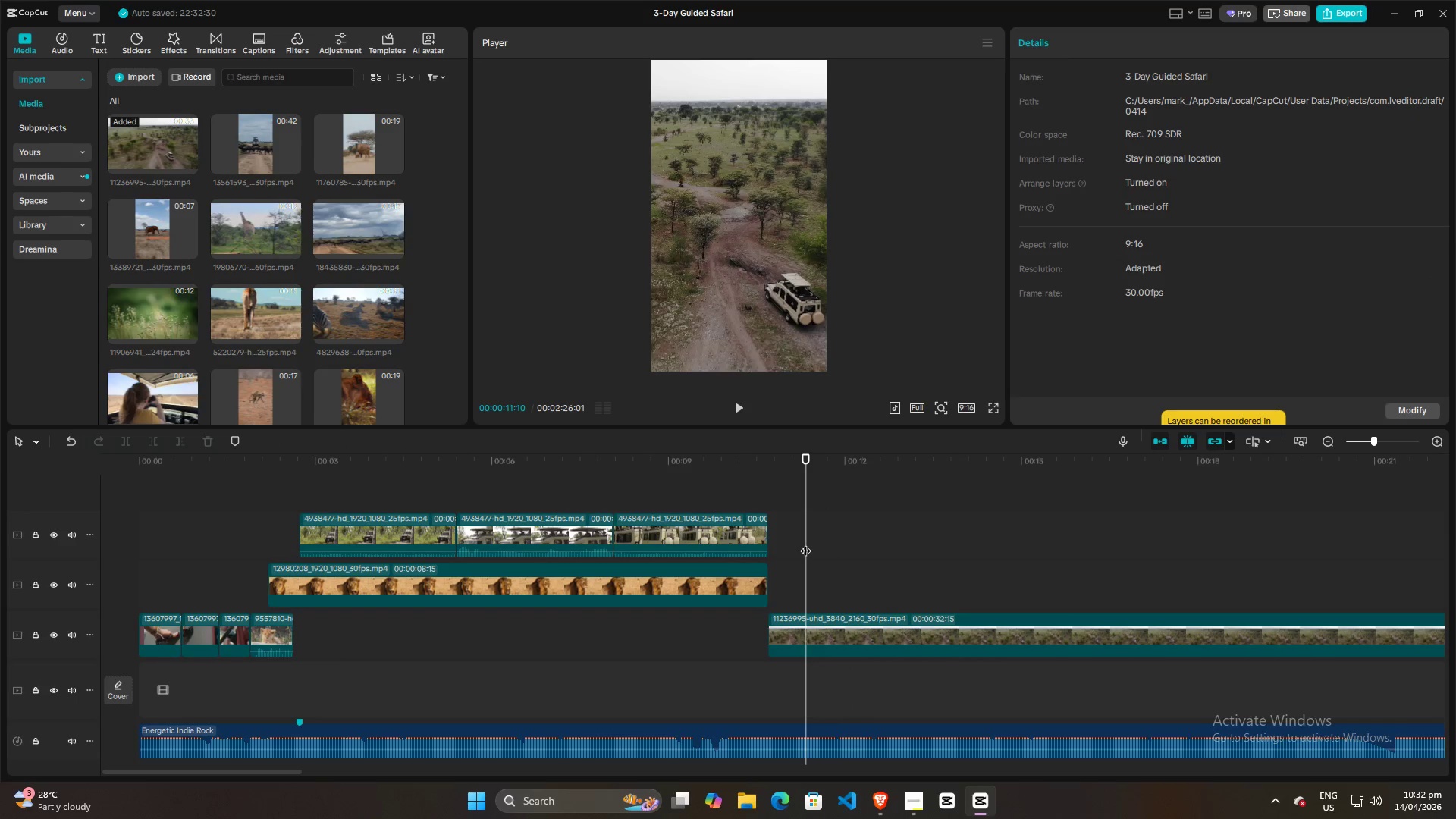 
key(Space)
 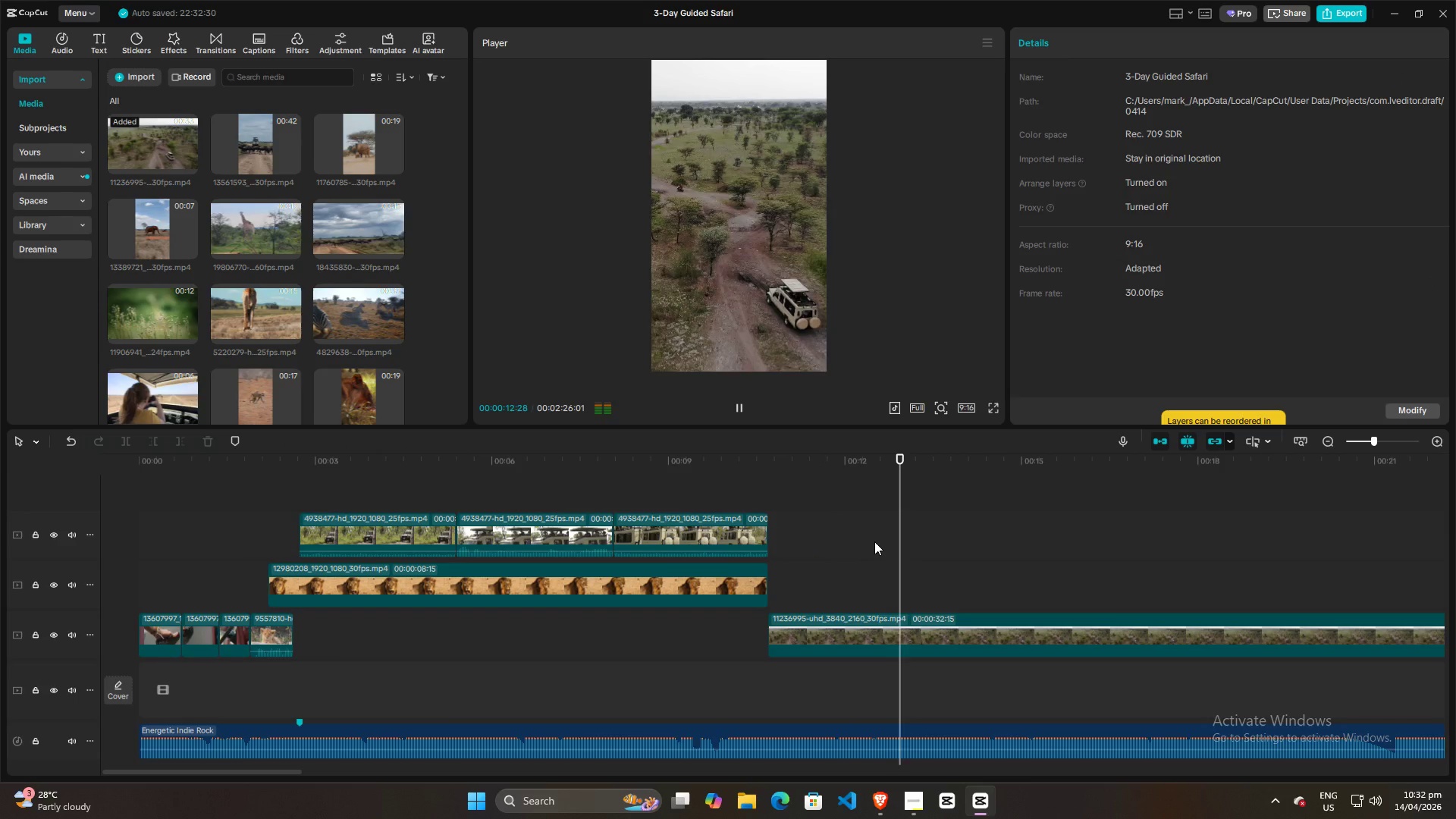 
key(Space)
 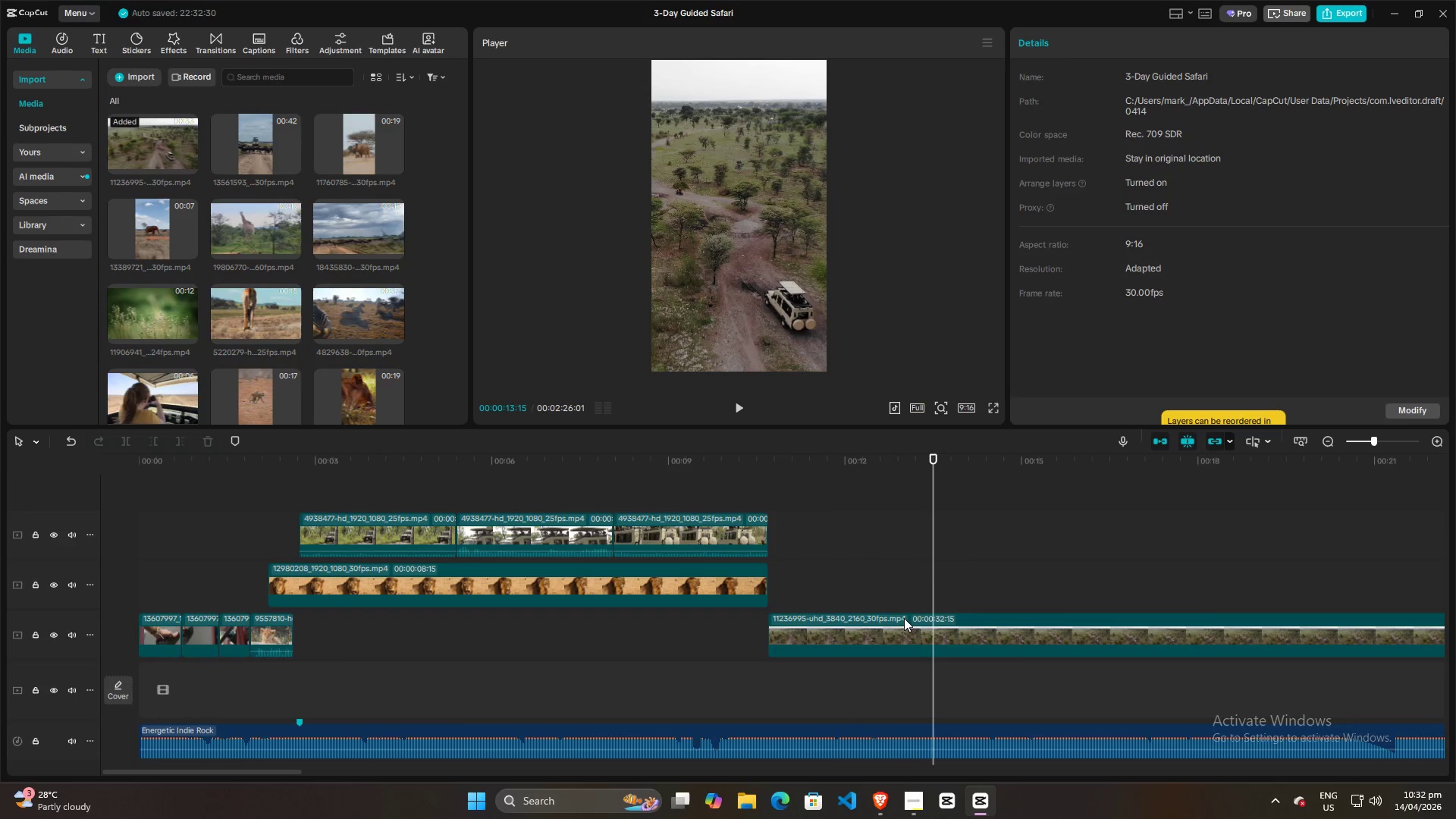 
left_click_drag(start_coordinate=[933, 545], to_coordinate=[877, 544])
 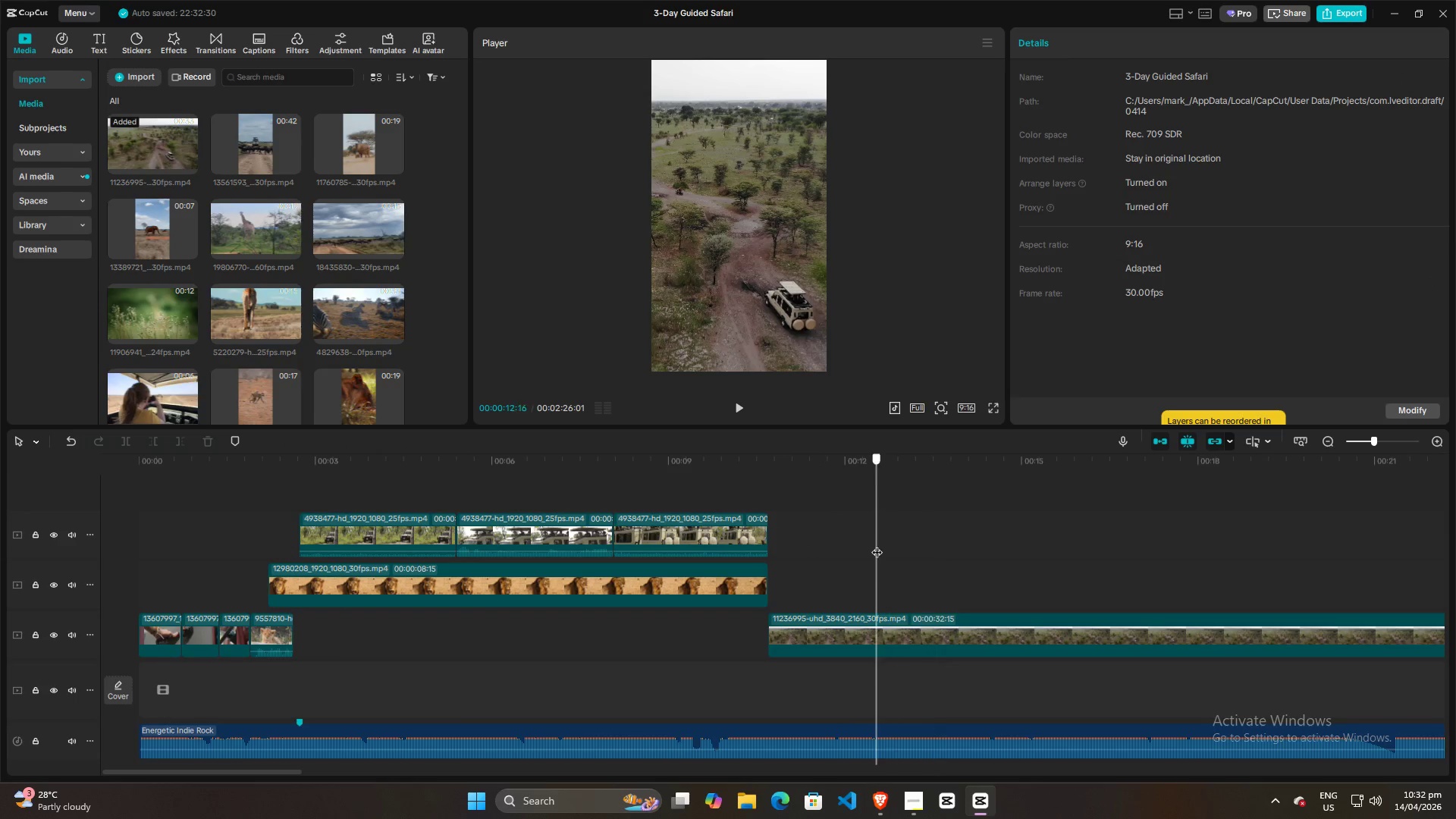 
key(Space)
 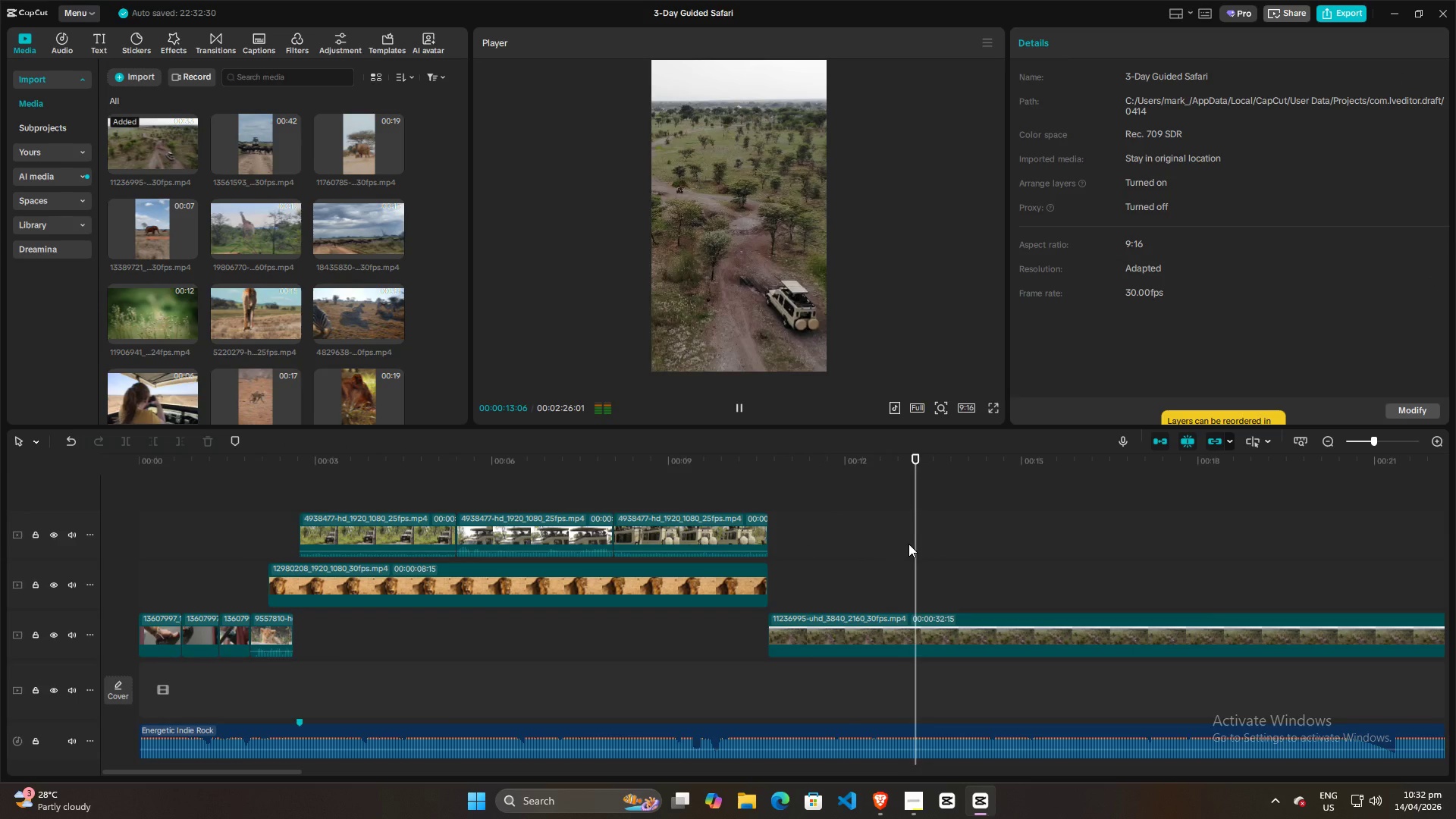 
key(Space)
 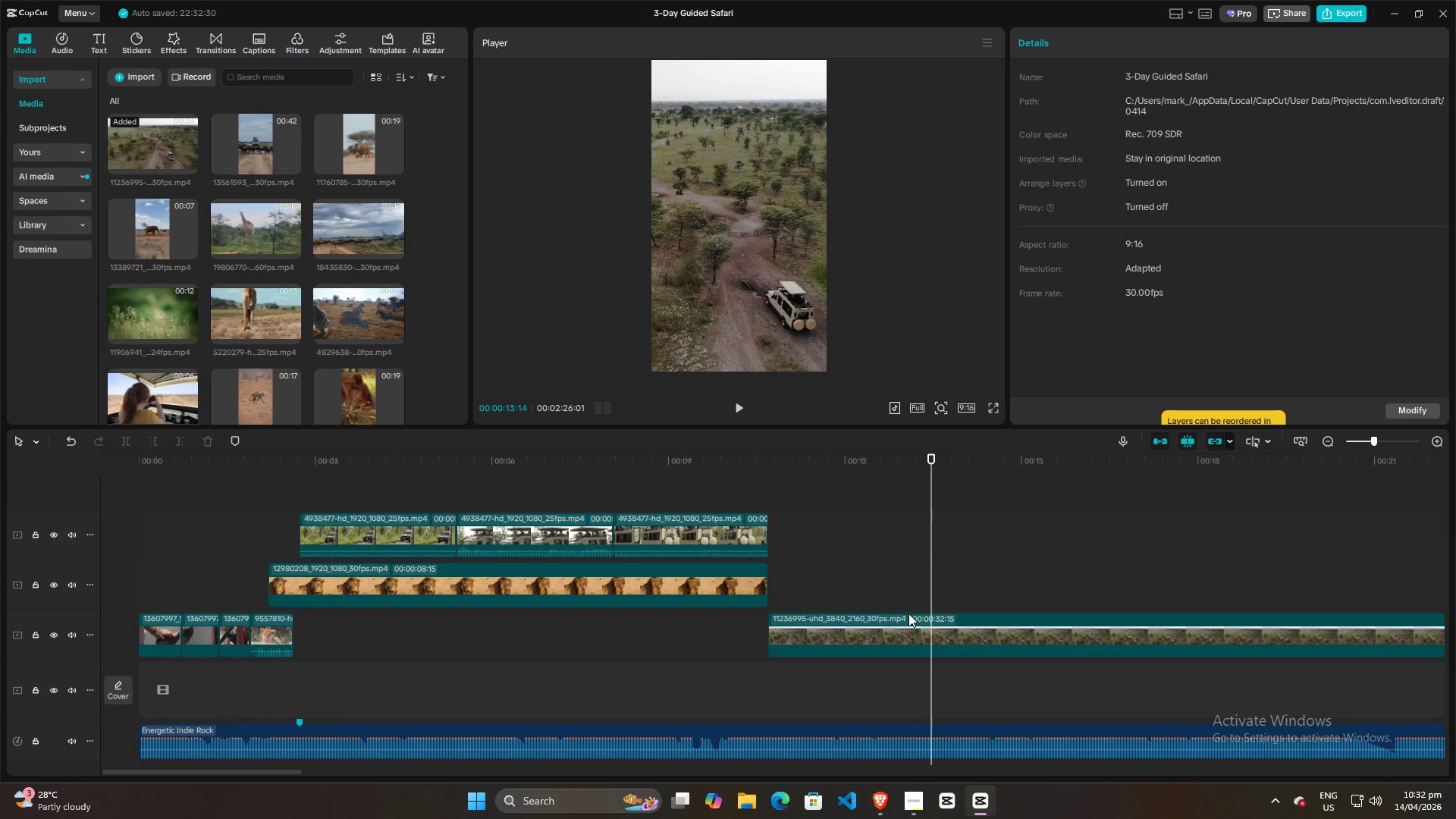 
left_click([908, 613])
 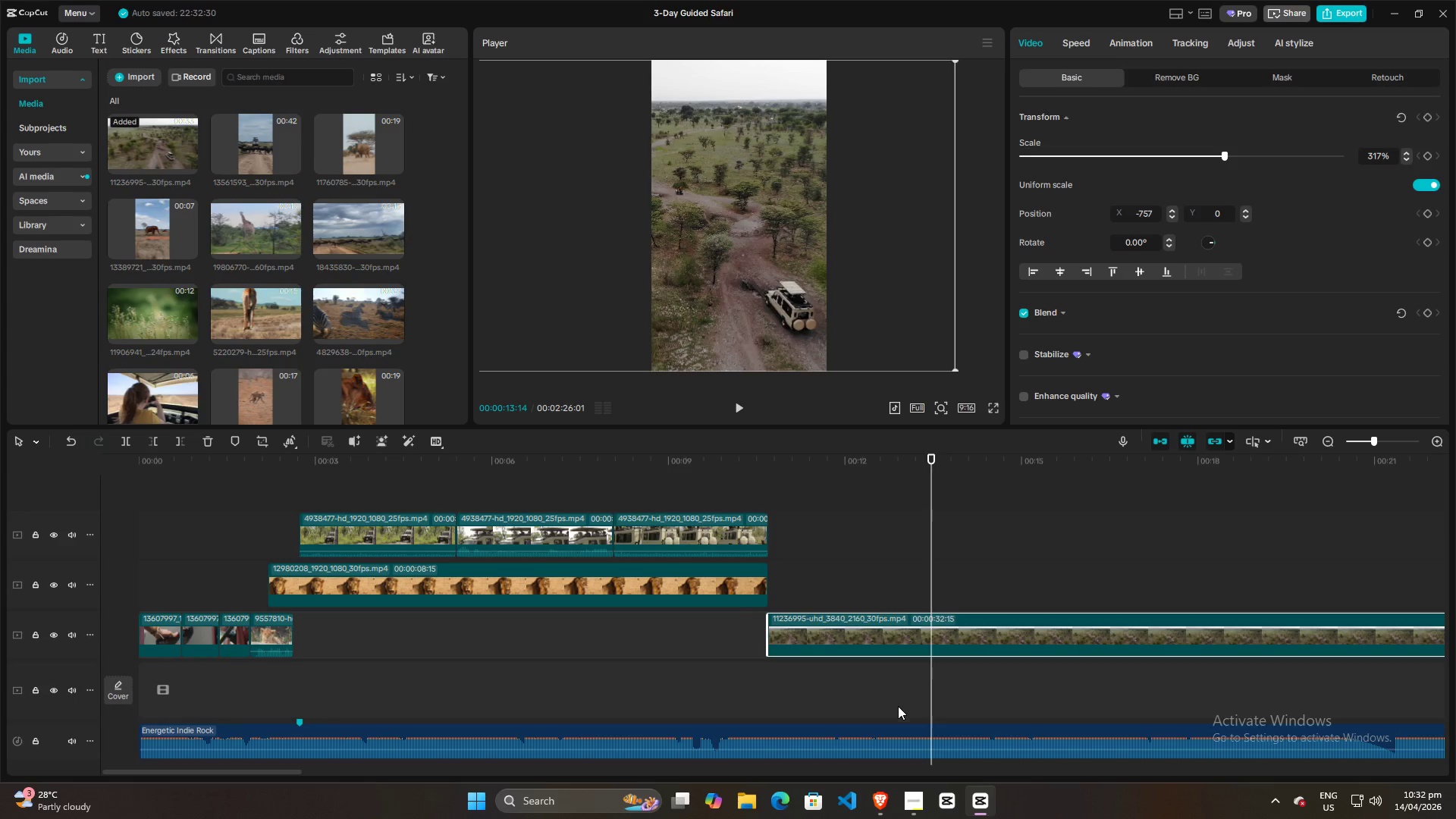 
left_click([902, 726])
 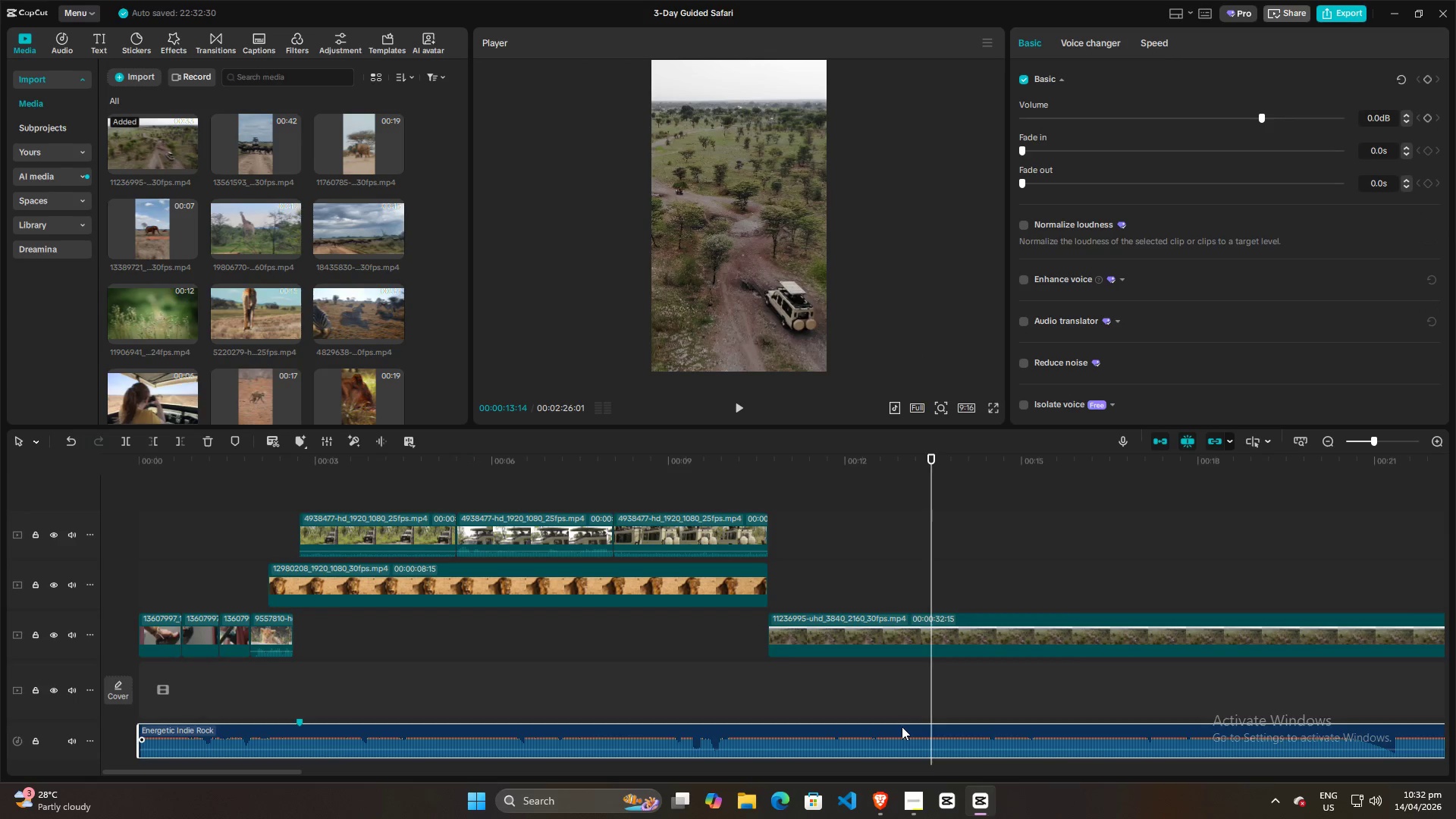 
key(M)
 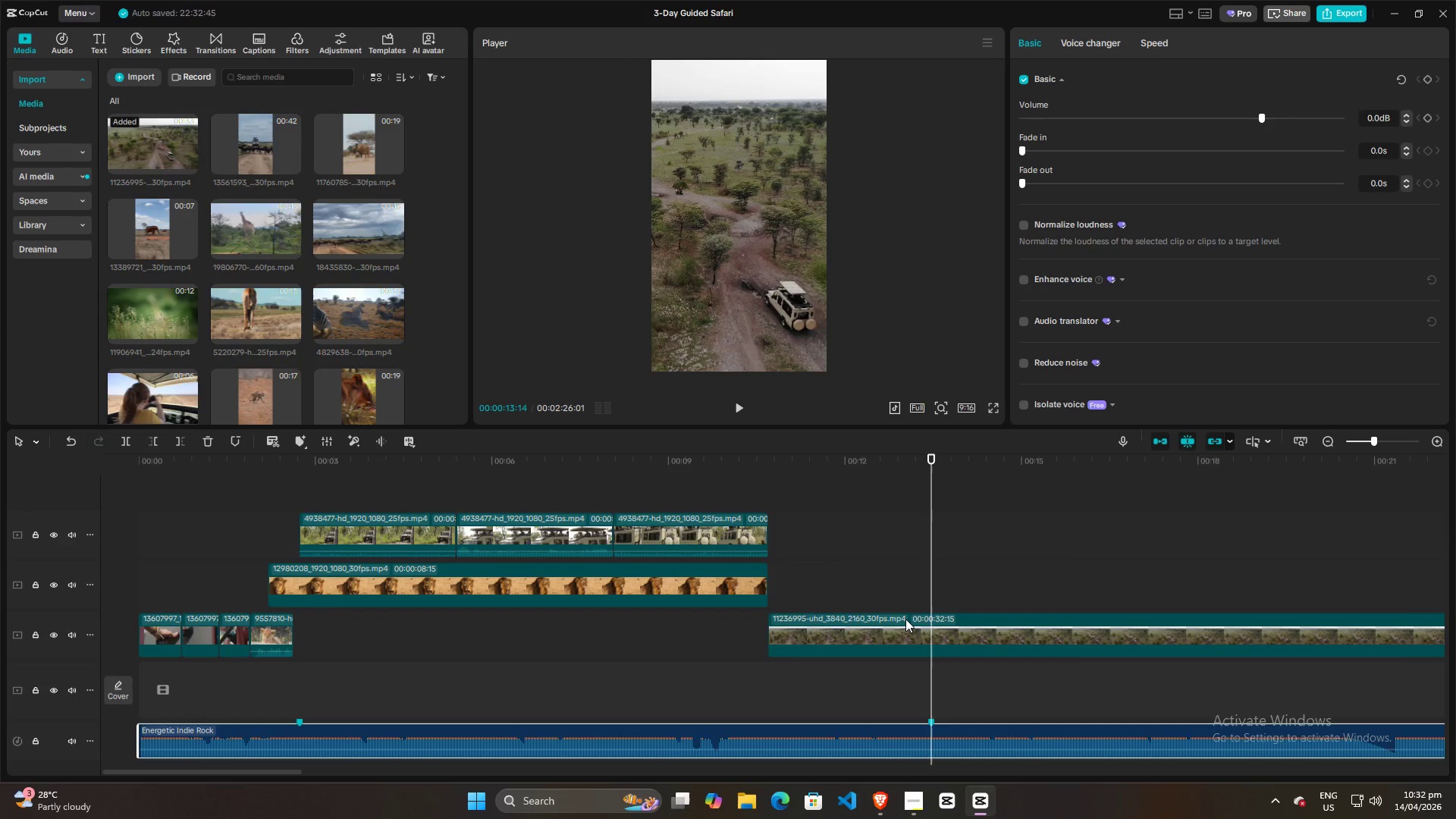 
left_click([905, 619])
 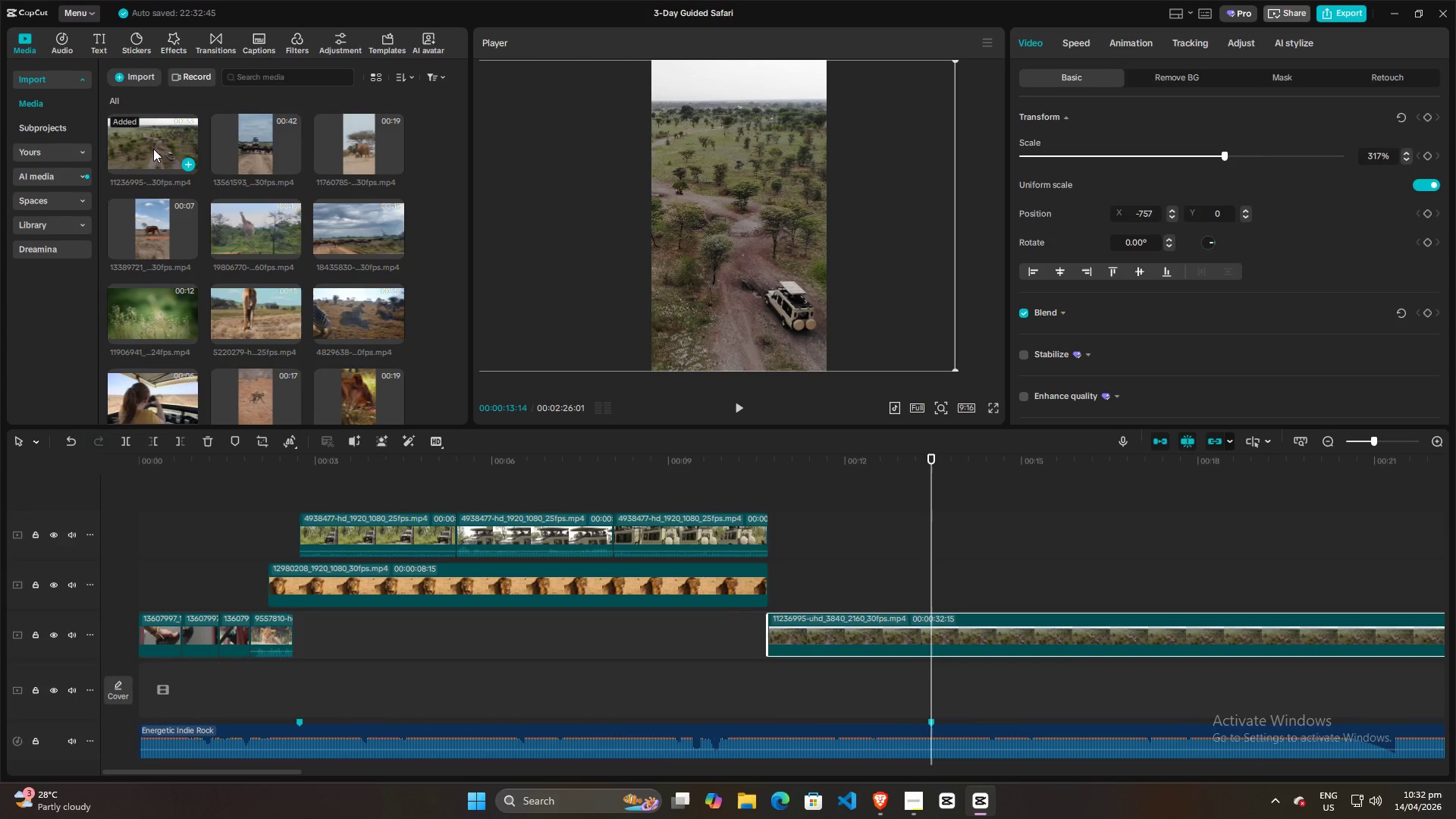 
wait(5.55)
 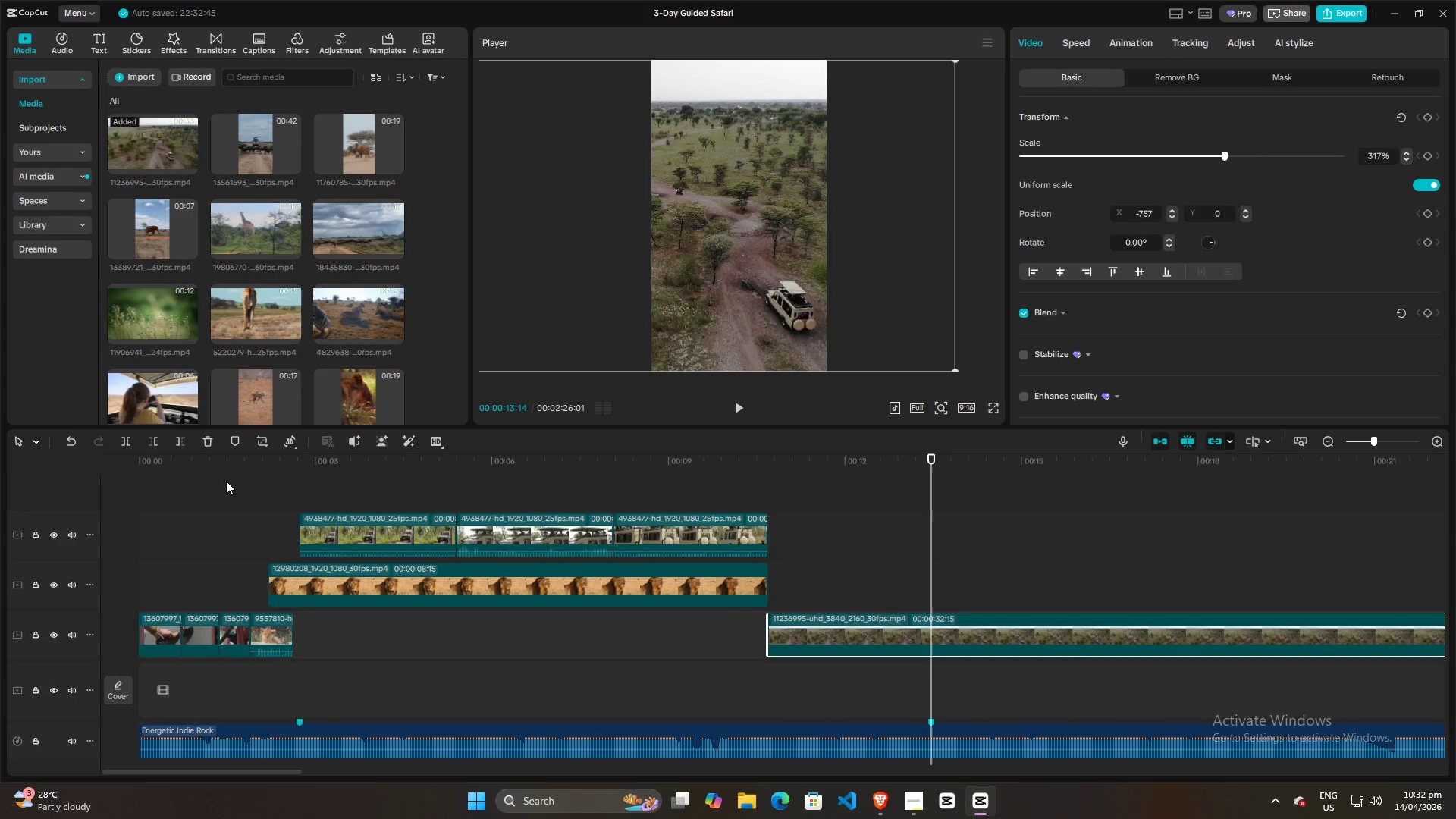 
scroll: coordinate [199, 257], scroll_direction: down, amount: 4.0
 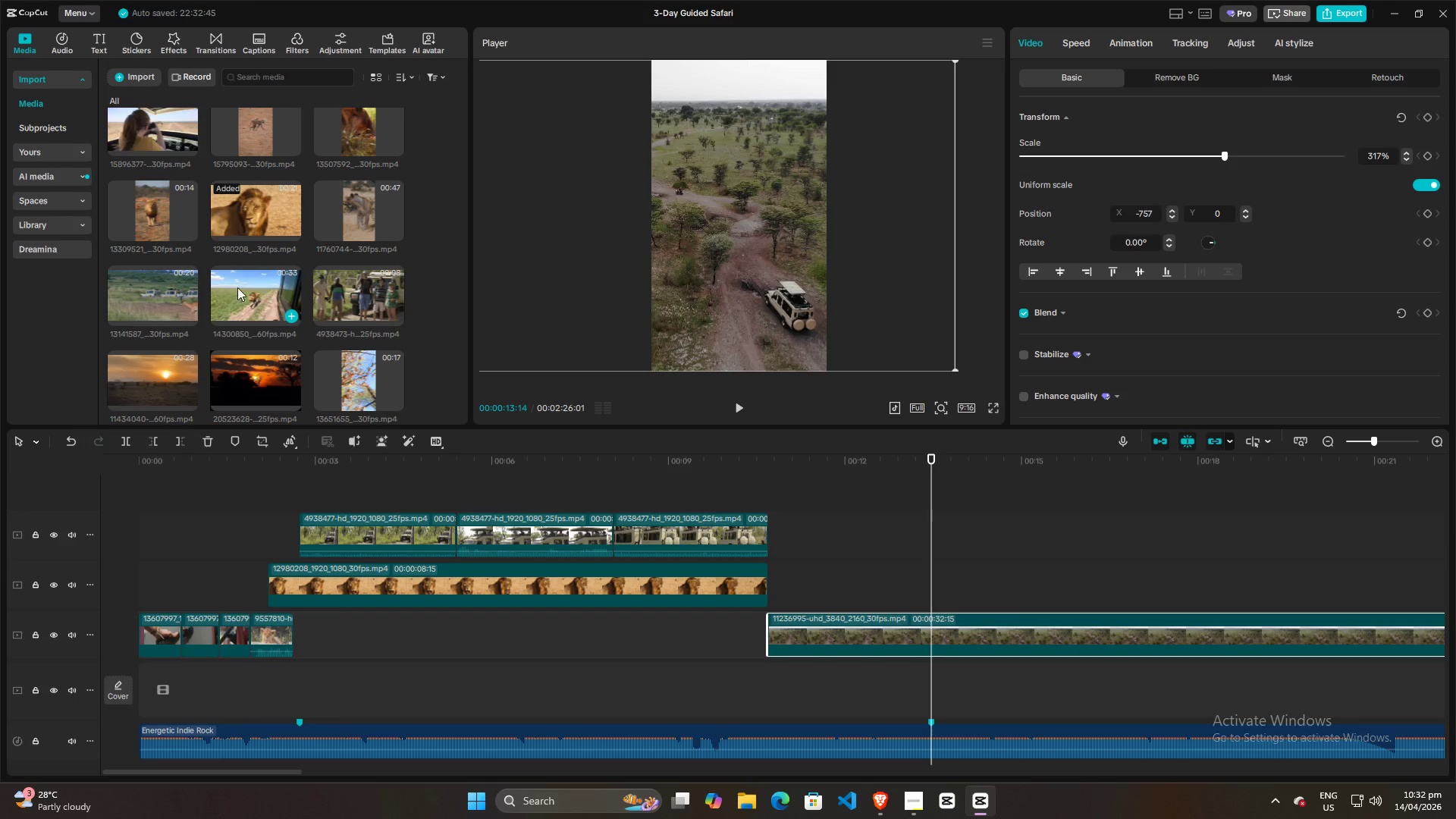 
scroll: coordinate [183, 278], scroll_direction: up, amount: 3.0
 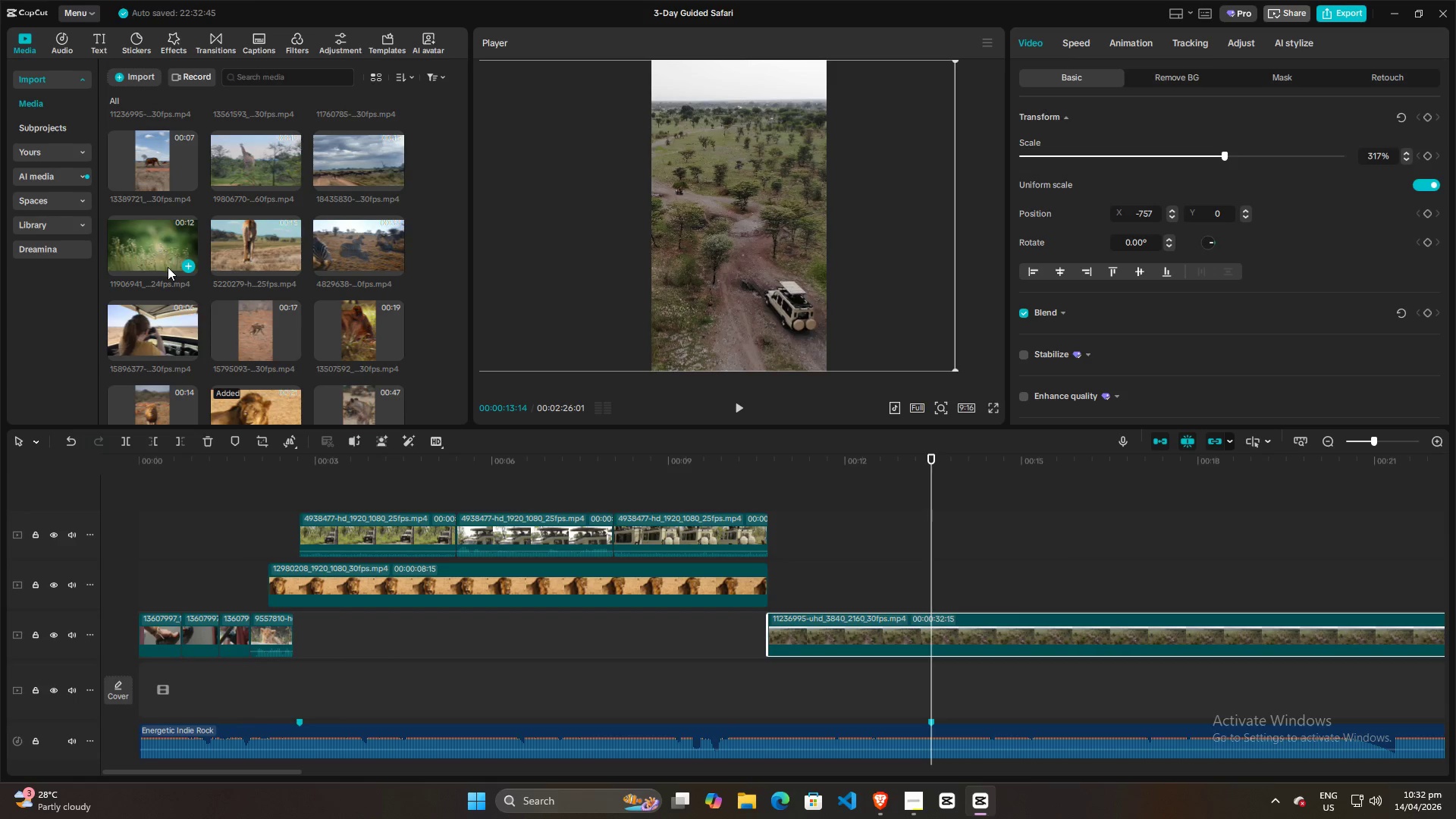 
scroll: coordinate [168, 268], scroll_direction: down, amount: 2.0
 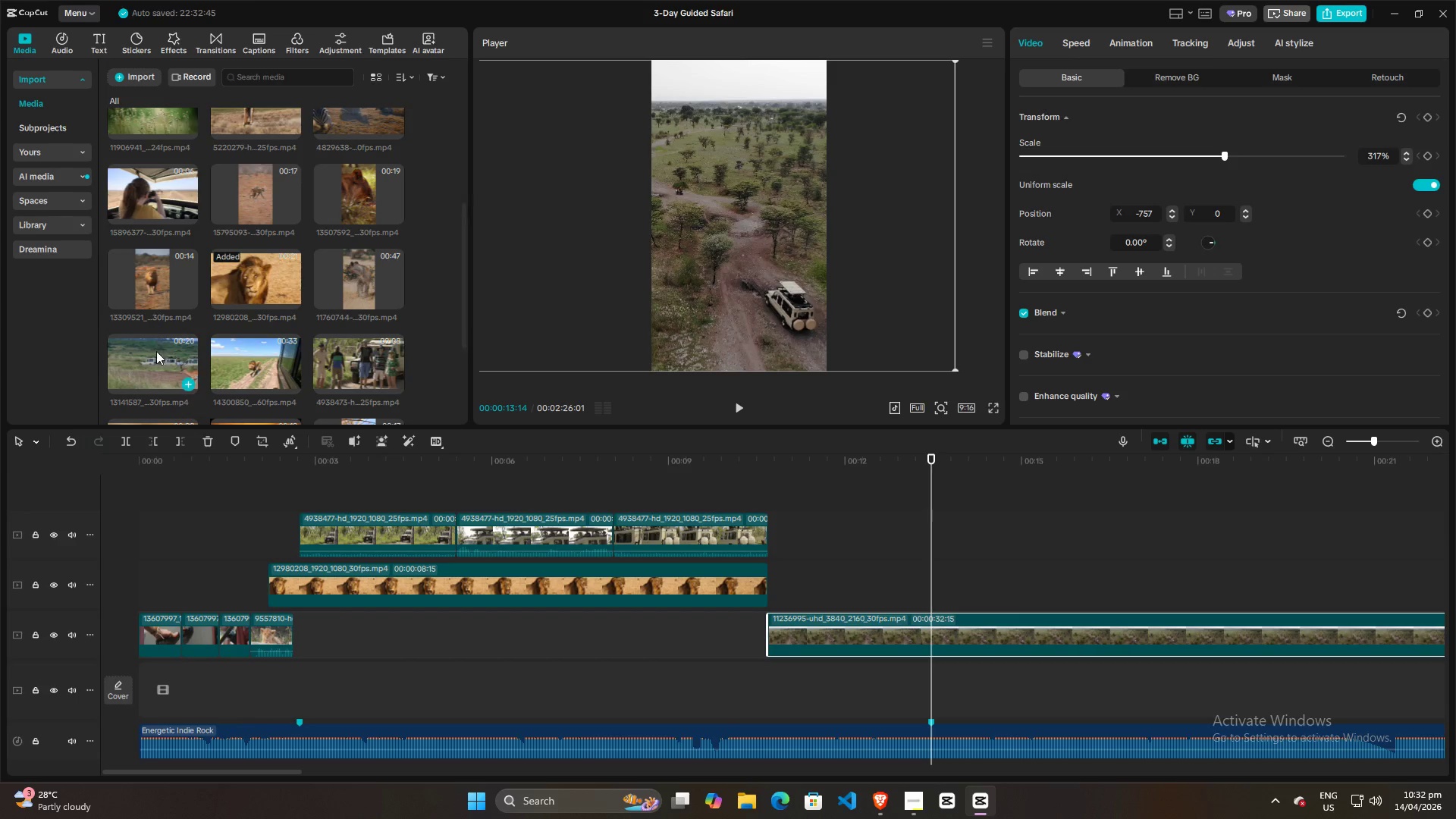 
left_click_drag(start_coordinate=[156, 356], to_coordinate=[934, 589])
 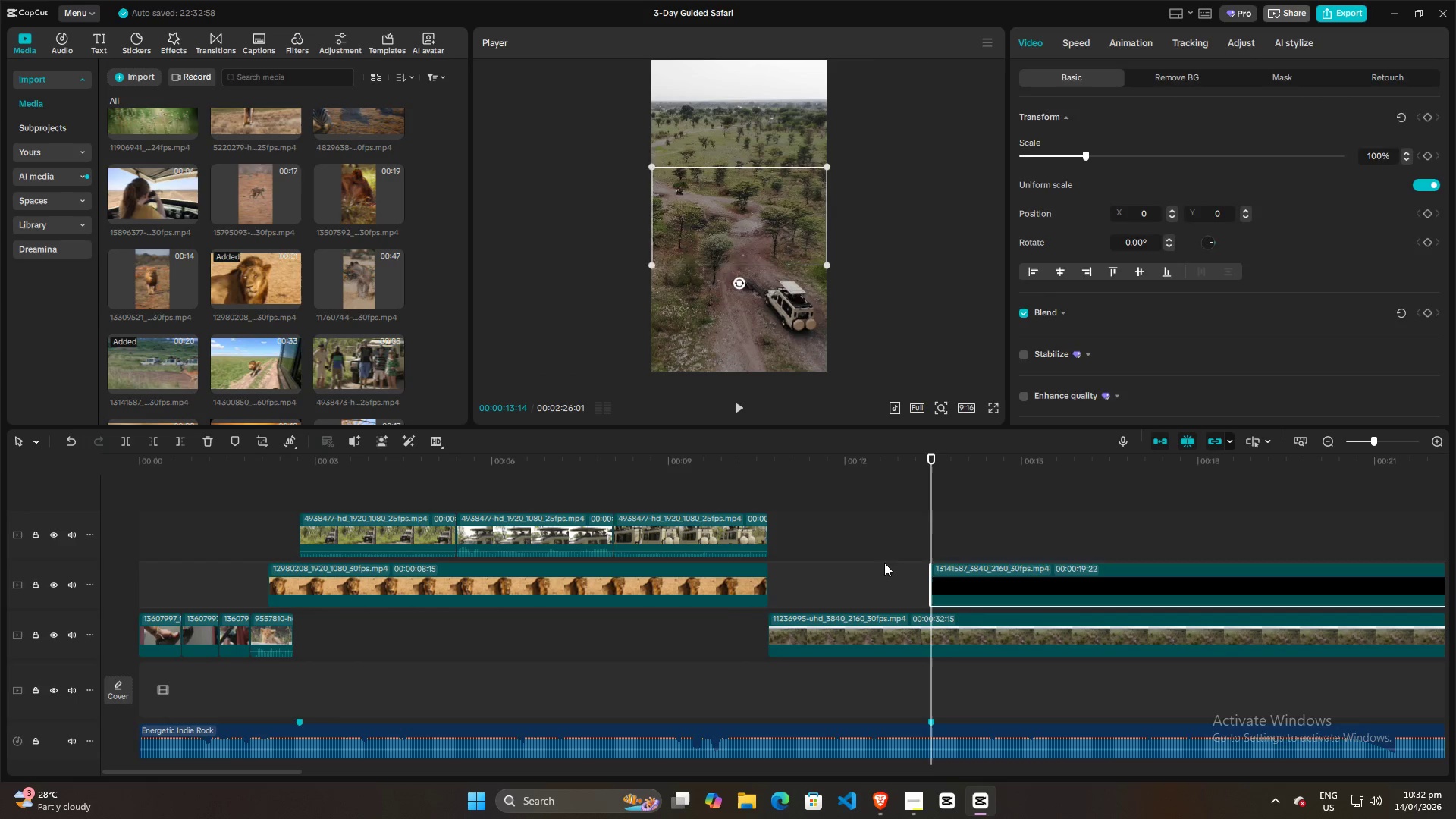 
left_click([874, 559])
 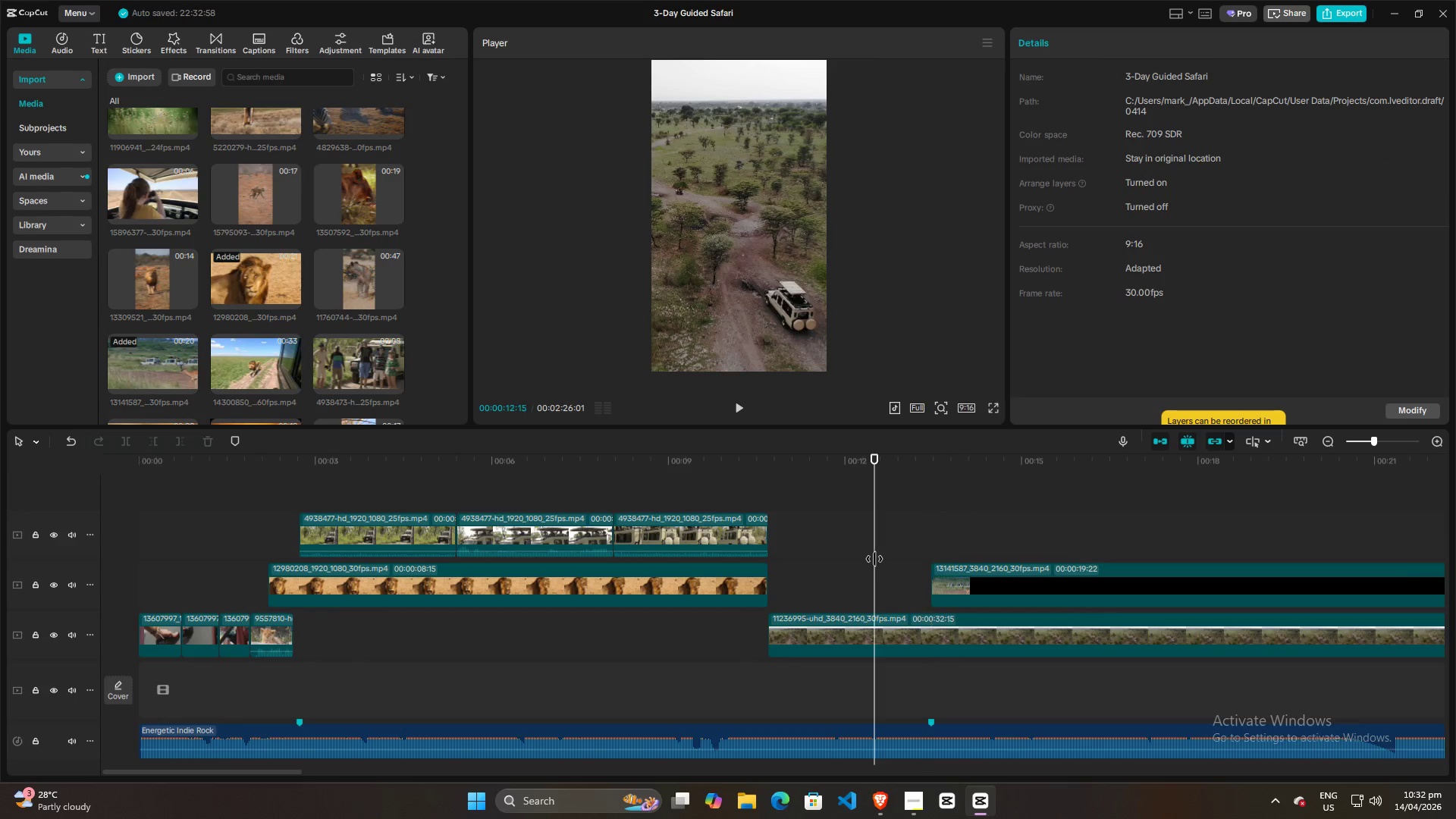 
key(Space)
 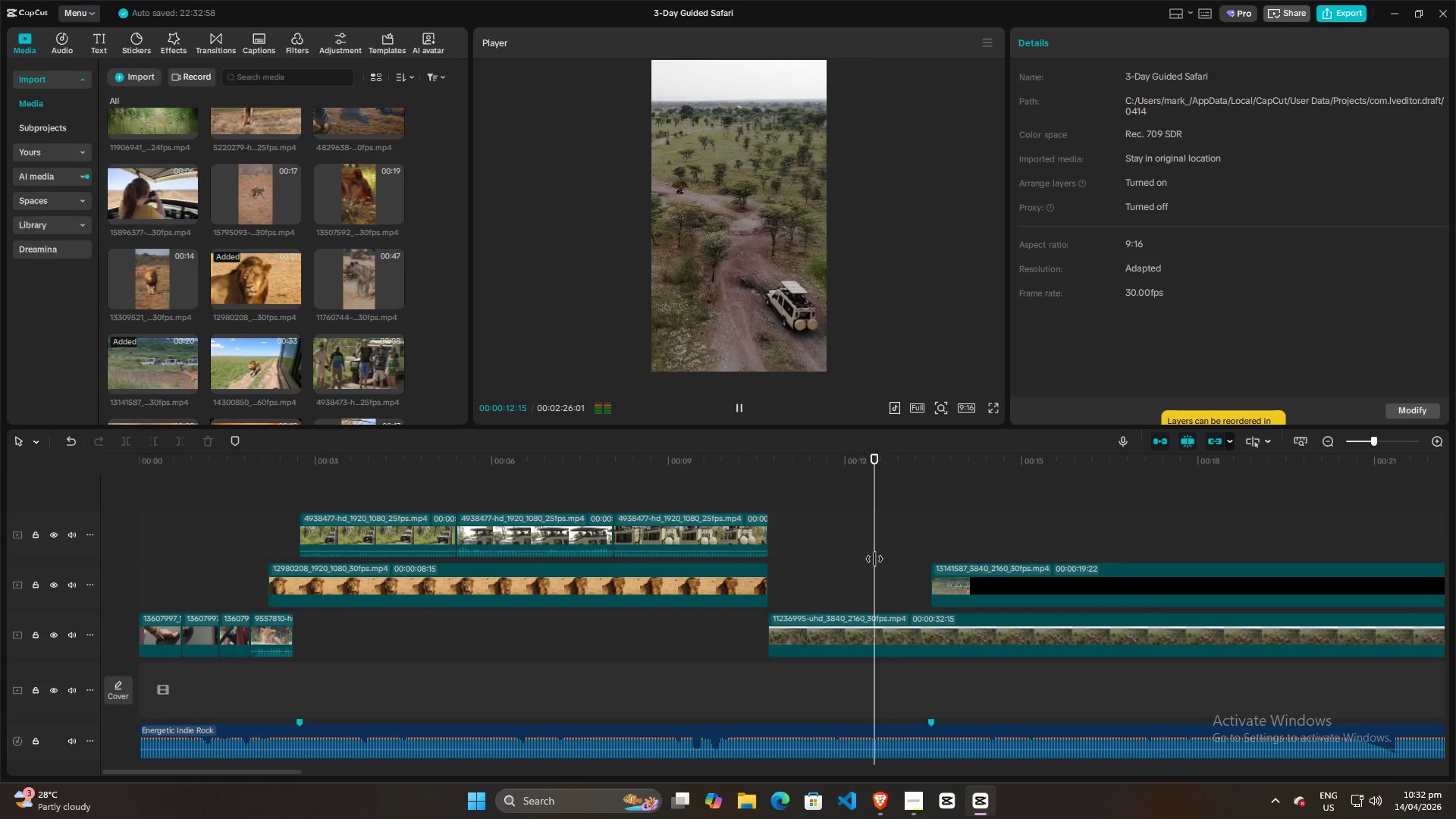 
key(Space)
 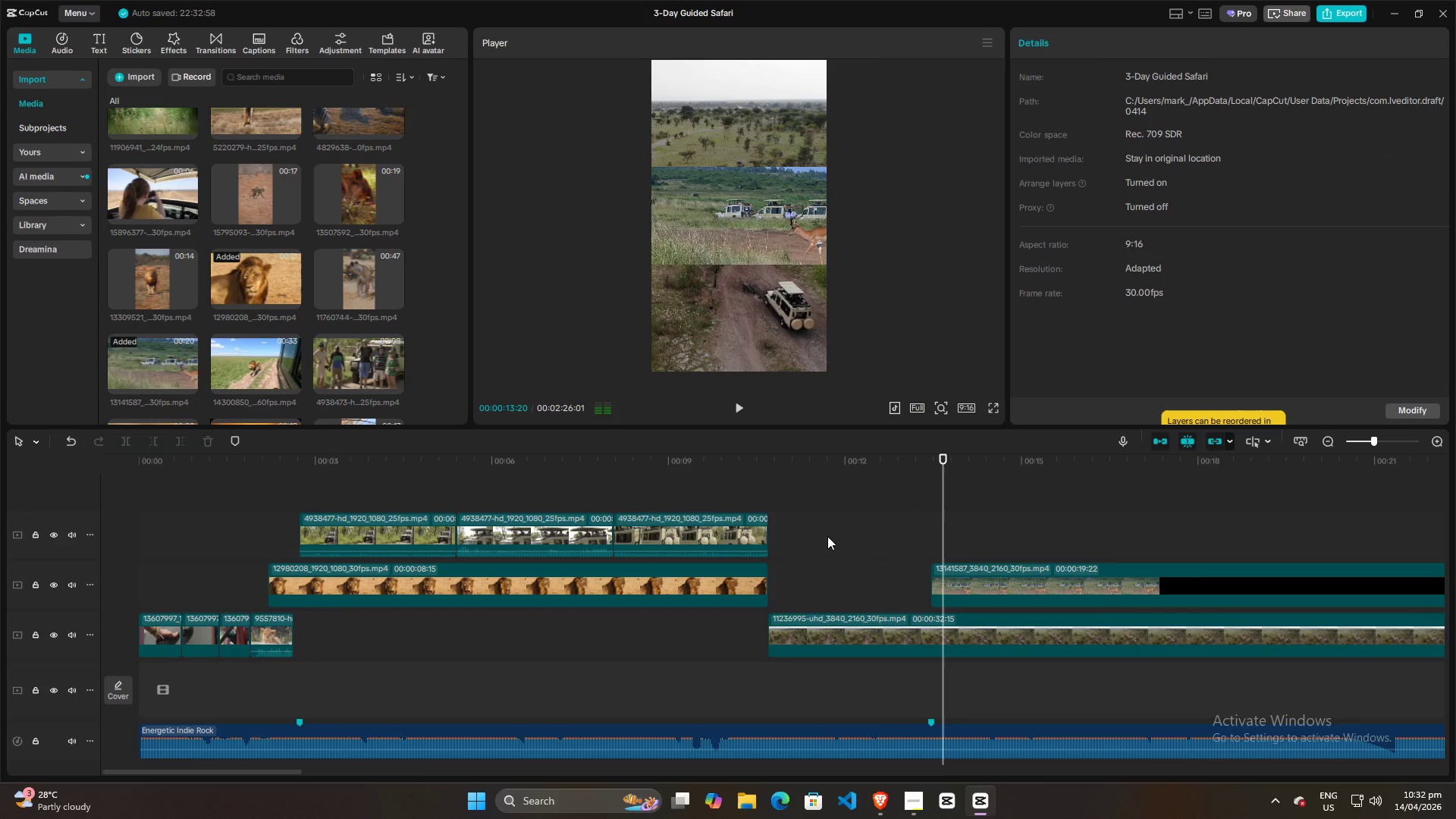 
left_click([827, 536])
 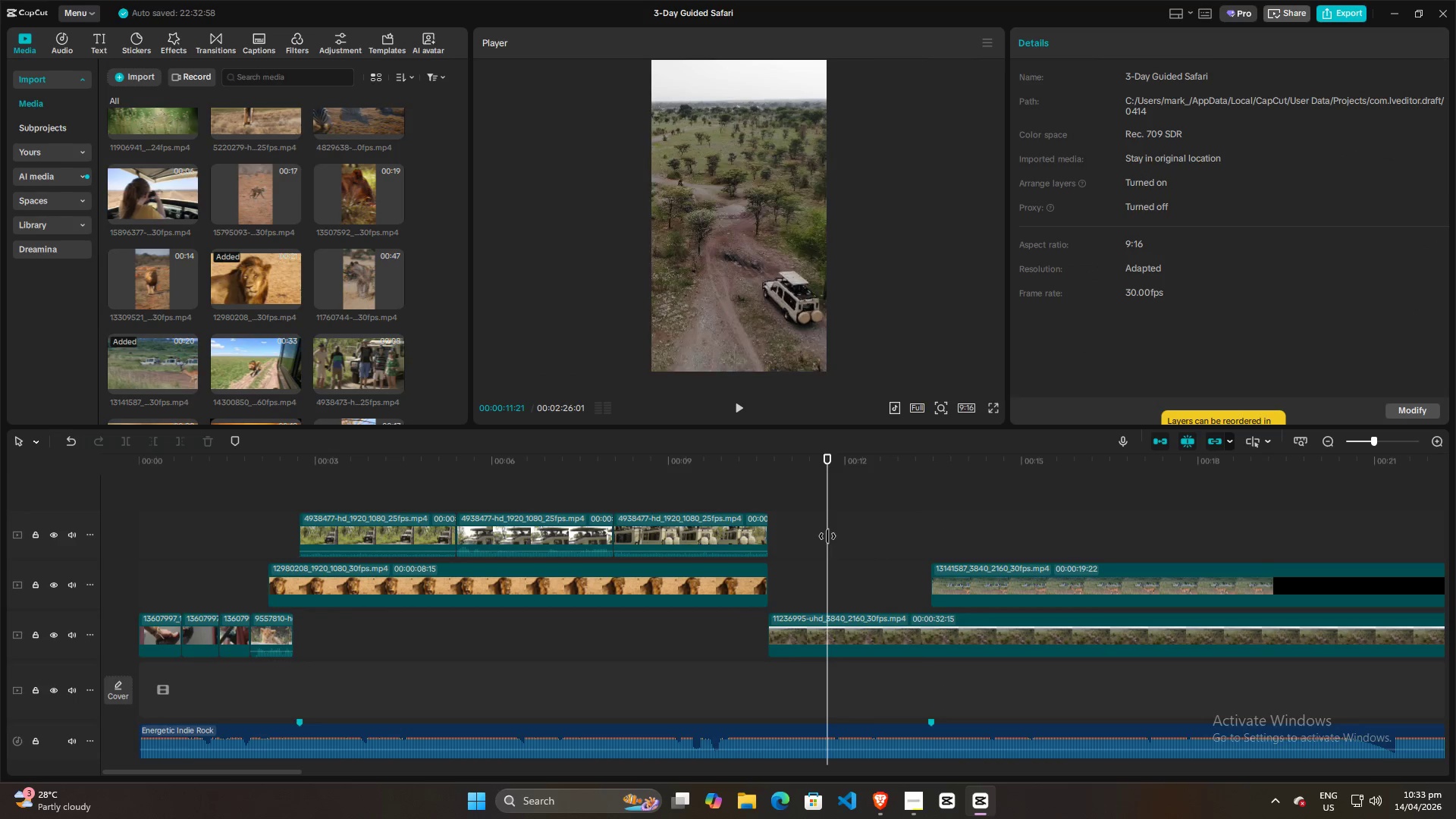 
key(Space)
 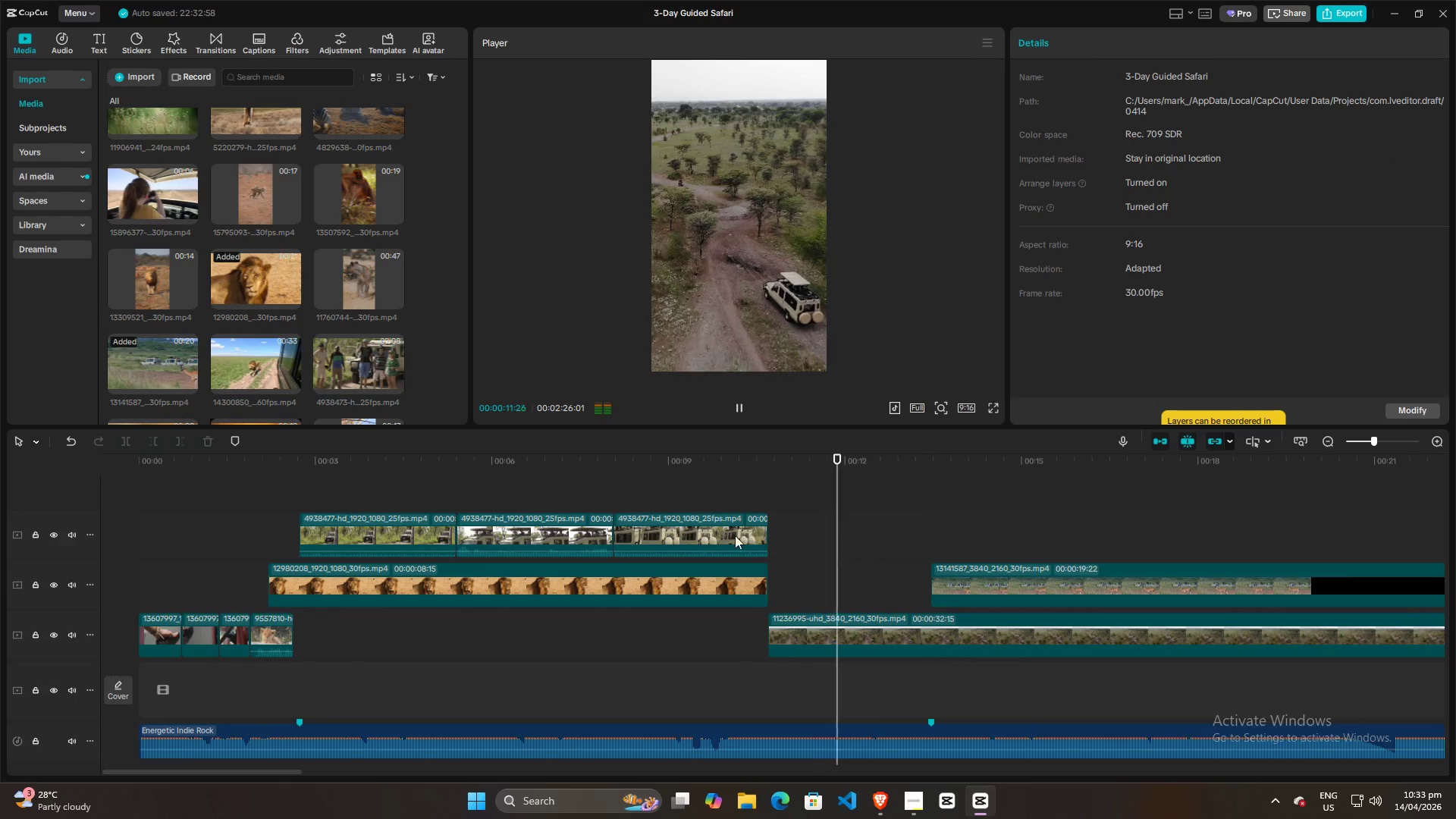 
key(Space)
 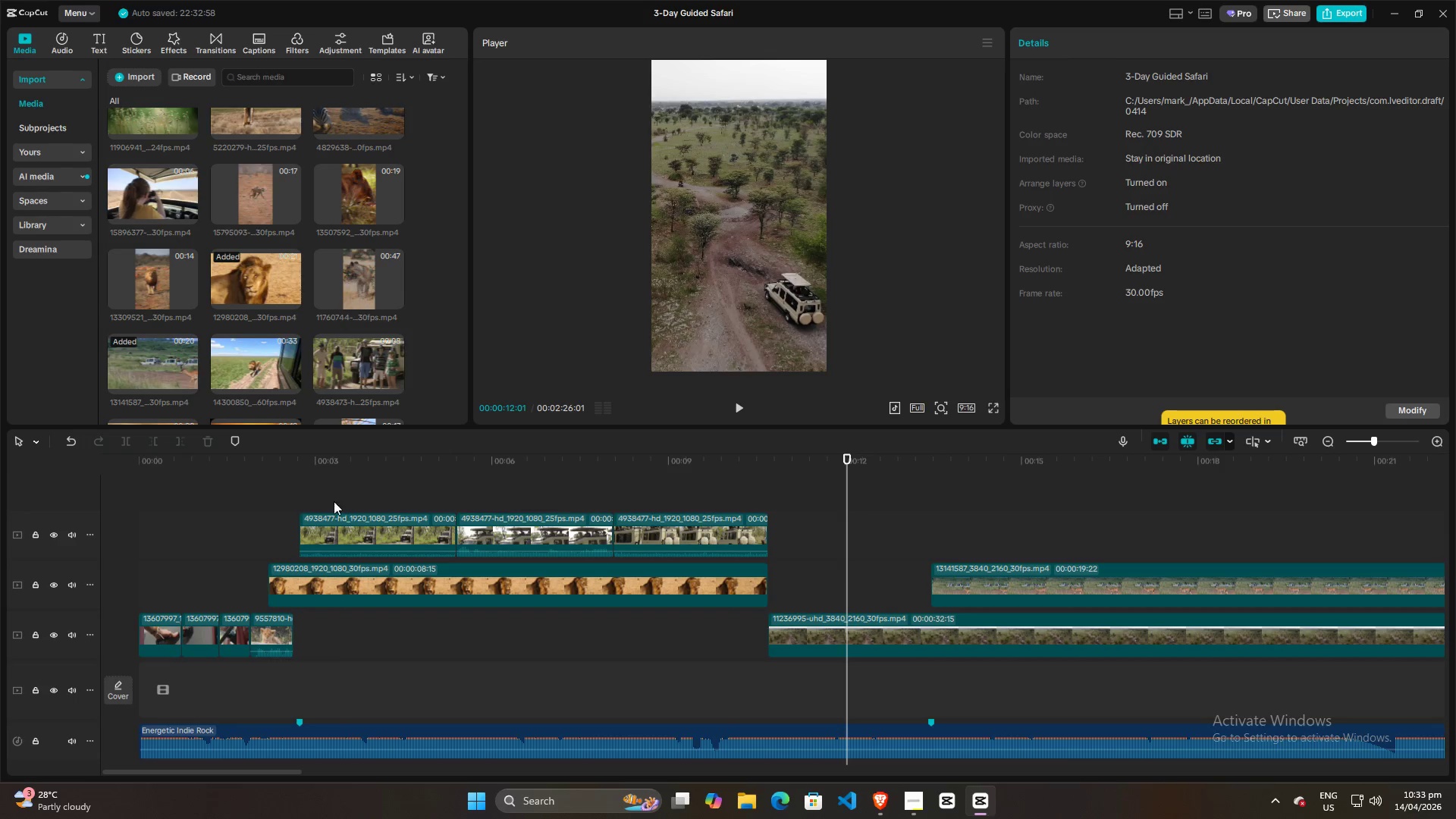 
left_click([169, 511])
 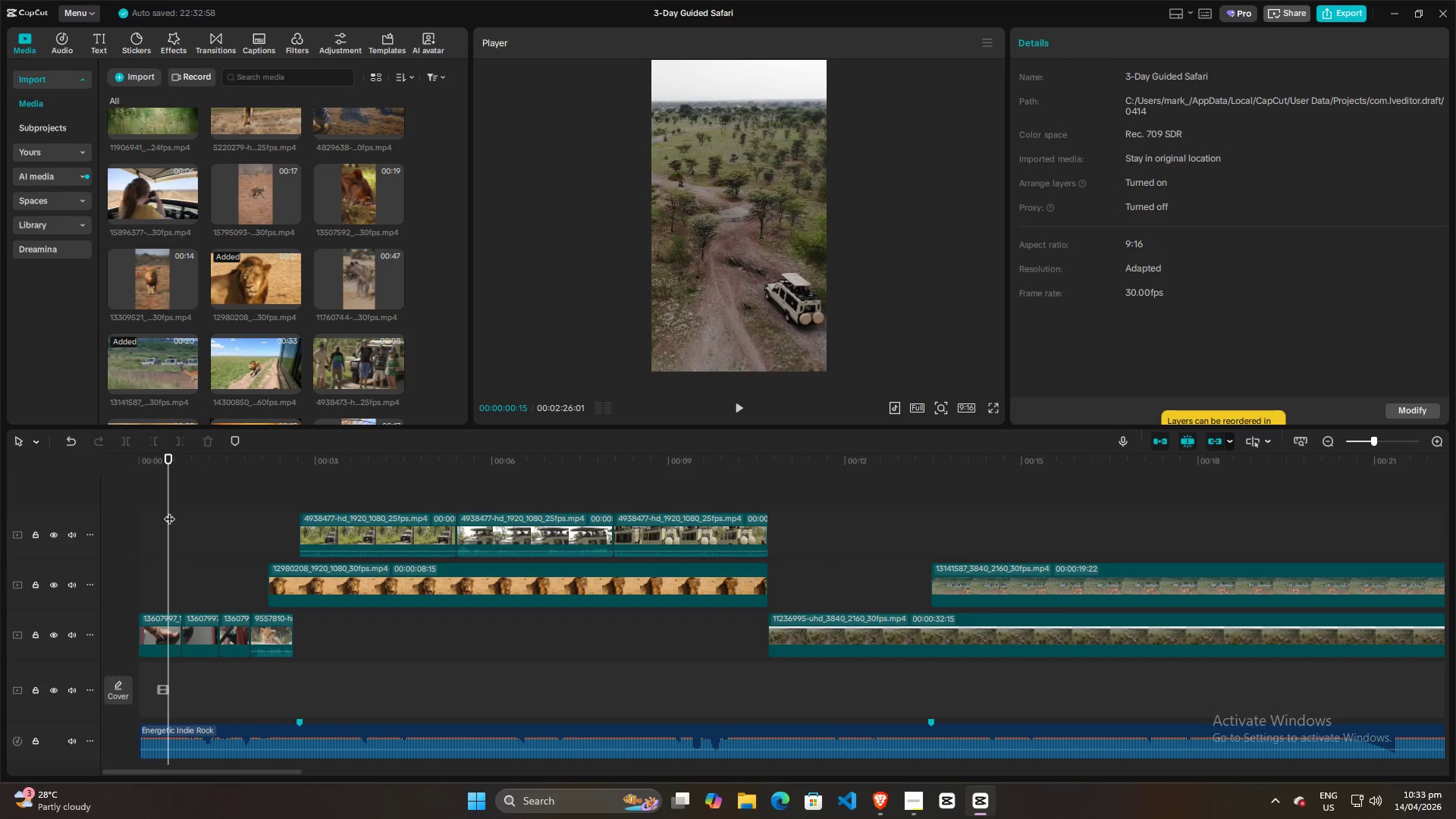 
key(Space)
 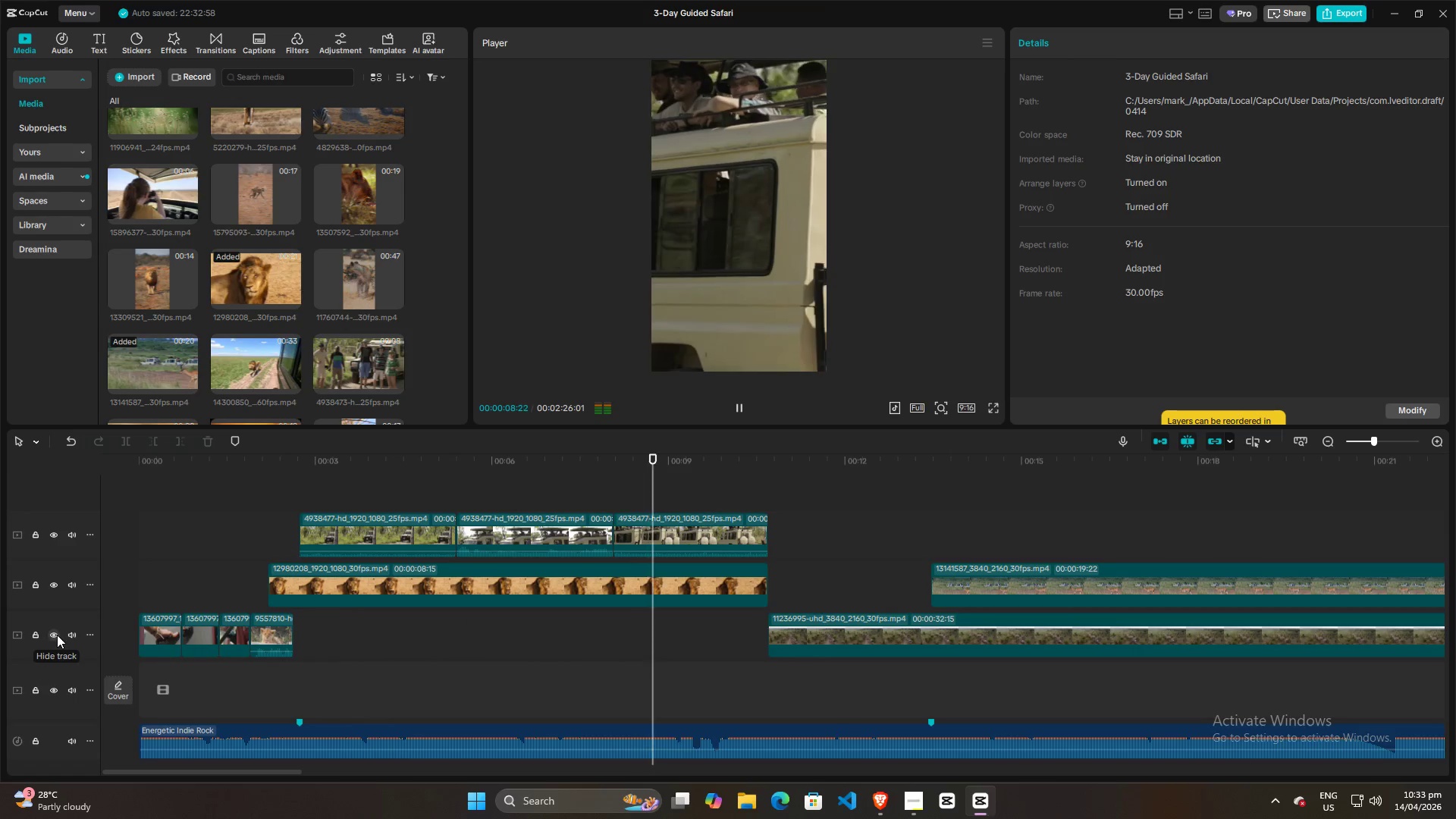 
wait(13.36)
 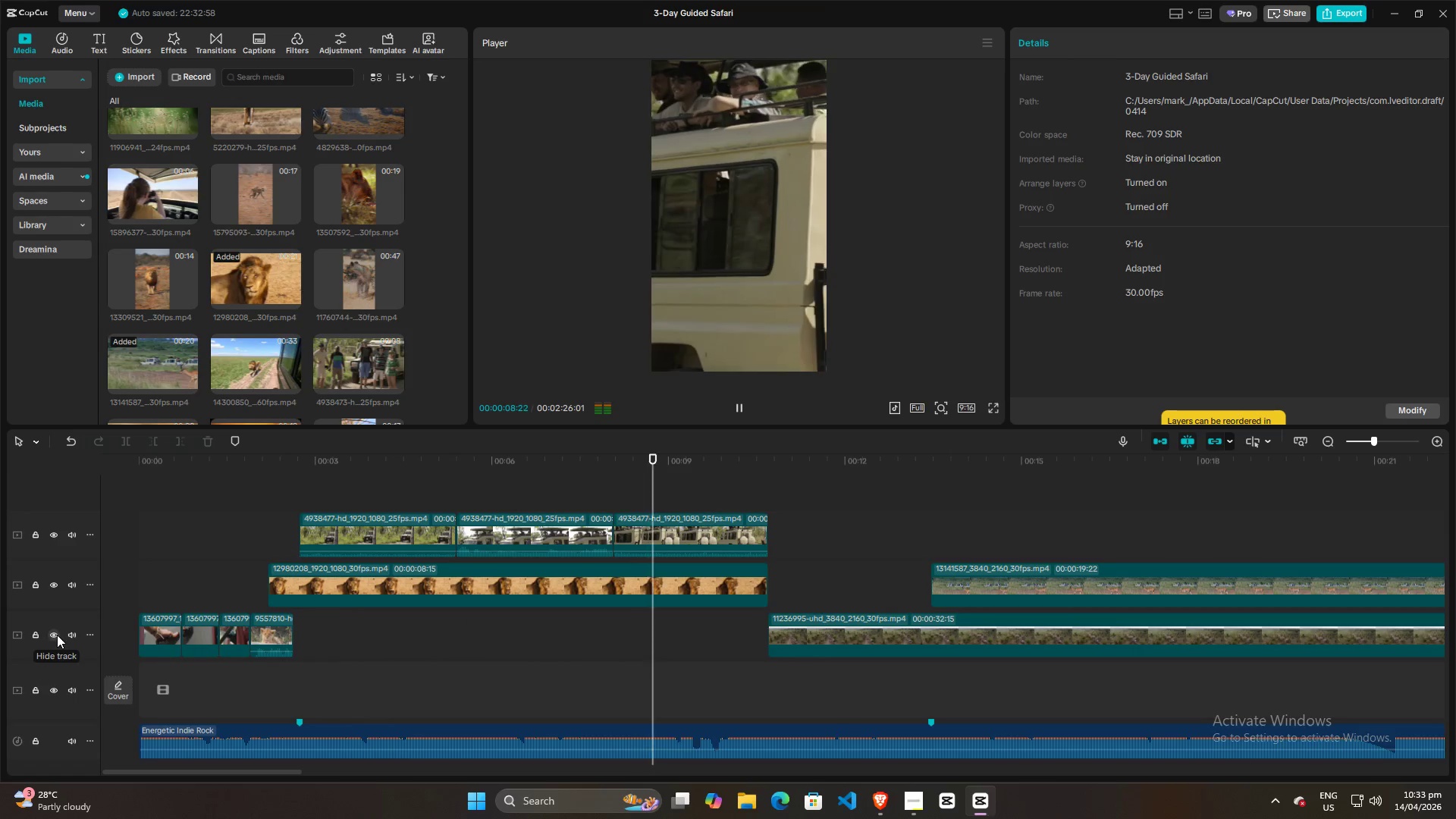 
left_click([57, 635])
 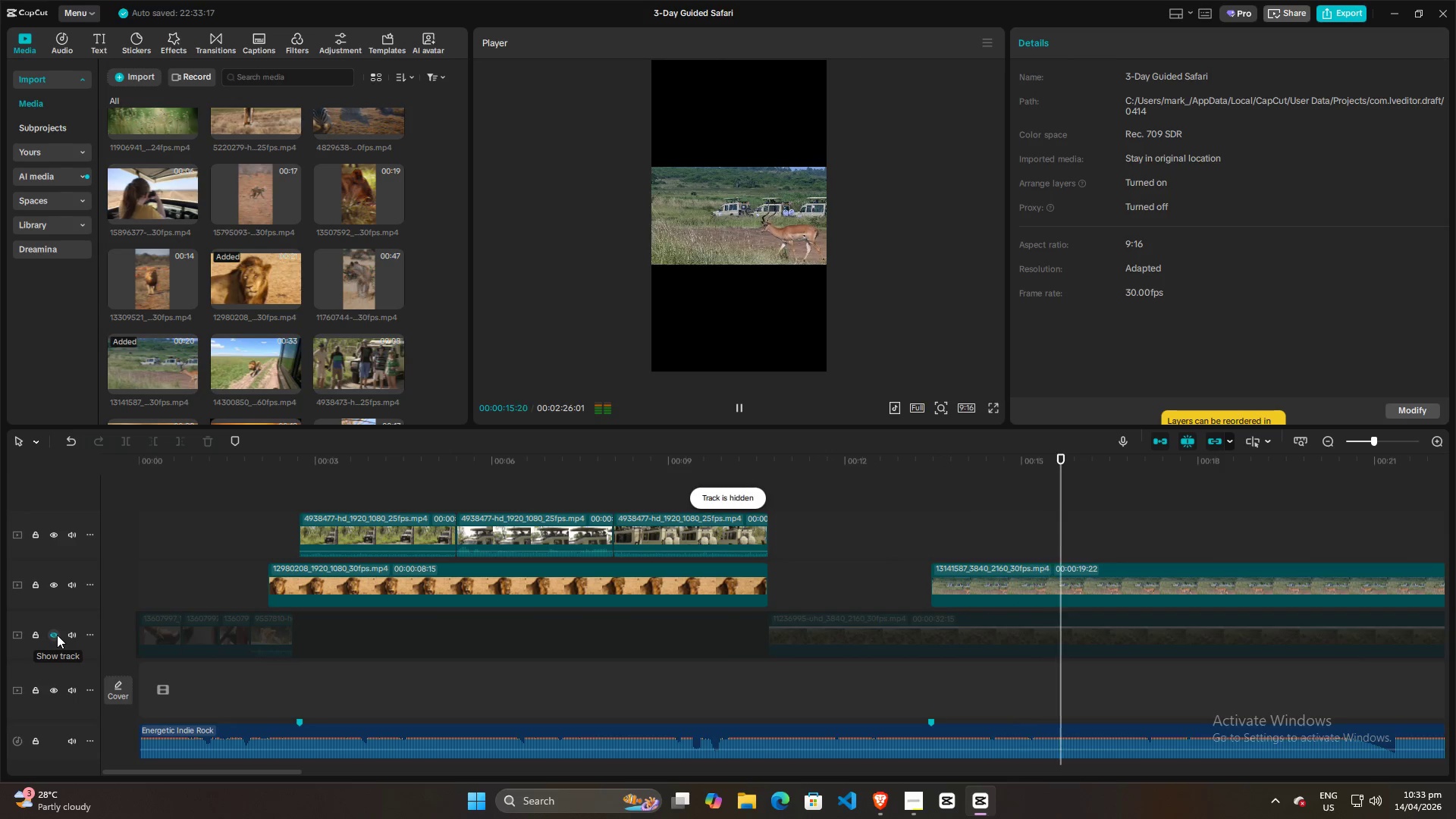 
key(Space)
 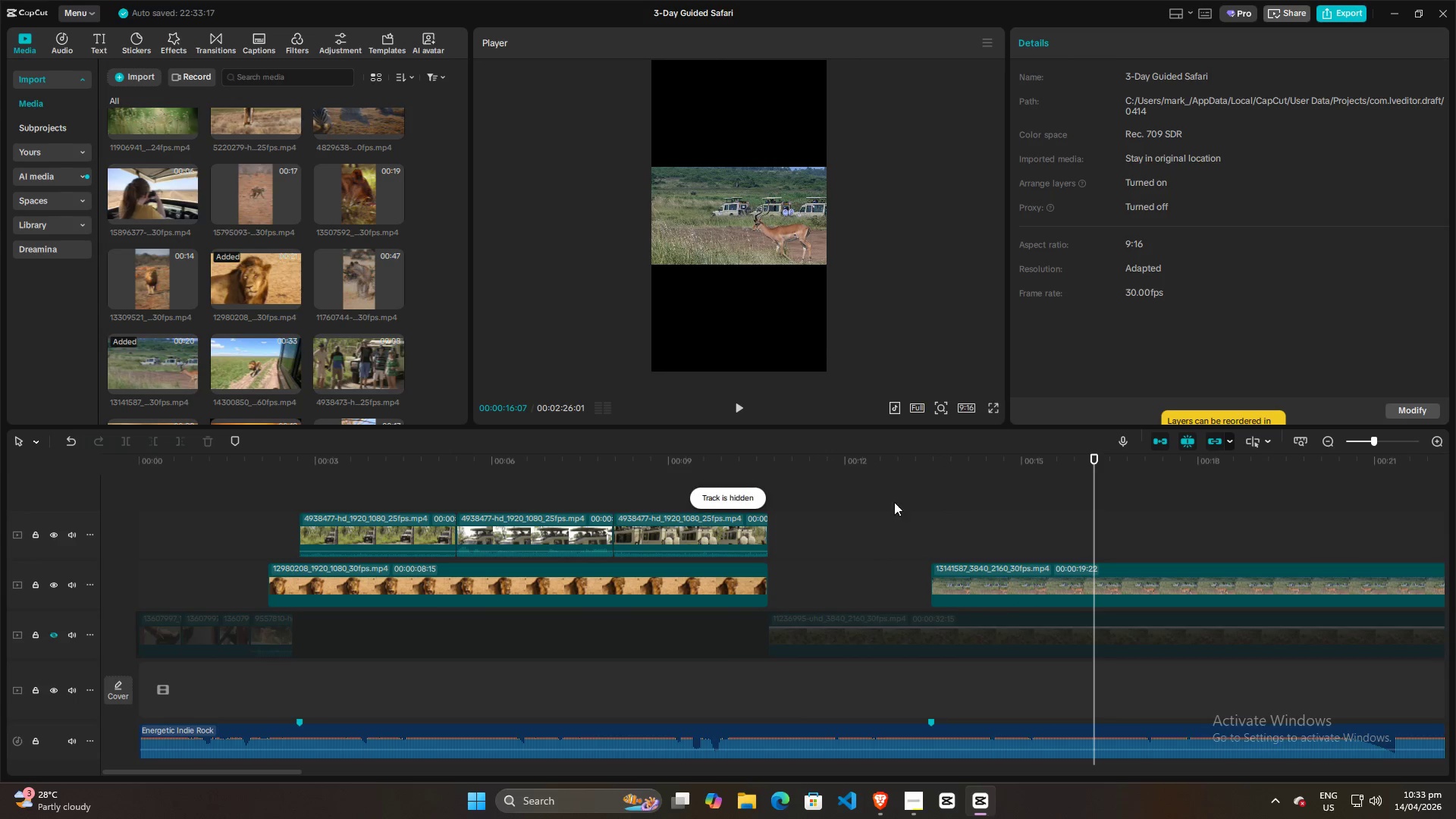 
left_click([884, 527])
 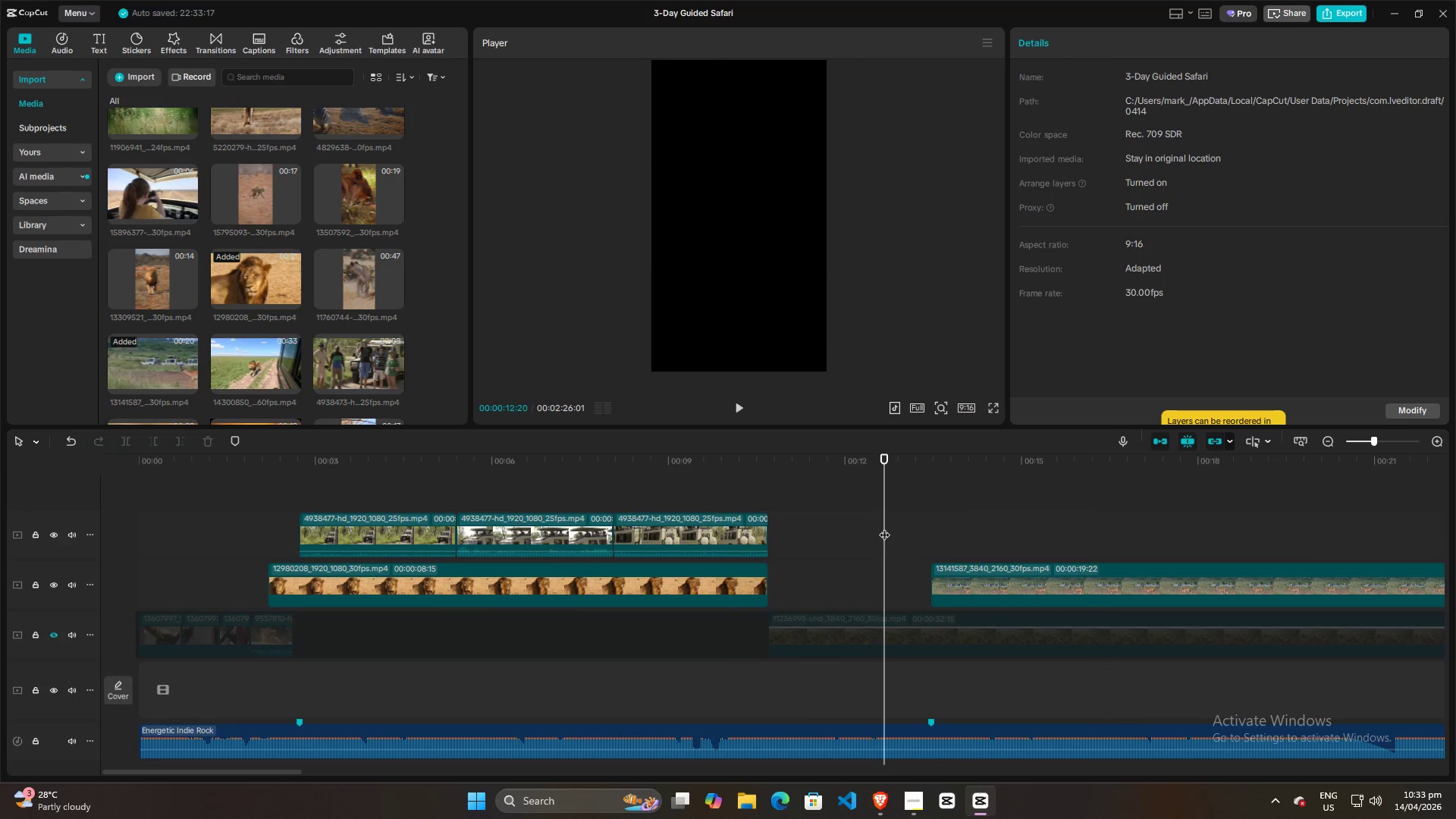 
key(Space)
 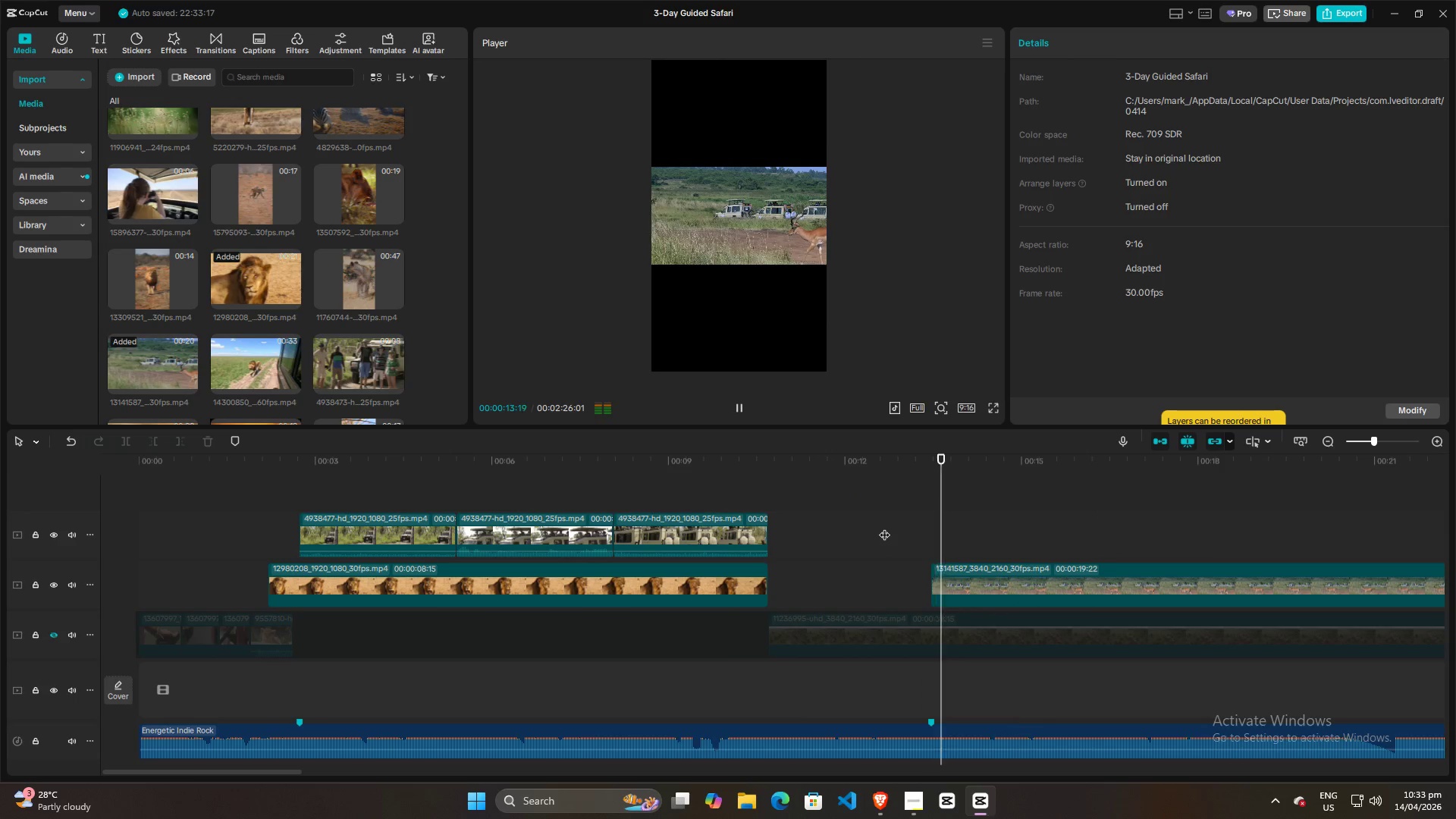 
key(Space)
 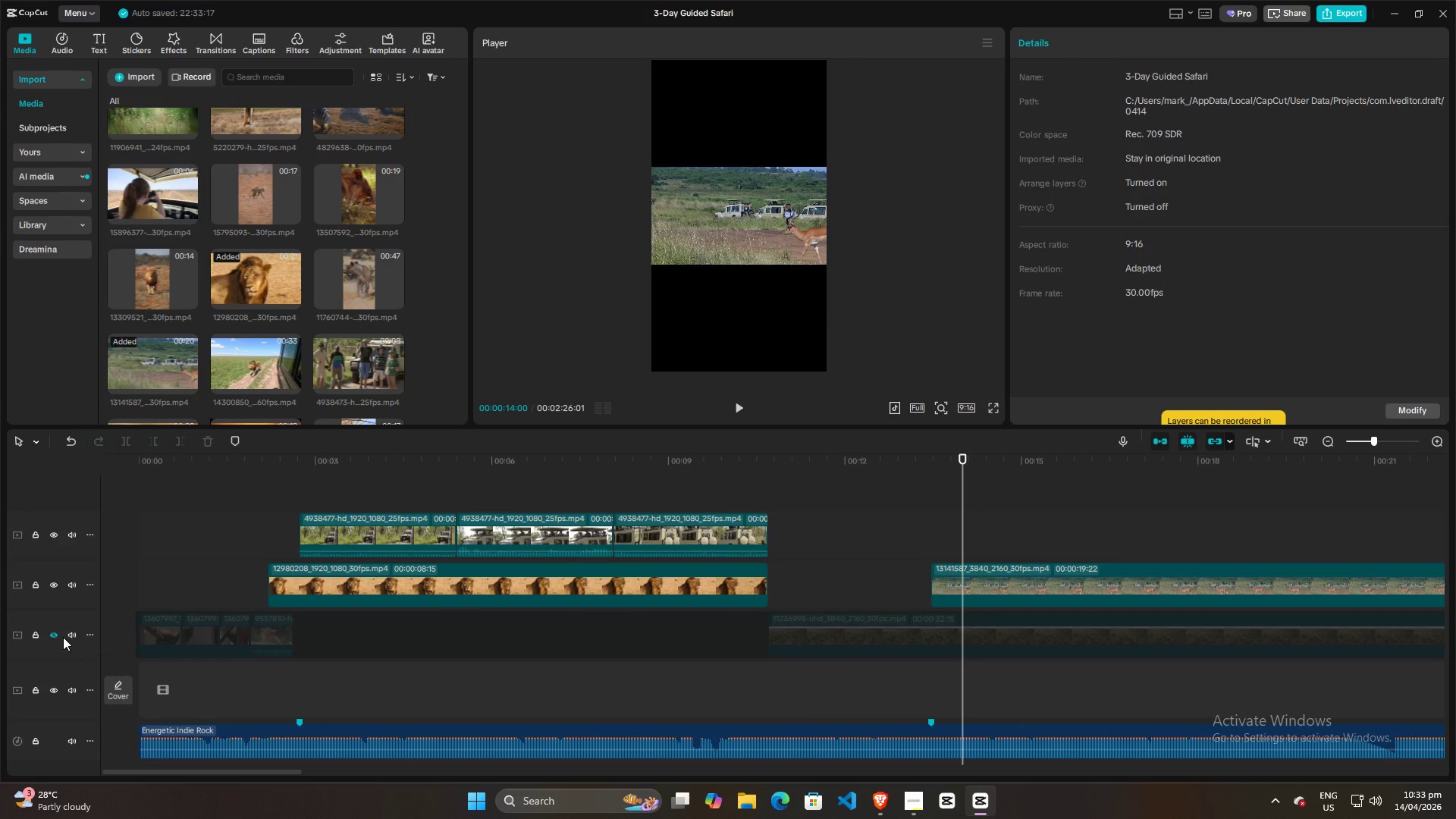 
left_click([57, 637])
 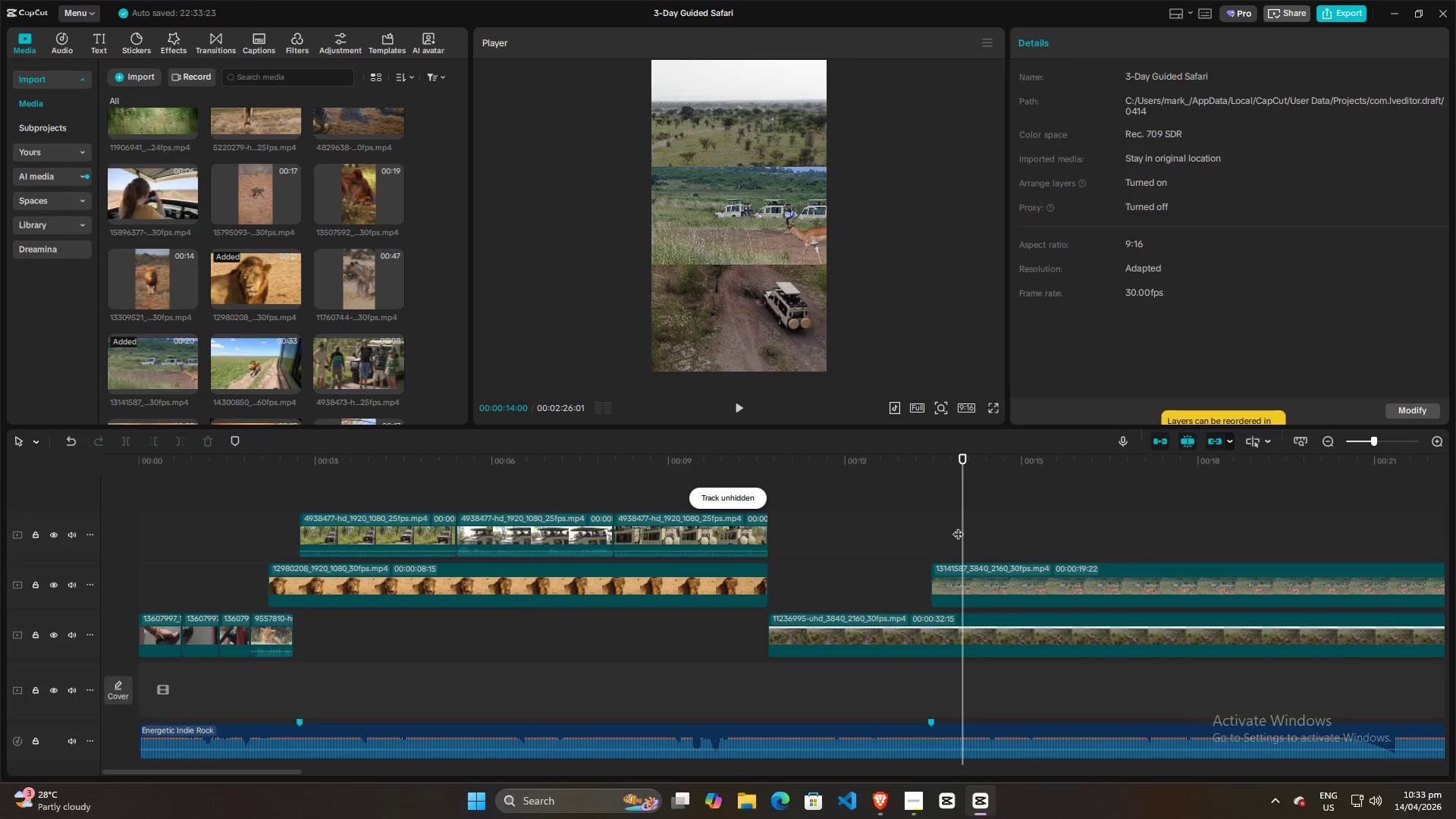 
left_click_drag(start_coordinate=[960, 521], to_coordinate=[901, 521])
 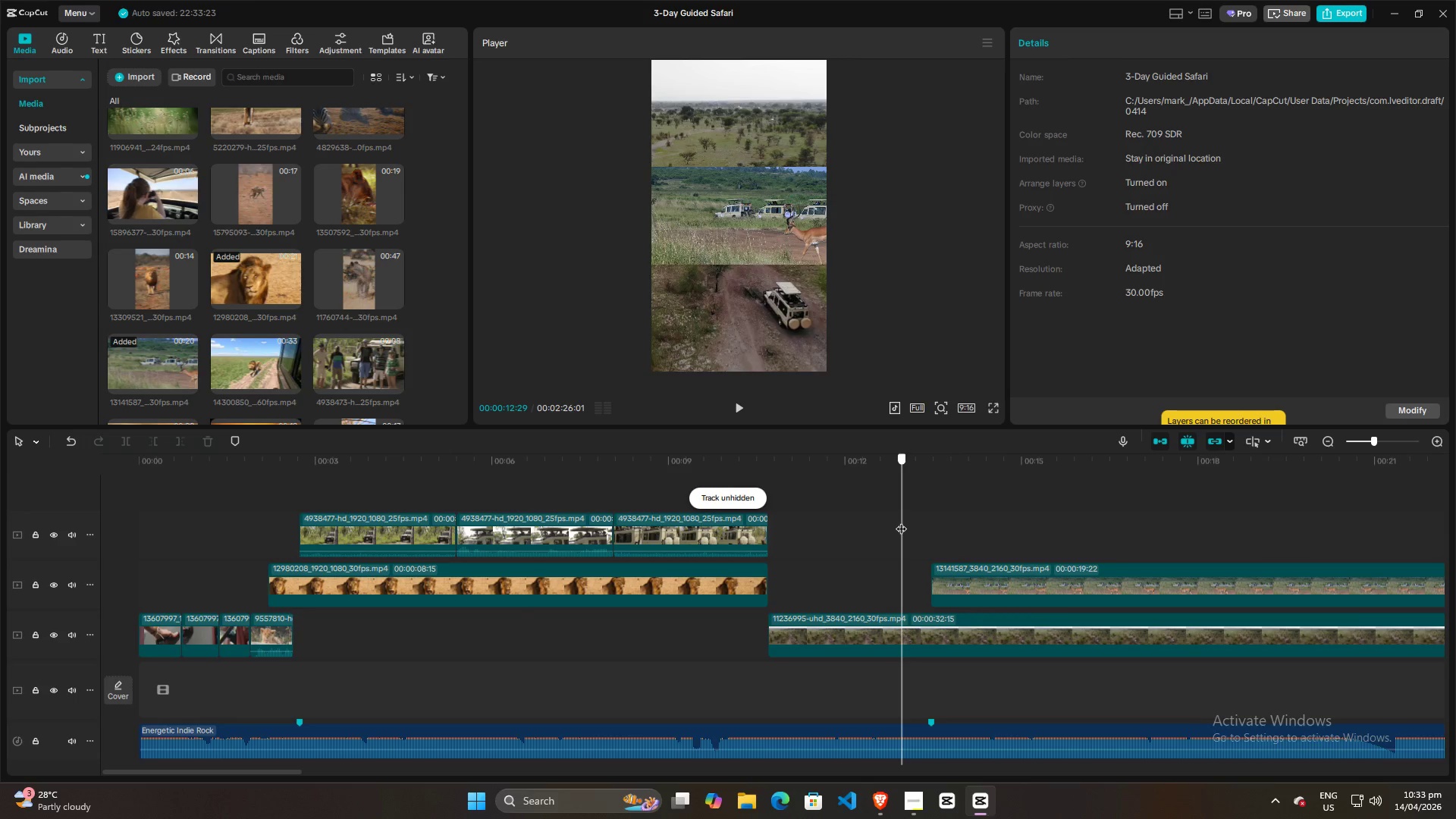 
key(Space)
 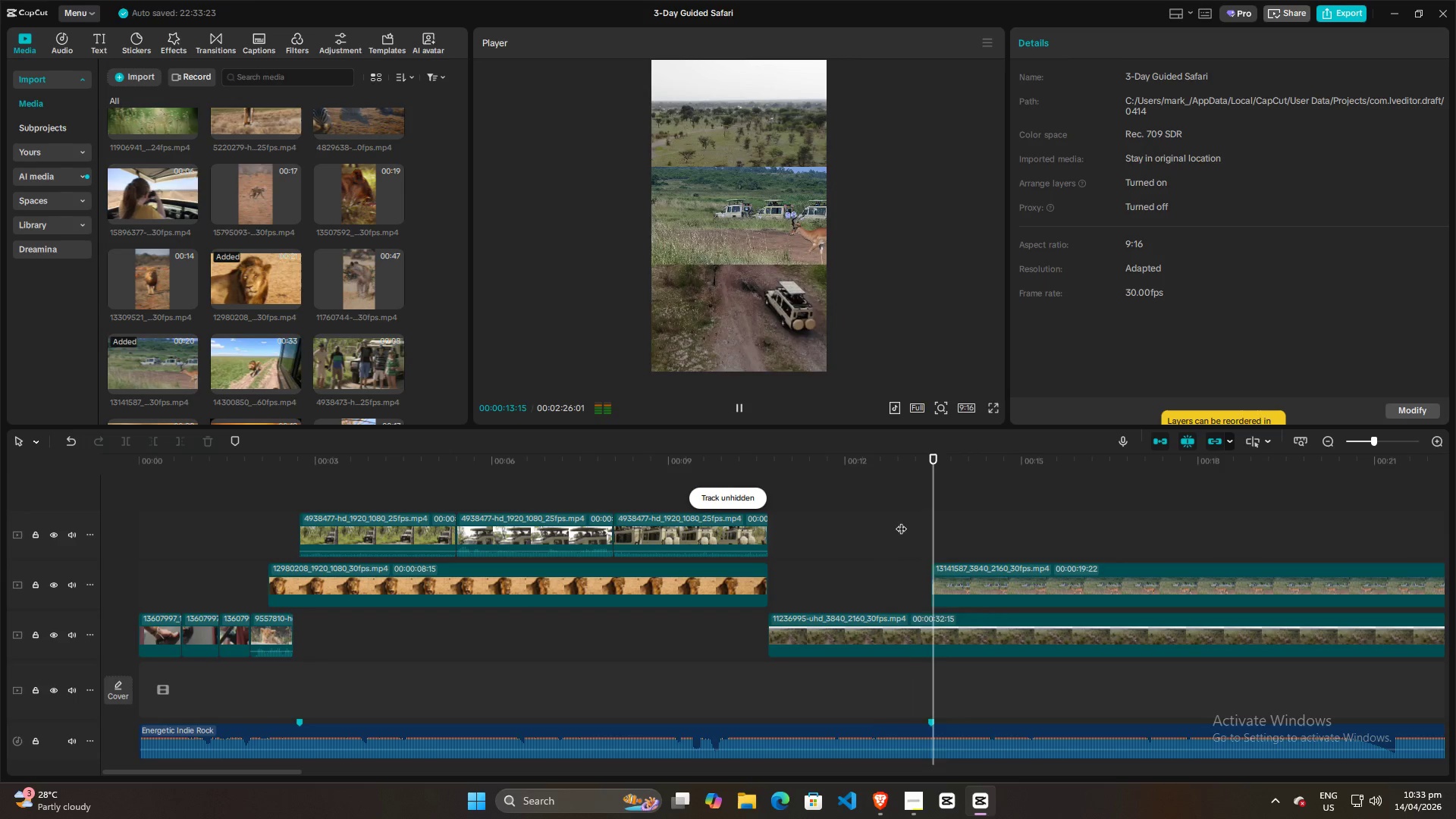 
key(Space)
 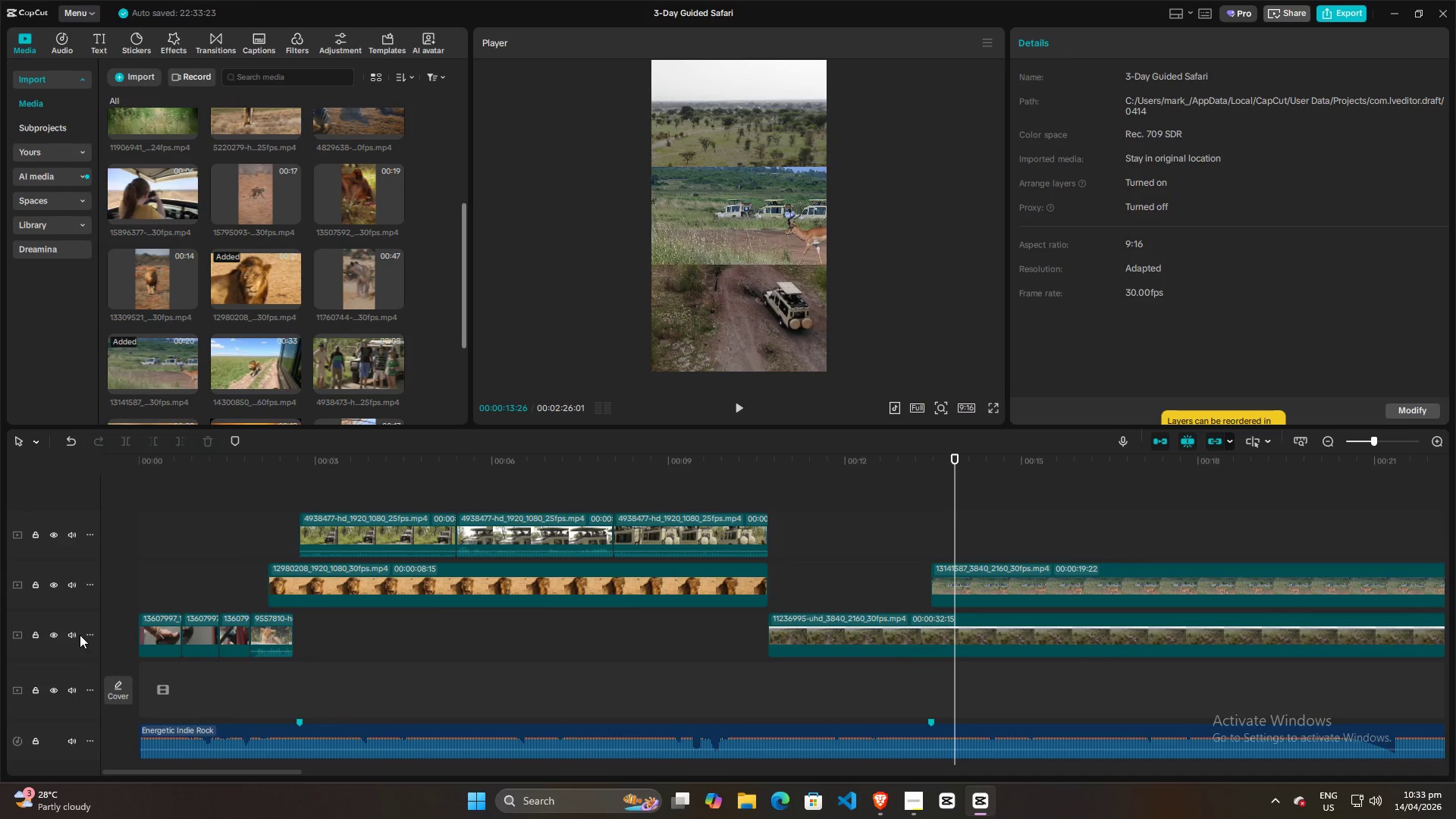 
left_click([52, 635])
 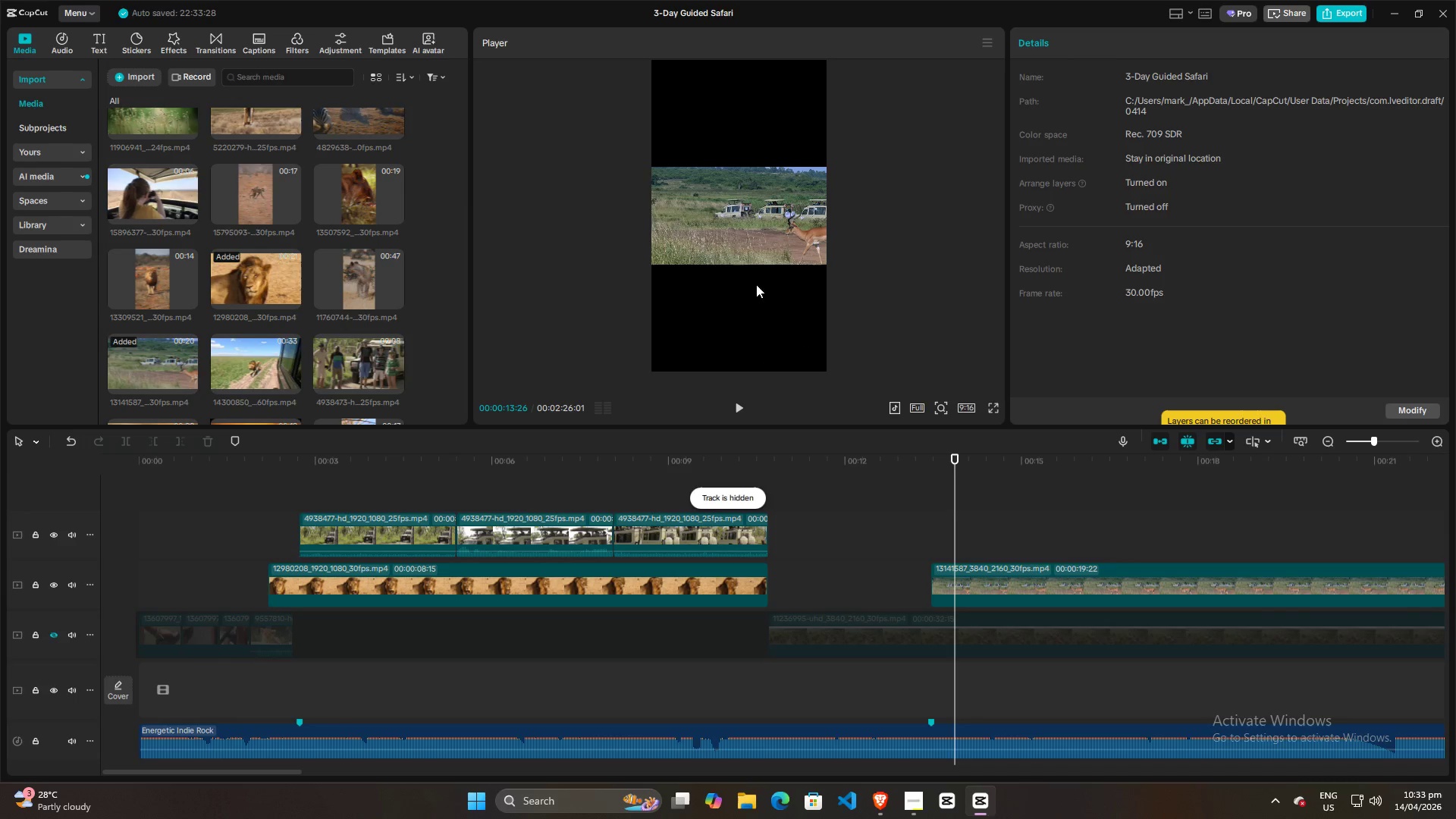 
left_click([772, 227])
 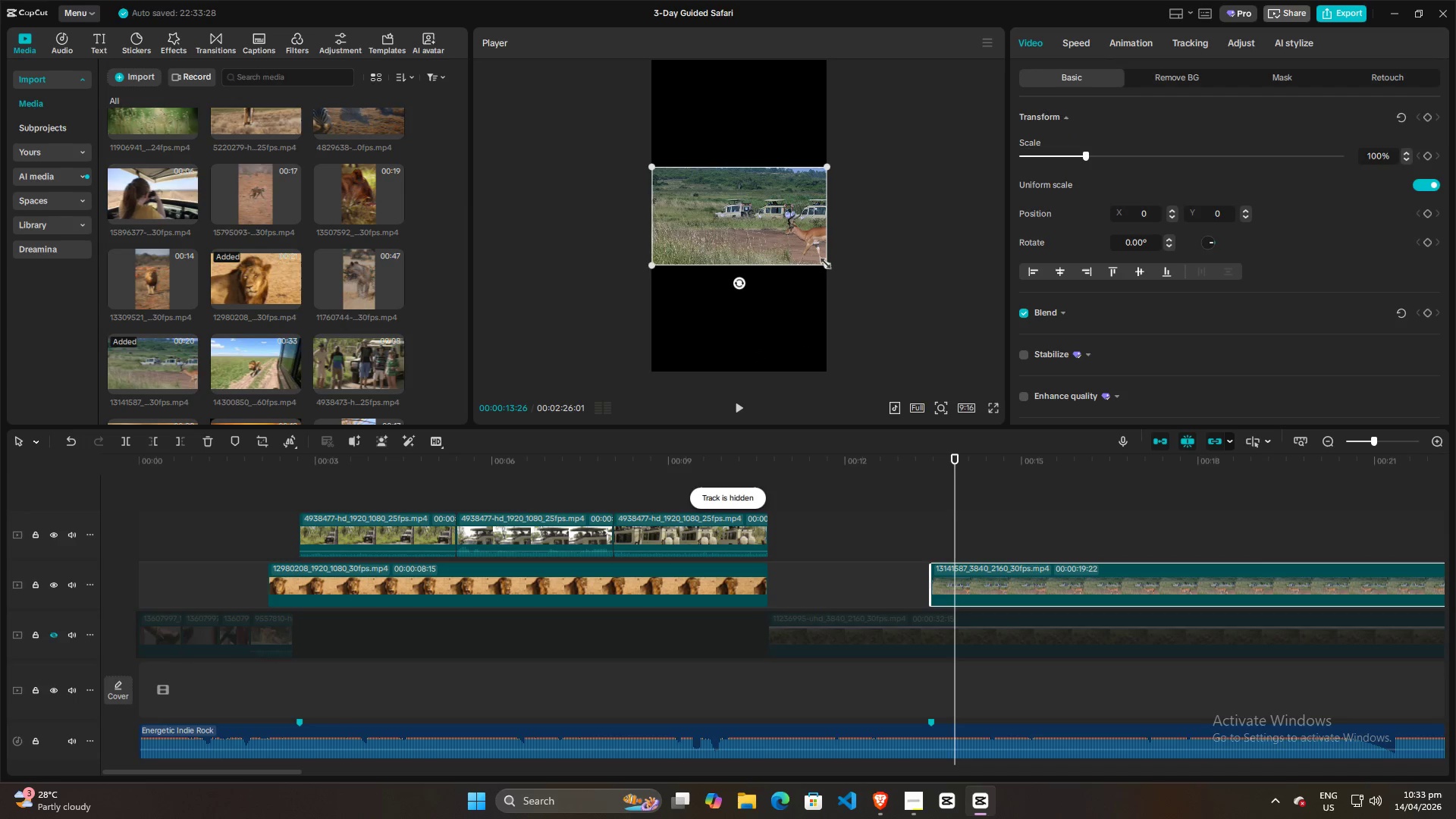 
left_click_drag(start_coordinate=[822, 261], to_coordinate=[1031, 513])
 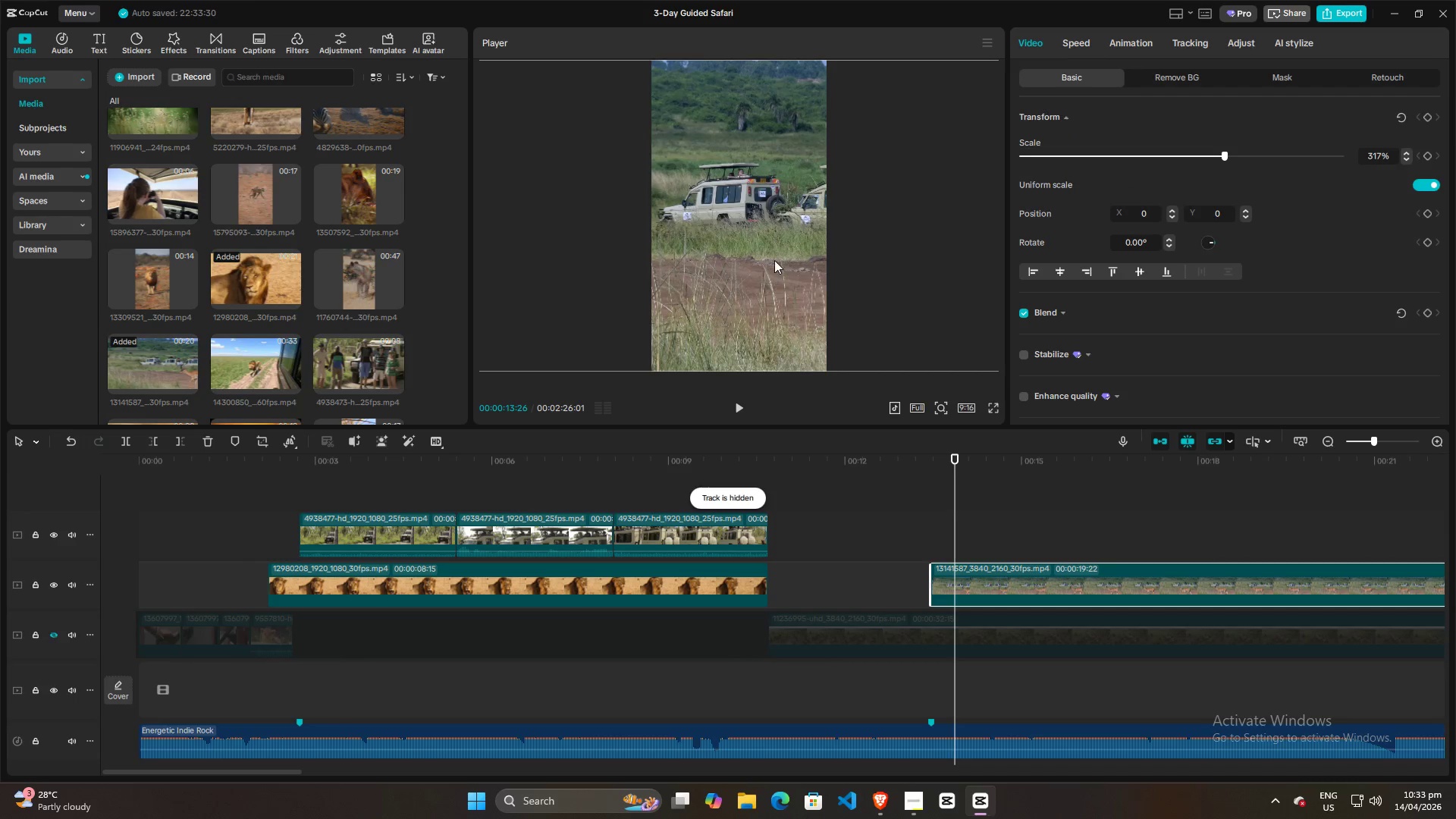 
left_click([774, 260])
 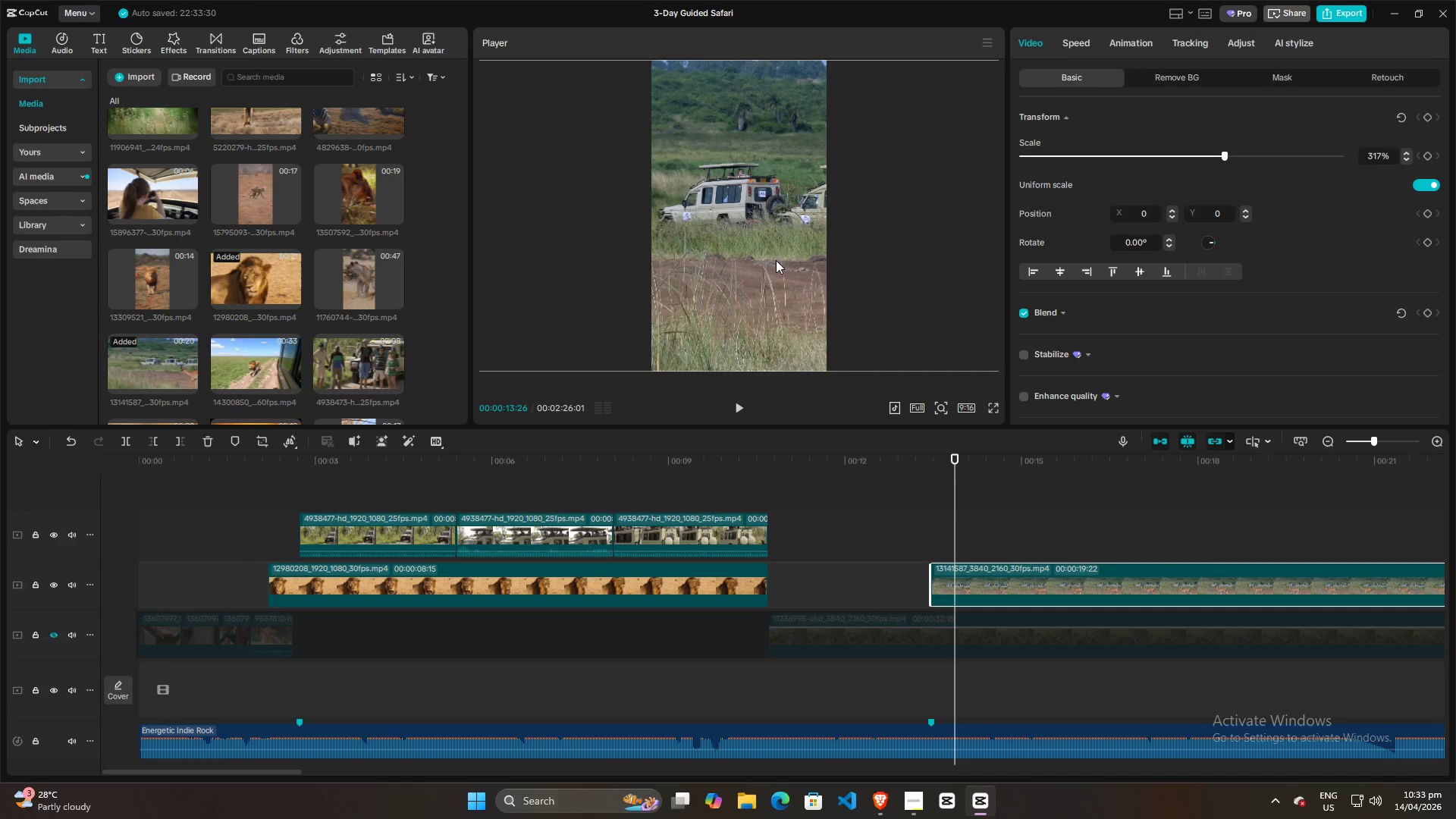 
left_click_drag(start_coordinate=[777, 260], to_coordinate=[584, 263])
 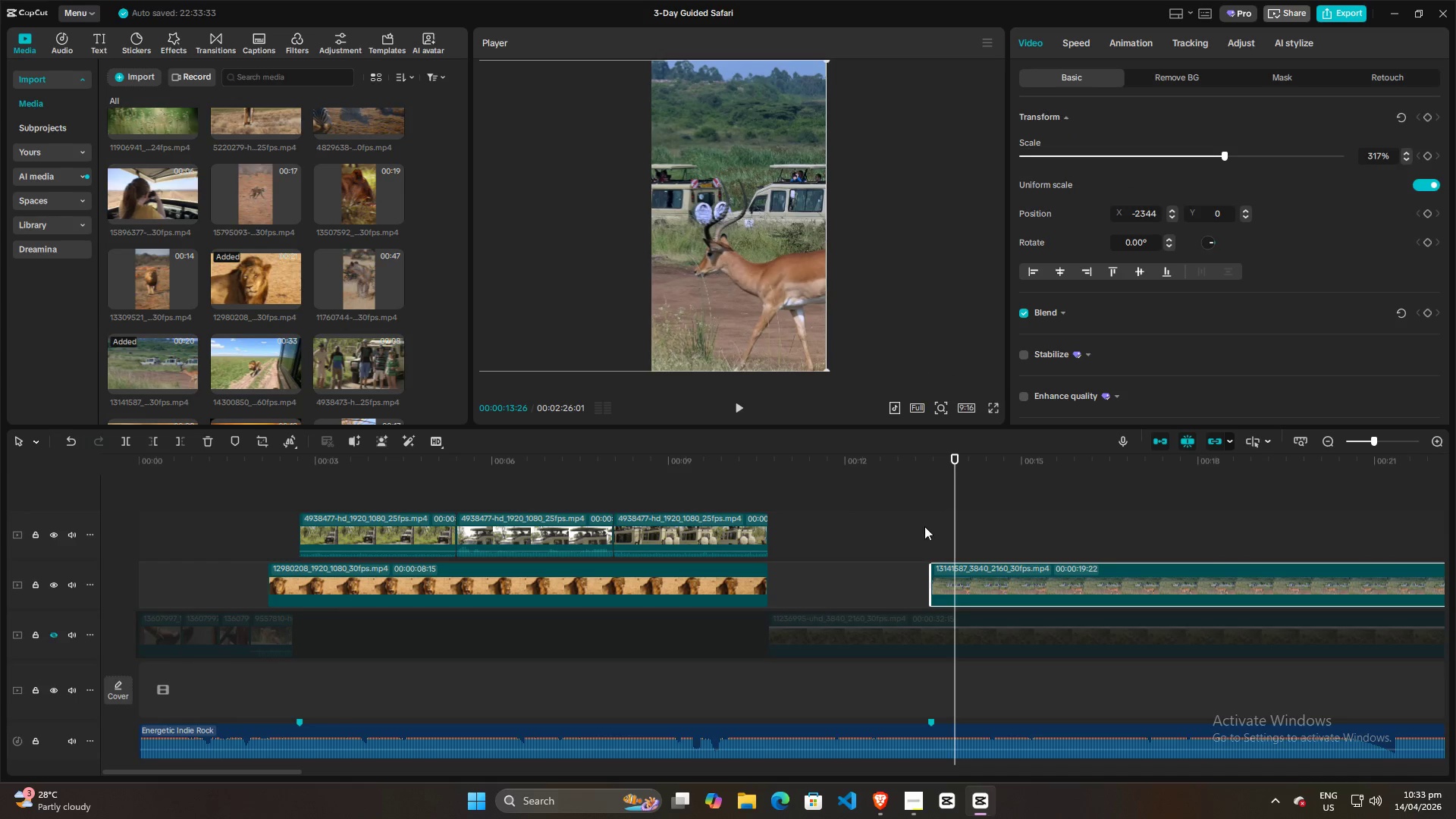 
key(Space)
 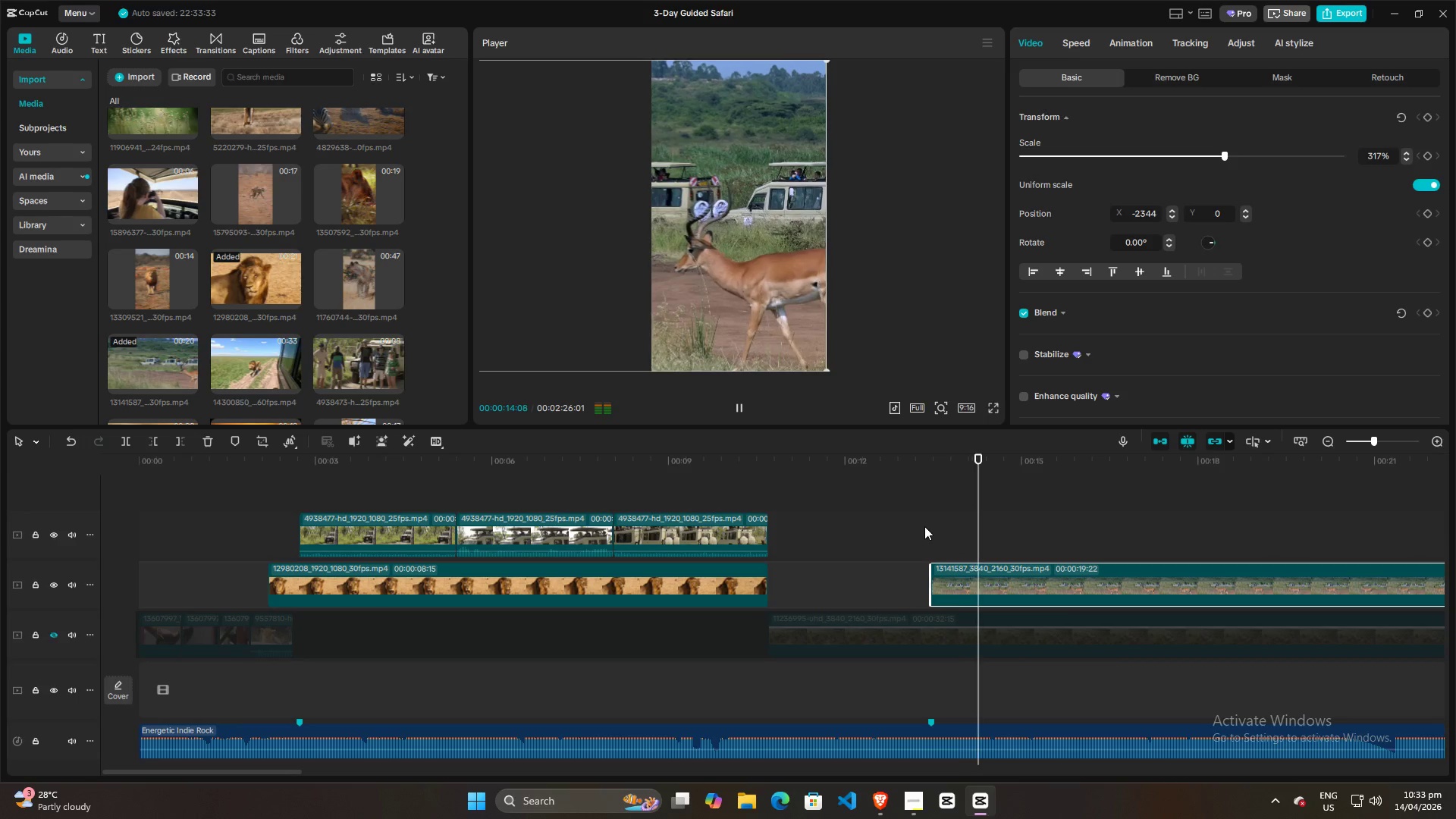 
key(Space)
 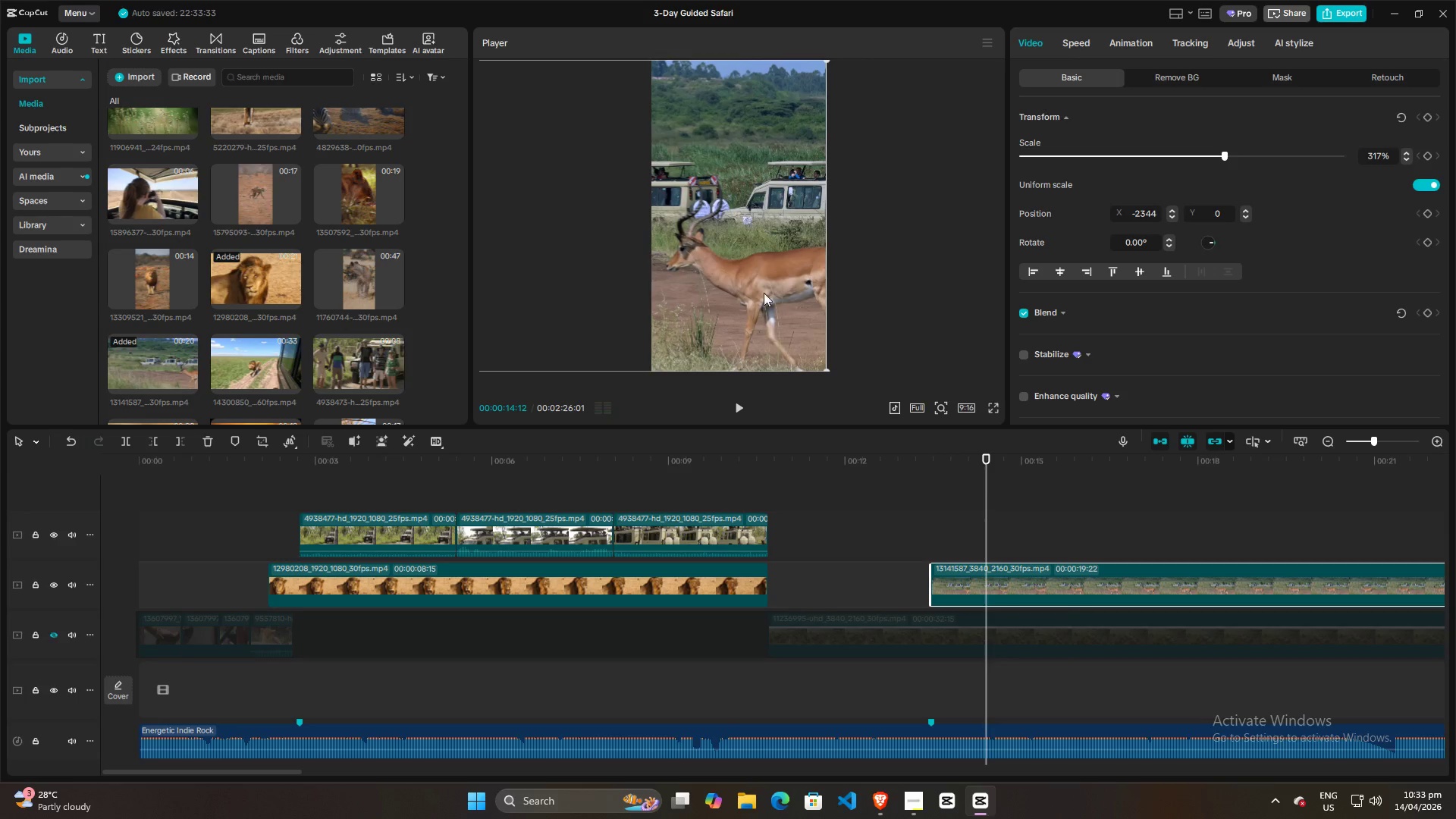 
left_click([748, 273])
 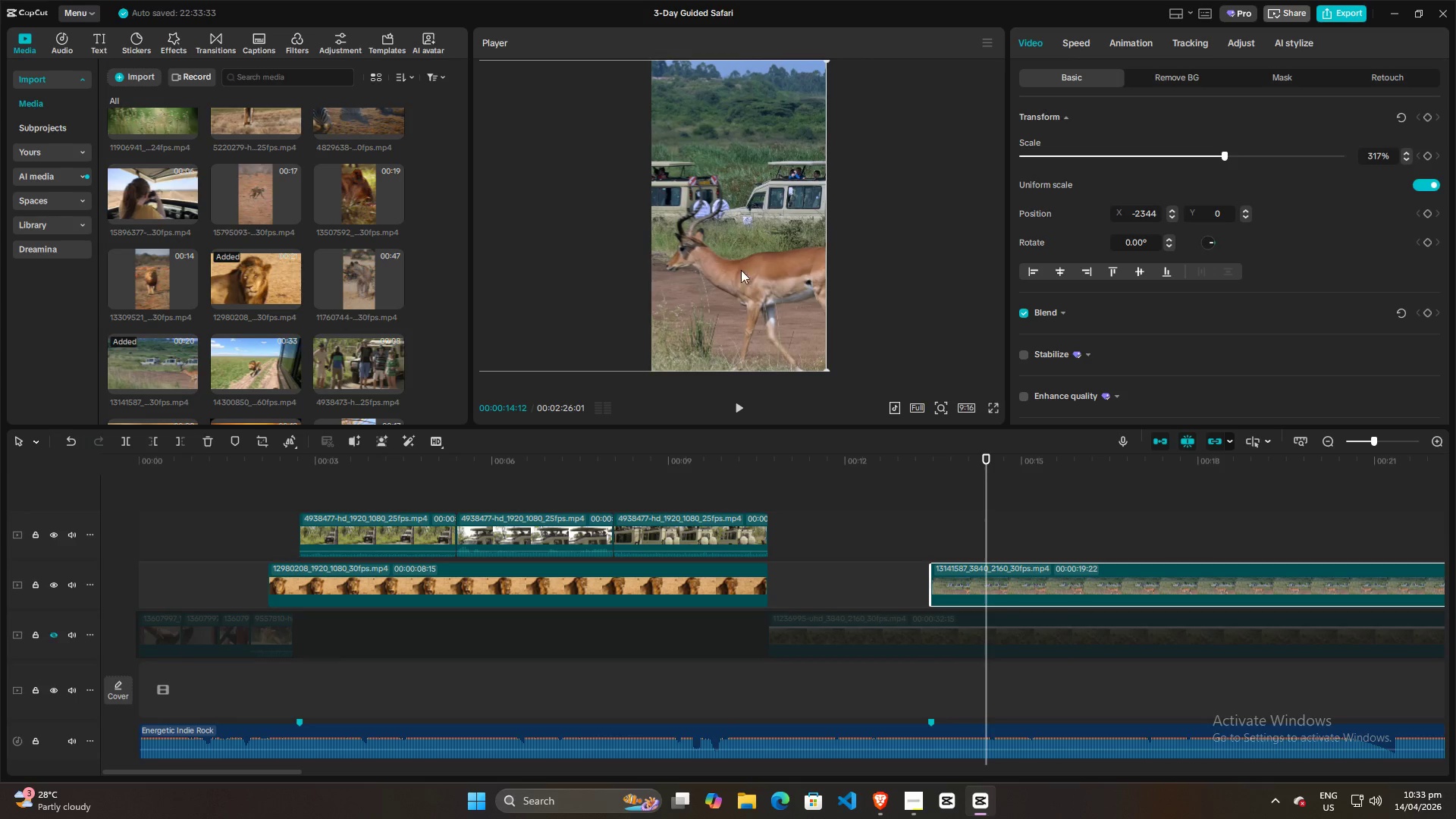 
left_click_drag(start_coordinate=[736, 267], to_coordinate=[807, 267])
 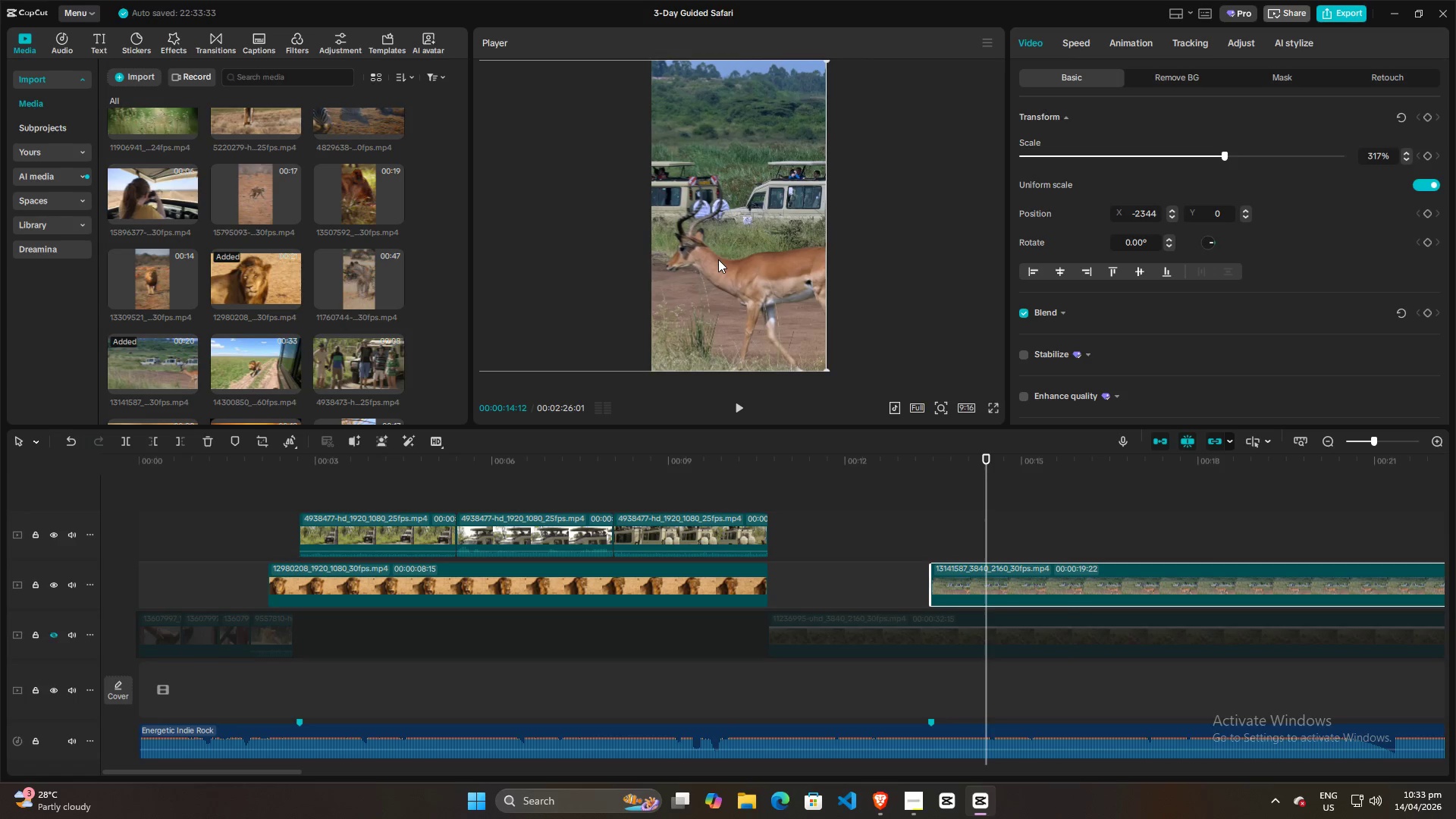 
left_click_drag(start_coordinate=[718, 259], to_coordinate=[800, 261])
 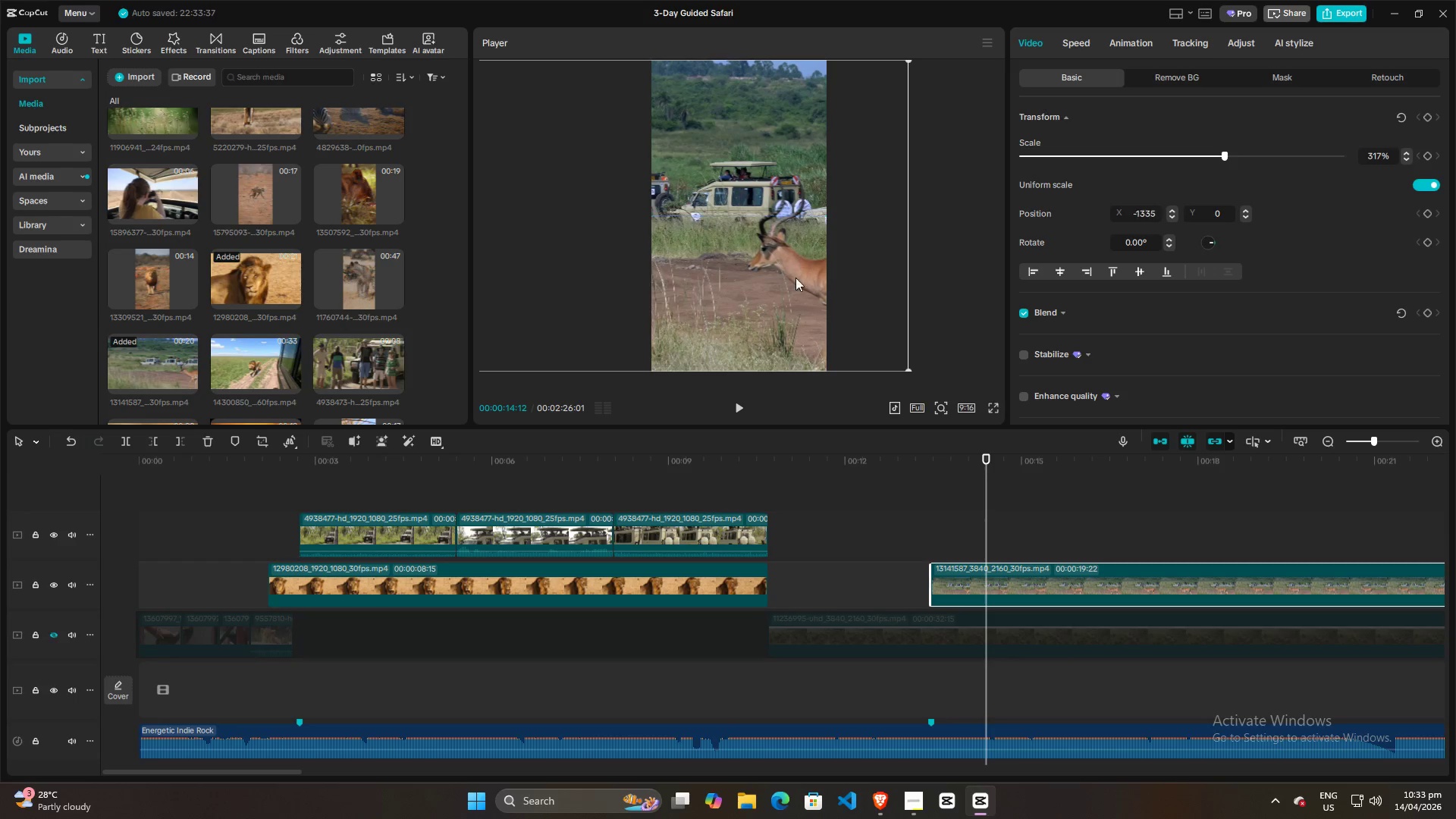 
key(Space)
 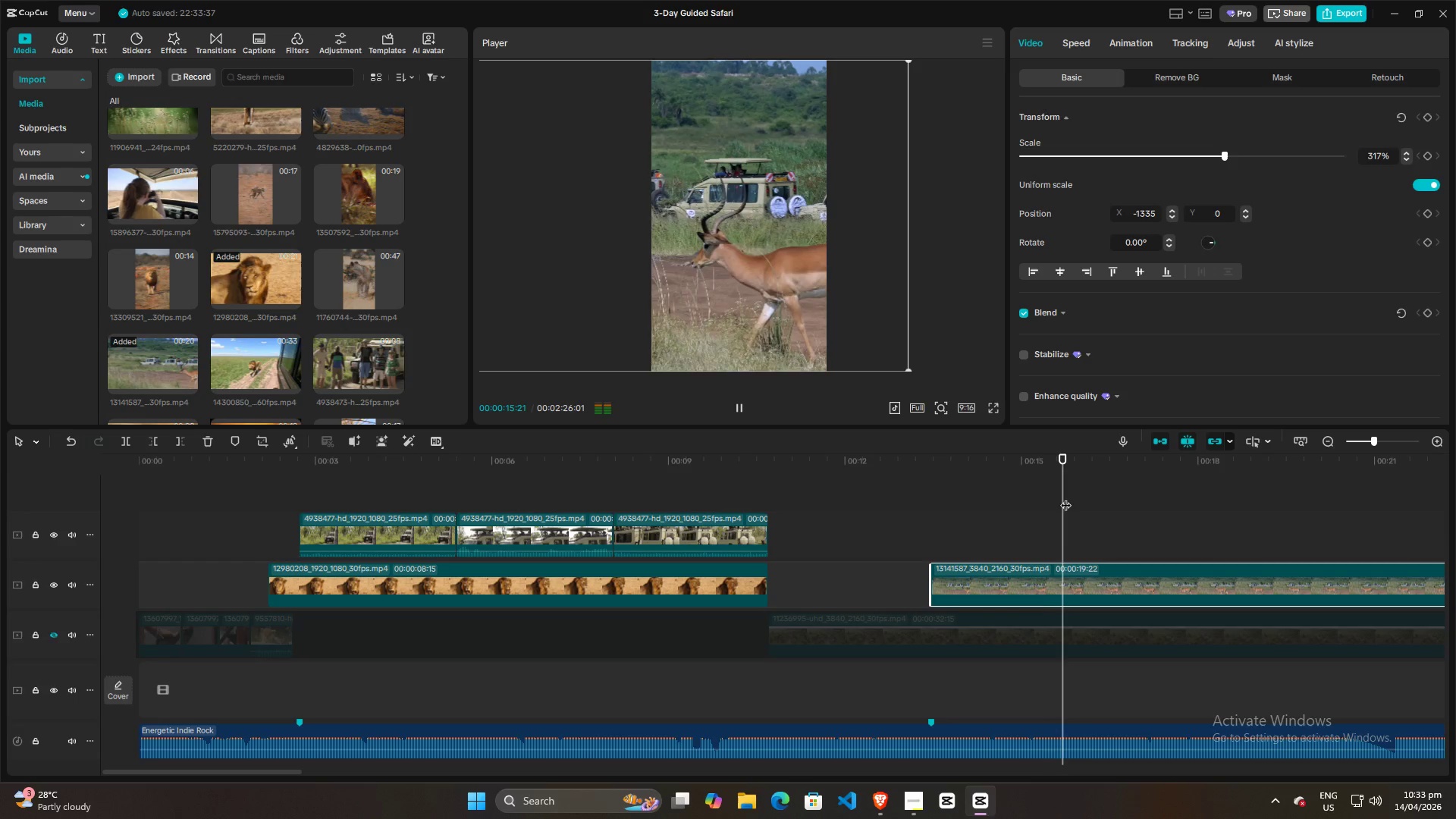 
key(Space)
 